 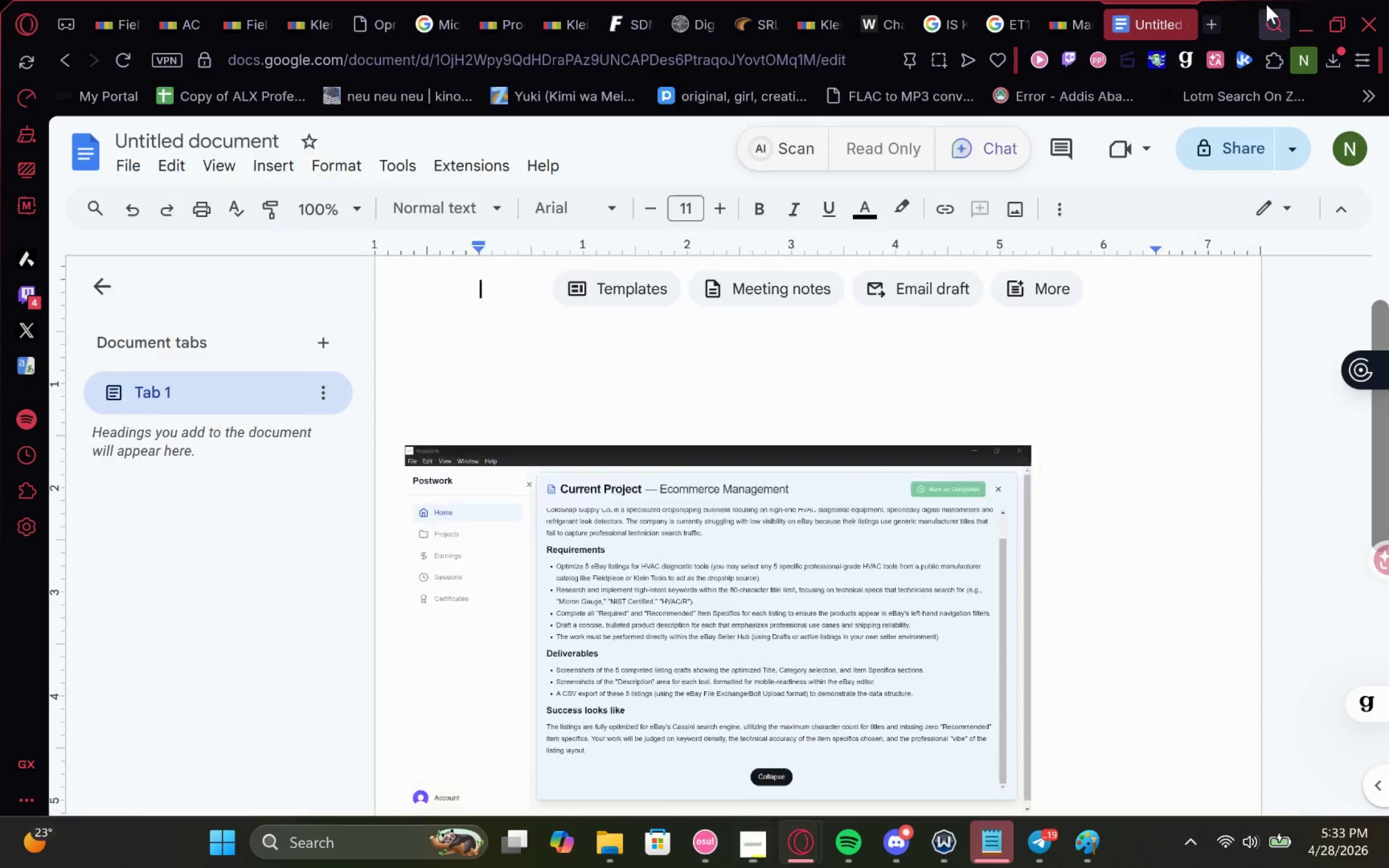 
left_click([245, 137])
 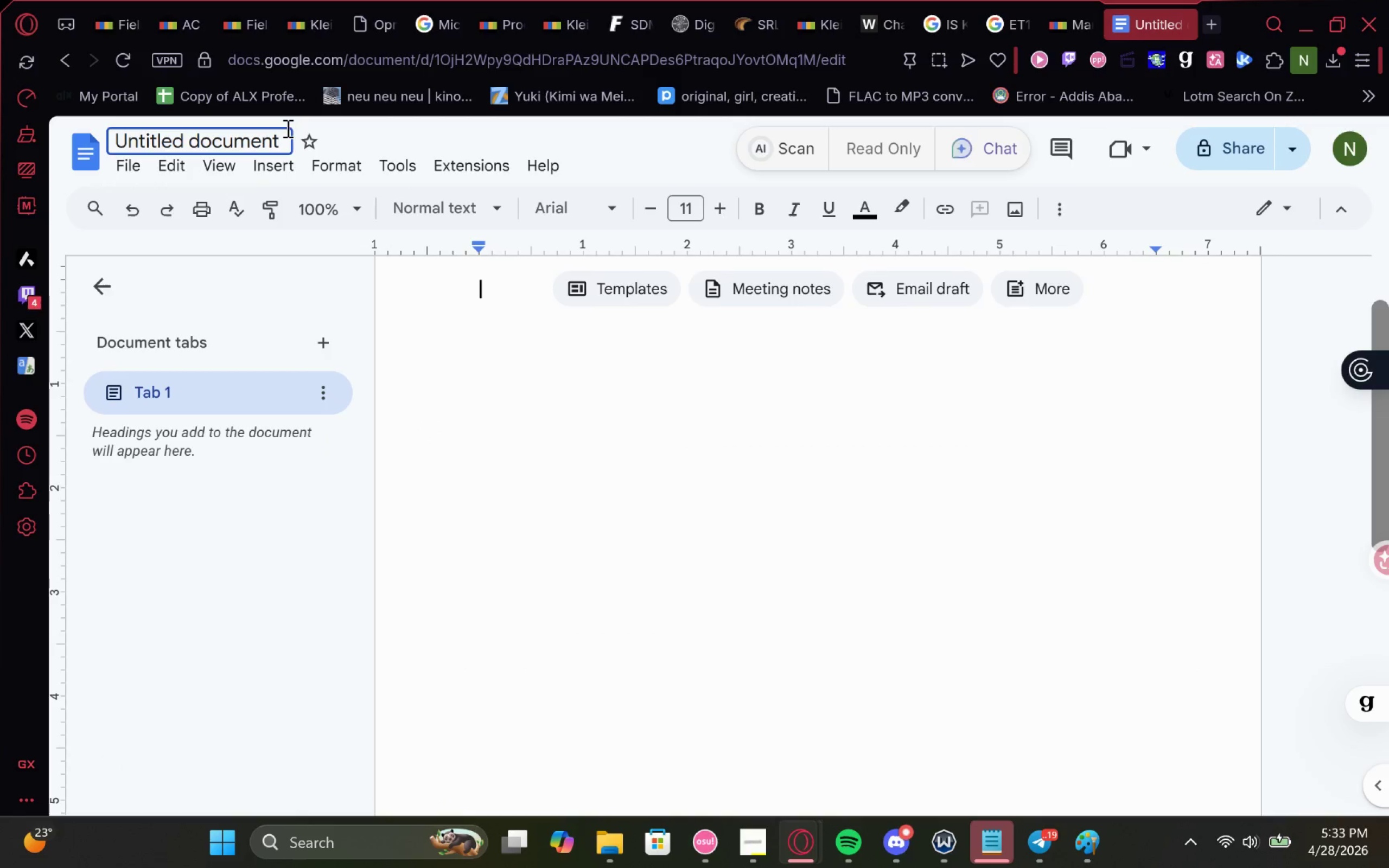 
left_click_drag(start_coordinate=[285, 135], to_coordinate=[0, 84])
 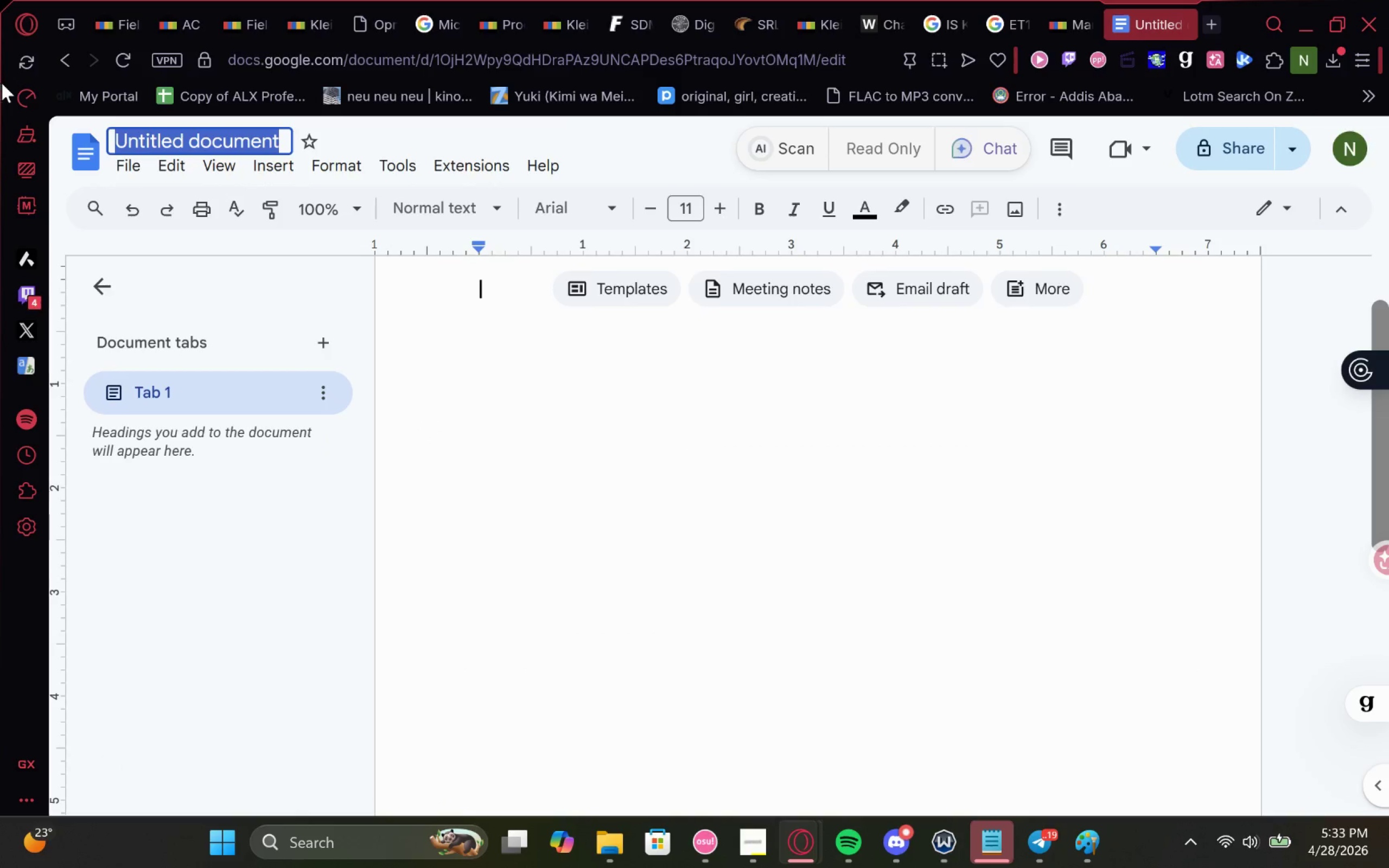 
type(Draft Screenshots)
 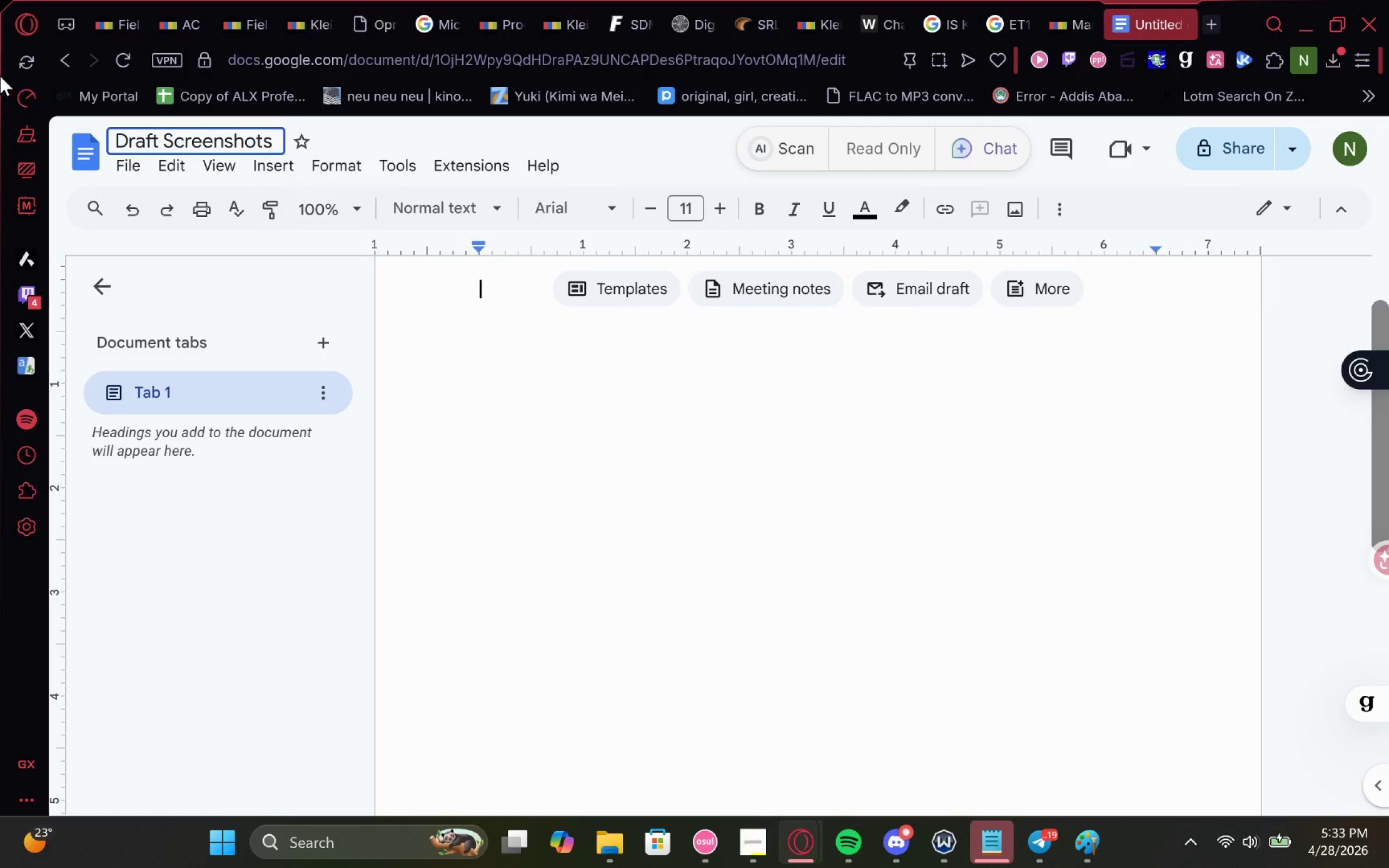 
left_click([441, 359])
 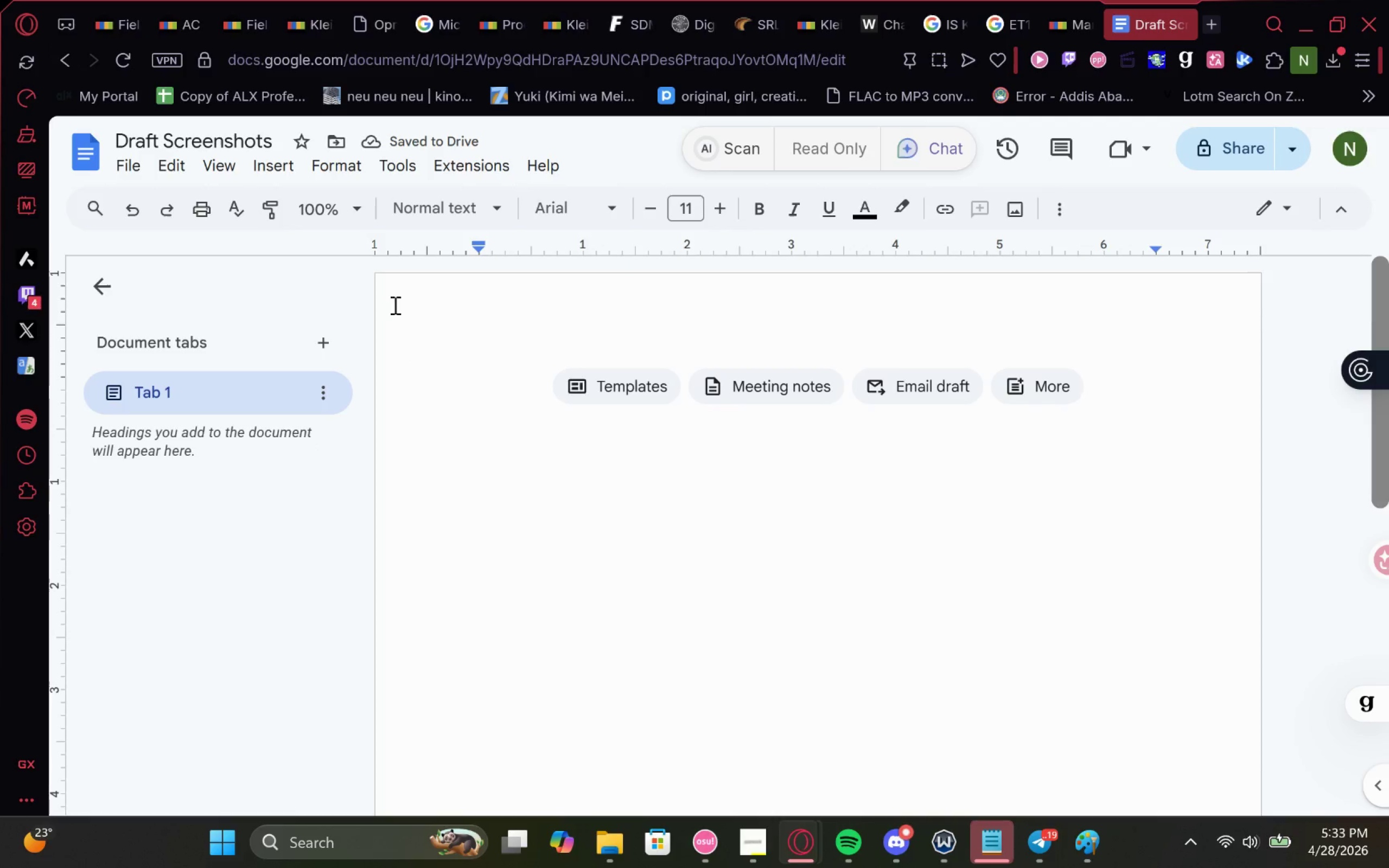 
left_click([1053, 7])
 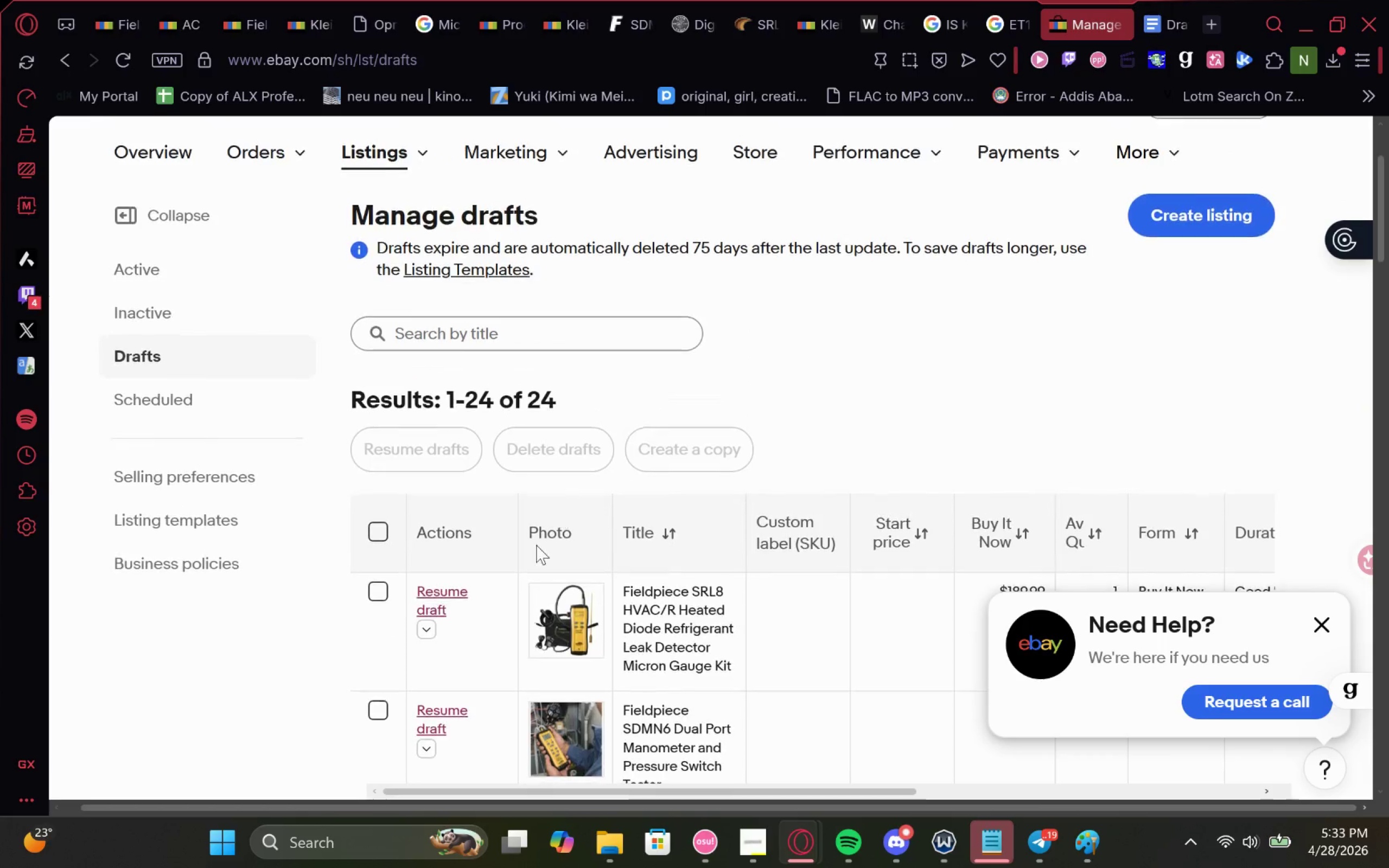 
left_click([428, 513])
 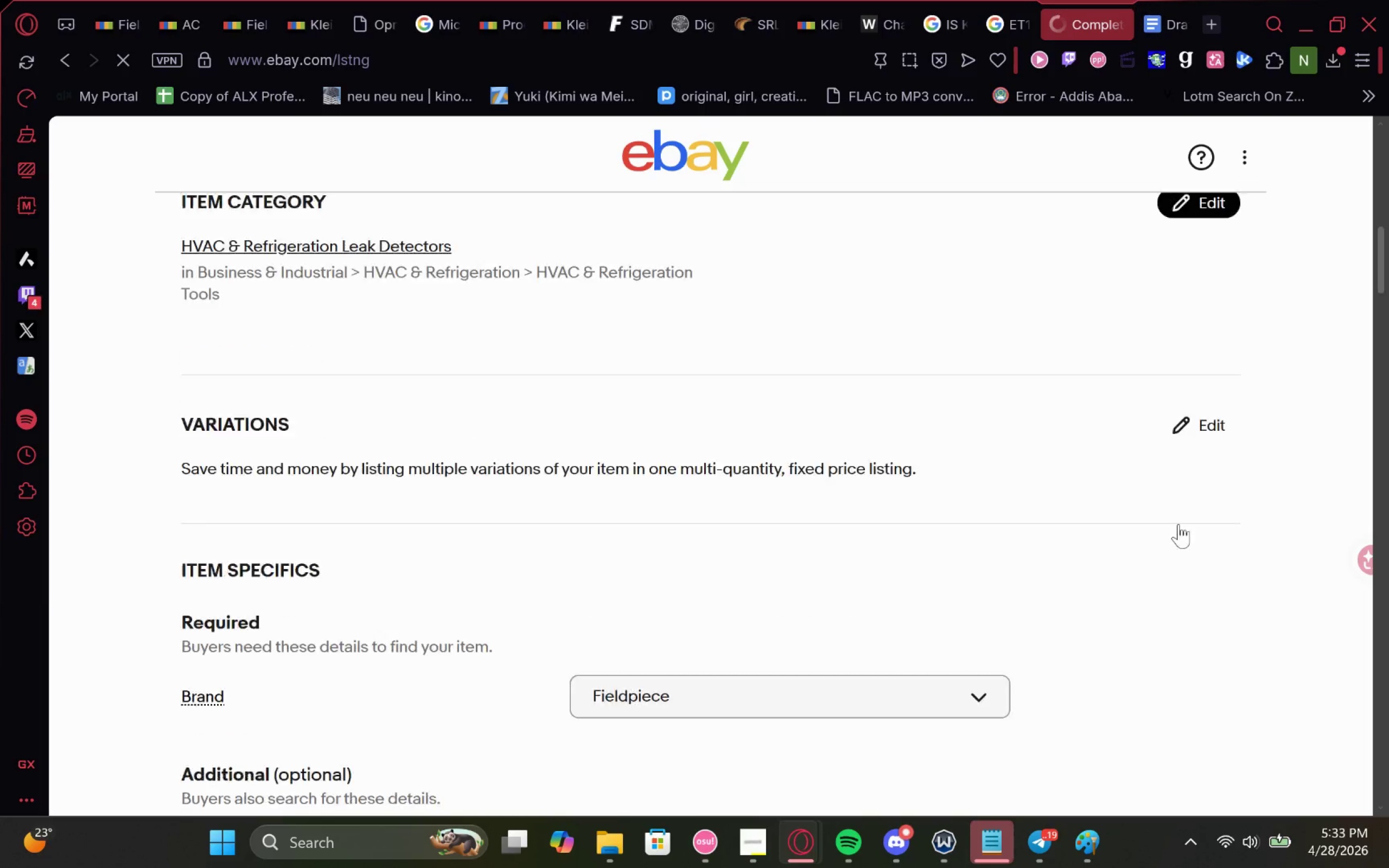 
wait(8.69)
 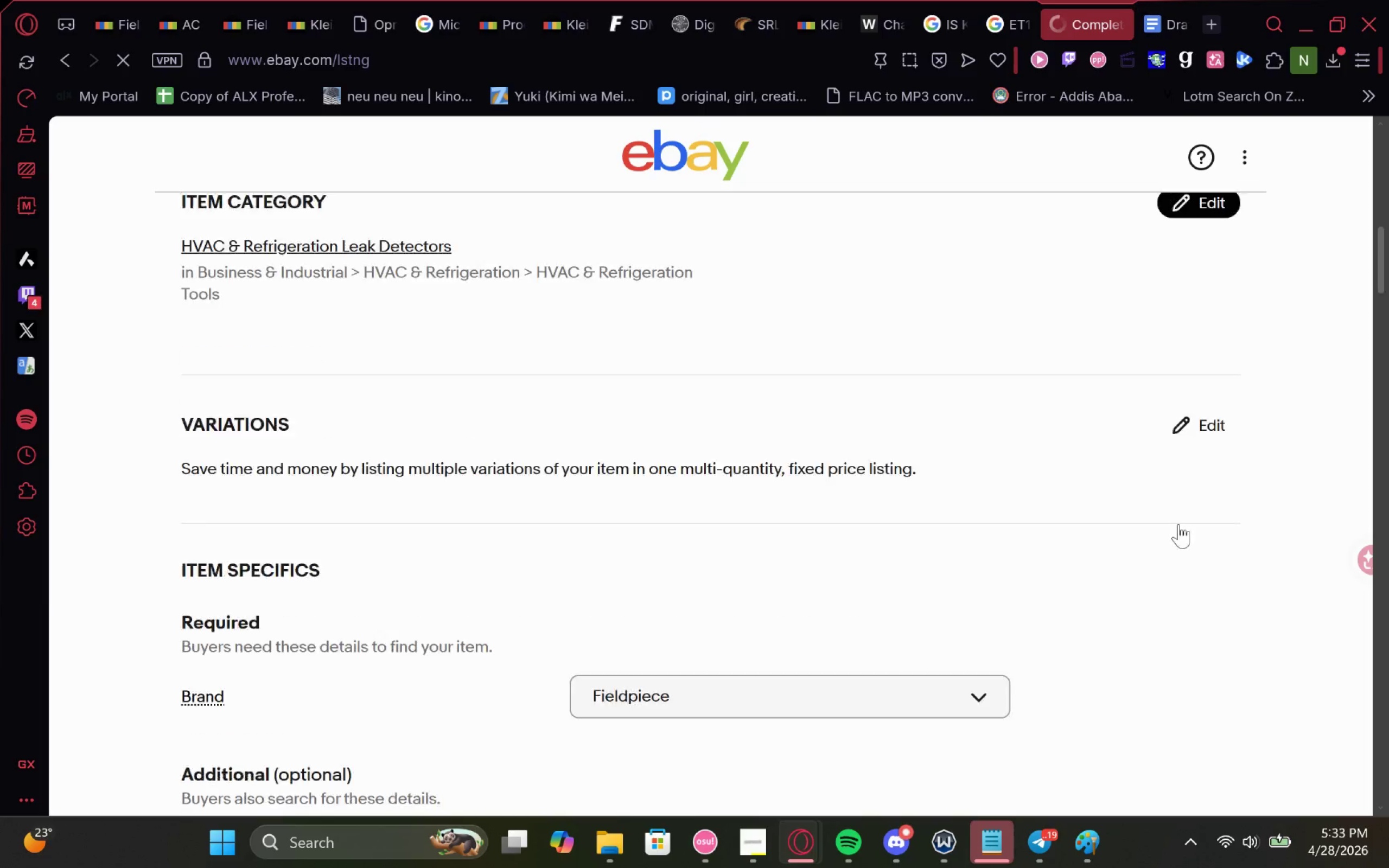 
left_click([718, 421])
 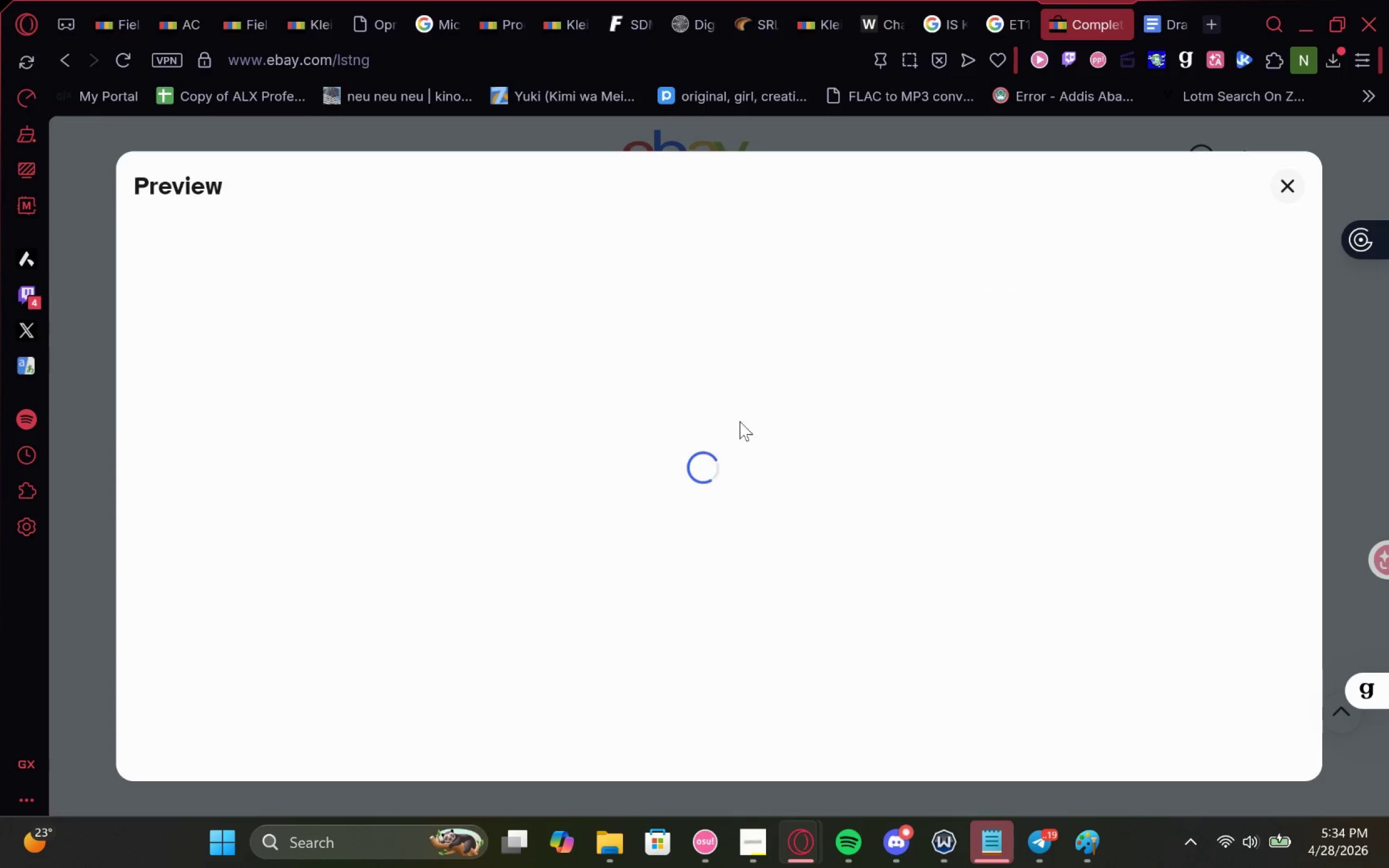 
mouse_move([1133, 525])
 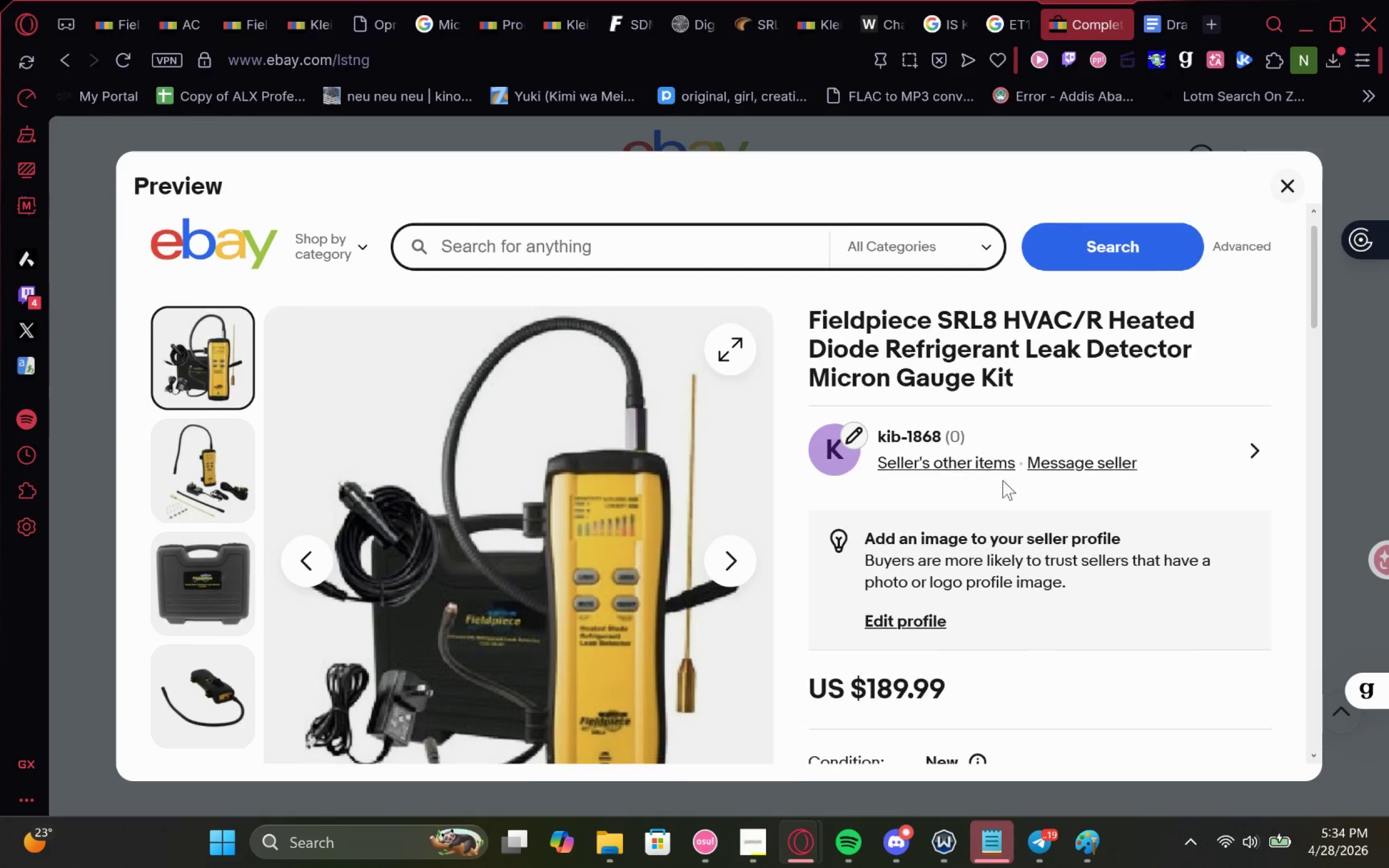 
mouse_move([1001, 458])
 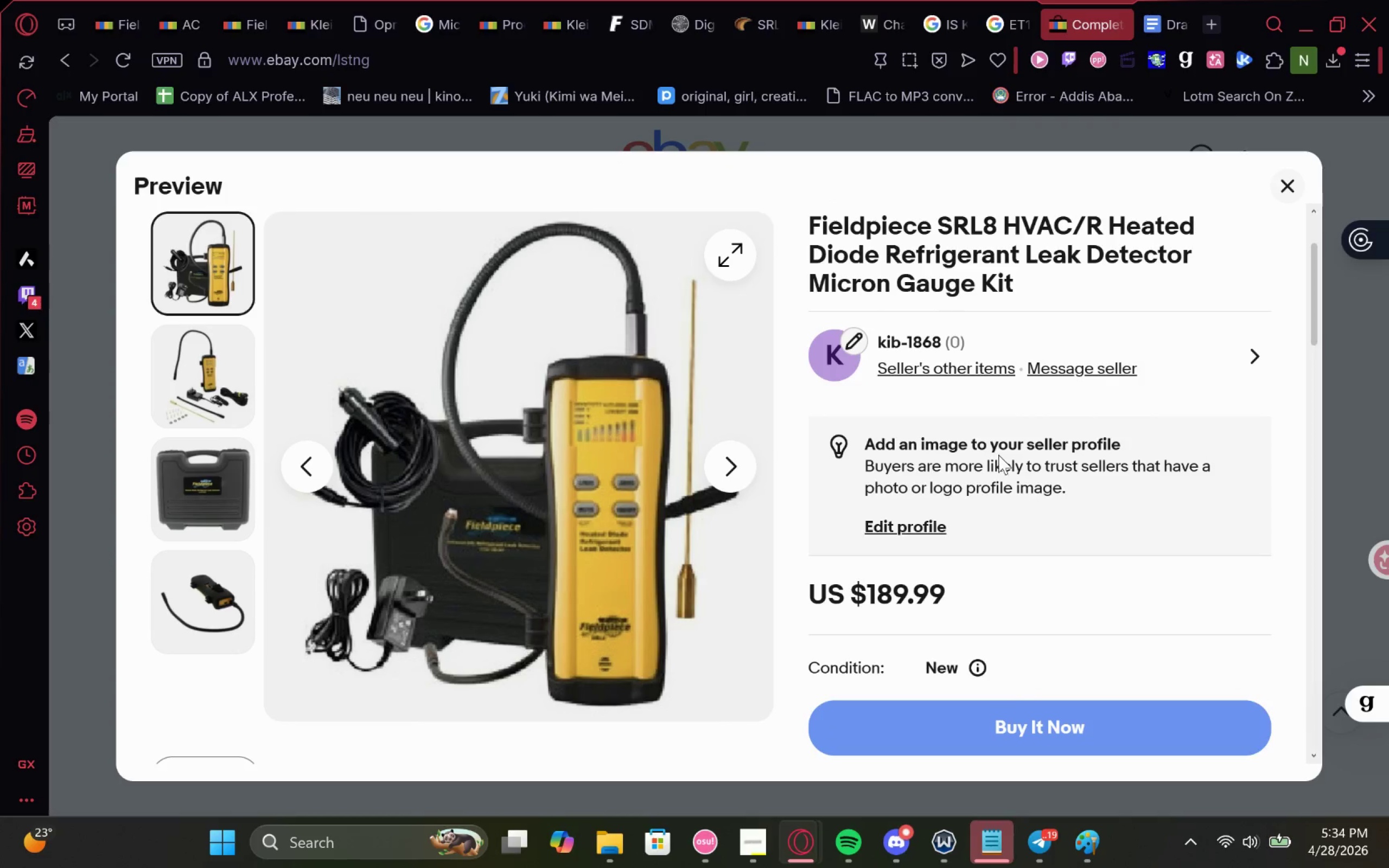 
key(Meta+MetaLeft)
 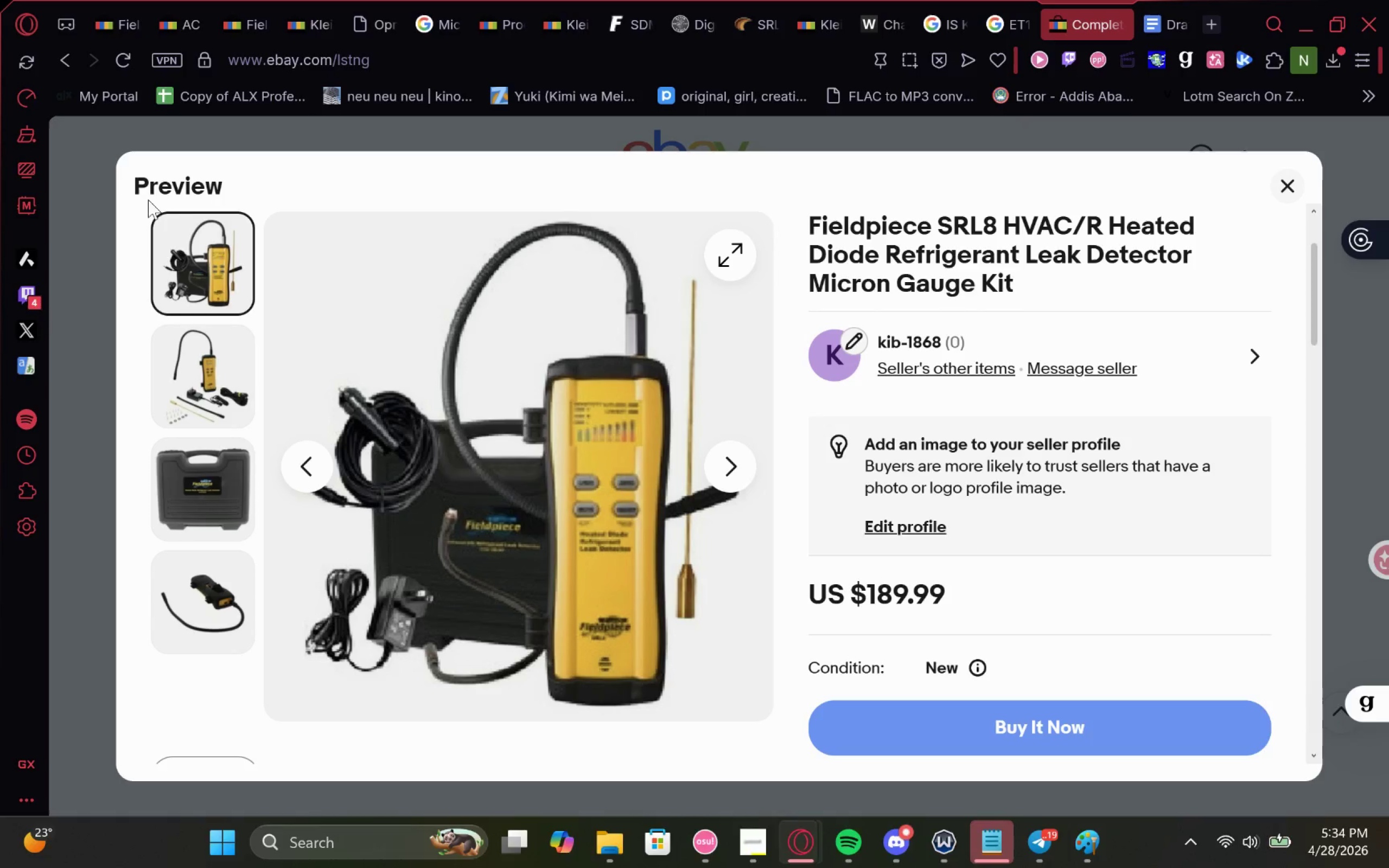 
key(Meta+Shift+ShiftLeft)
 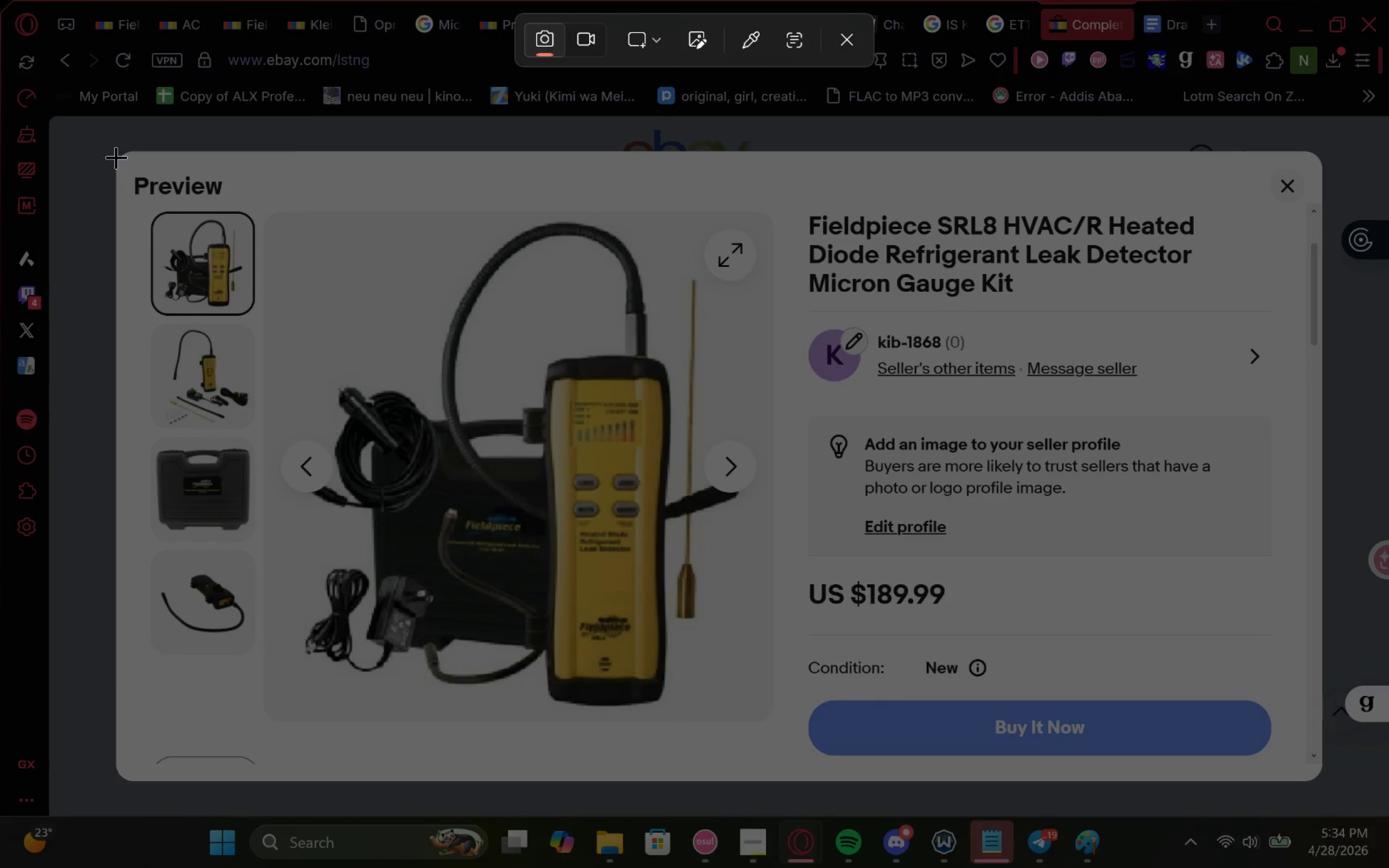 
key(Meta+Shift+S)
 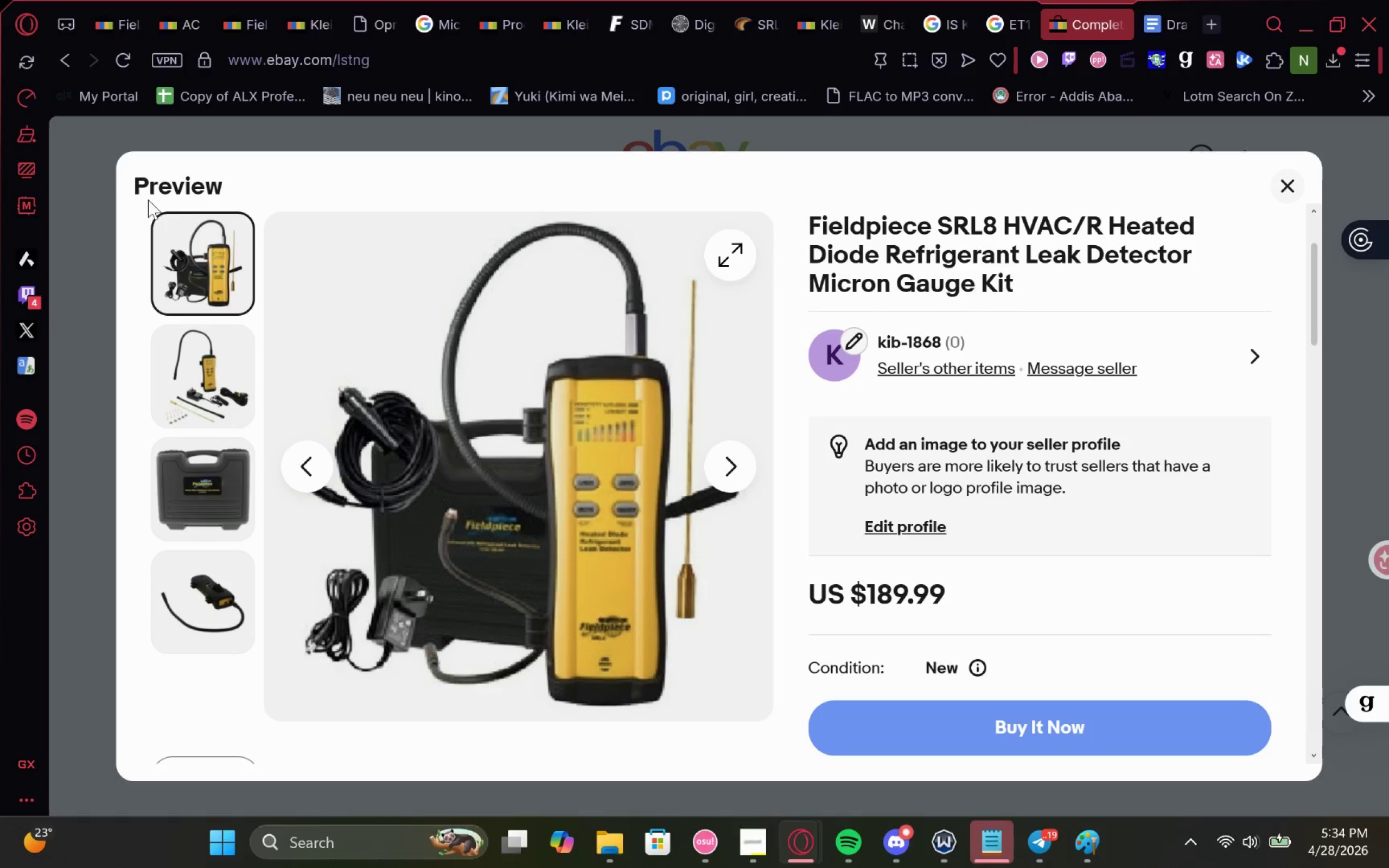 
left_click_drag(start_coordinate=[115, 151], to_coordinate=[1322, 778])
 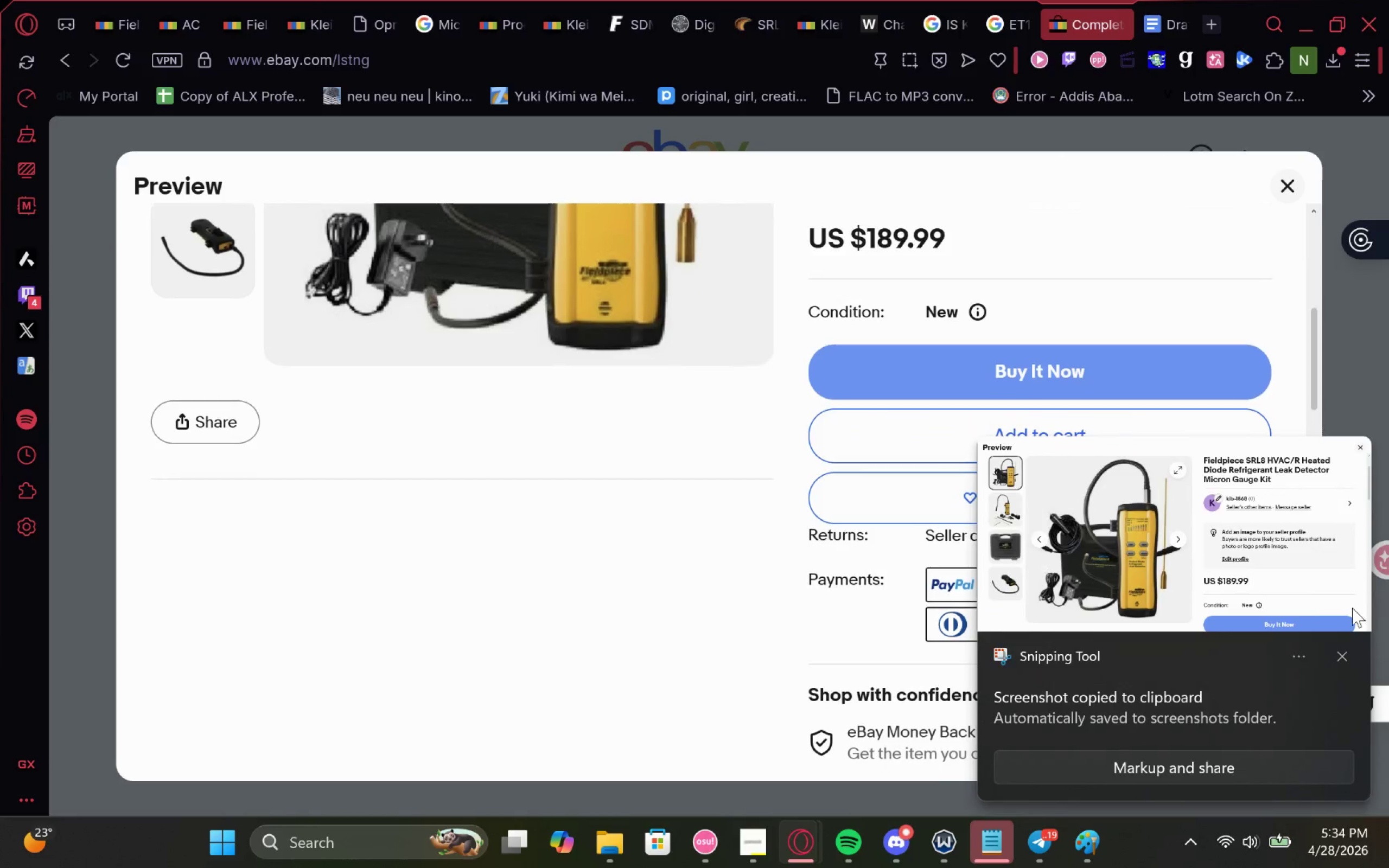 
left_click([1345, 655])
 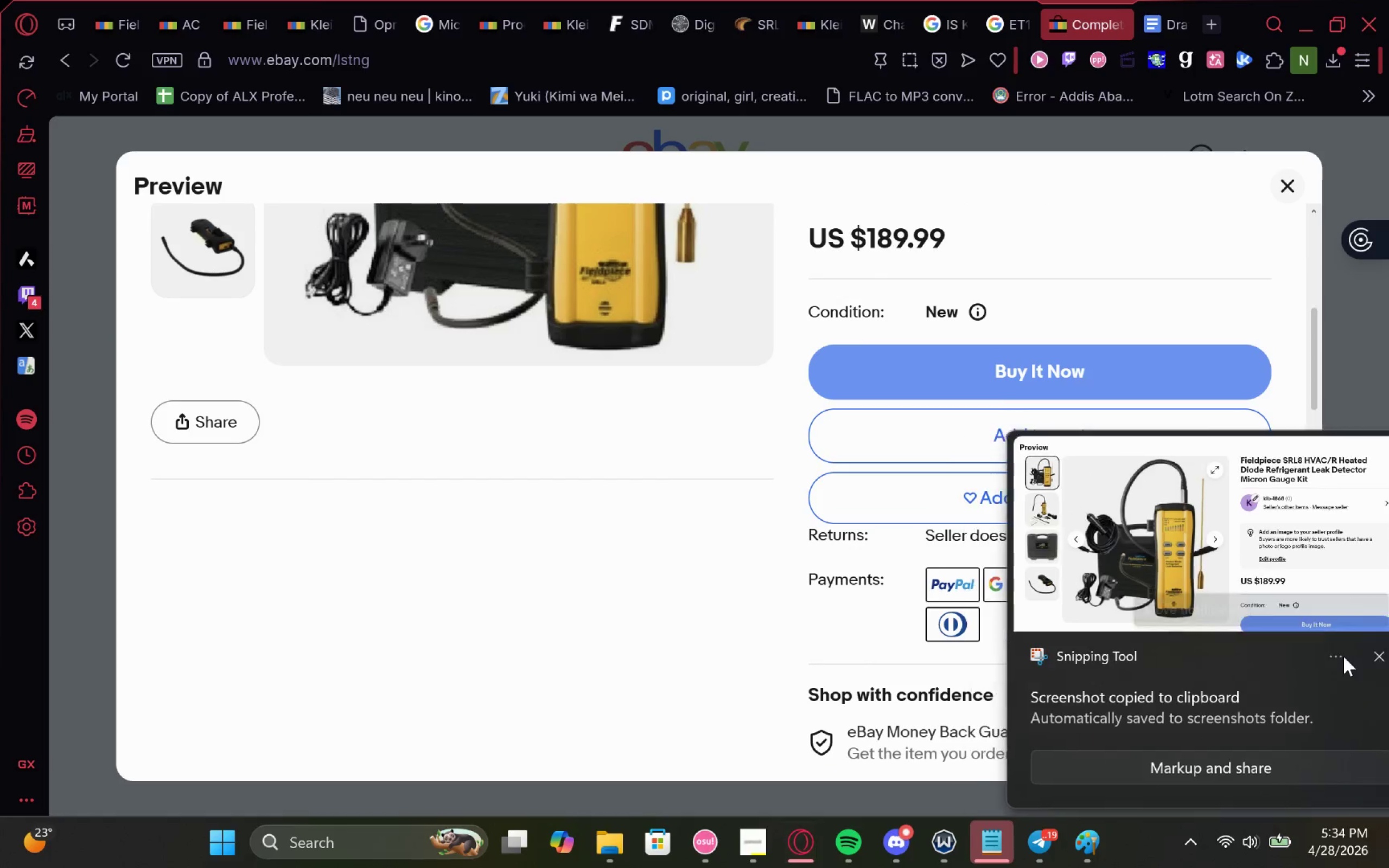 
scroll: coordinate [1086, 534], scroll_direction: down, amount: 17.0
 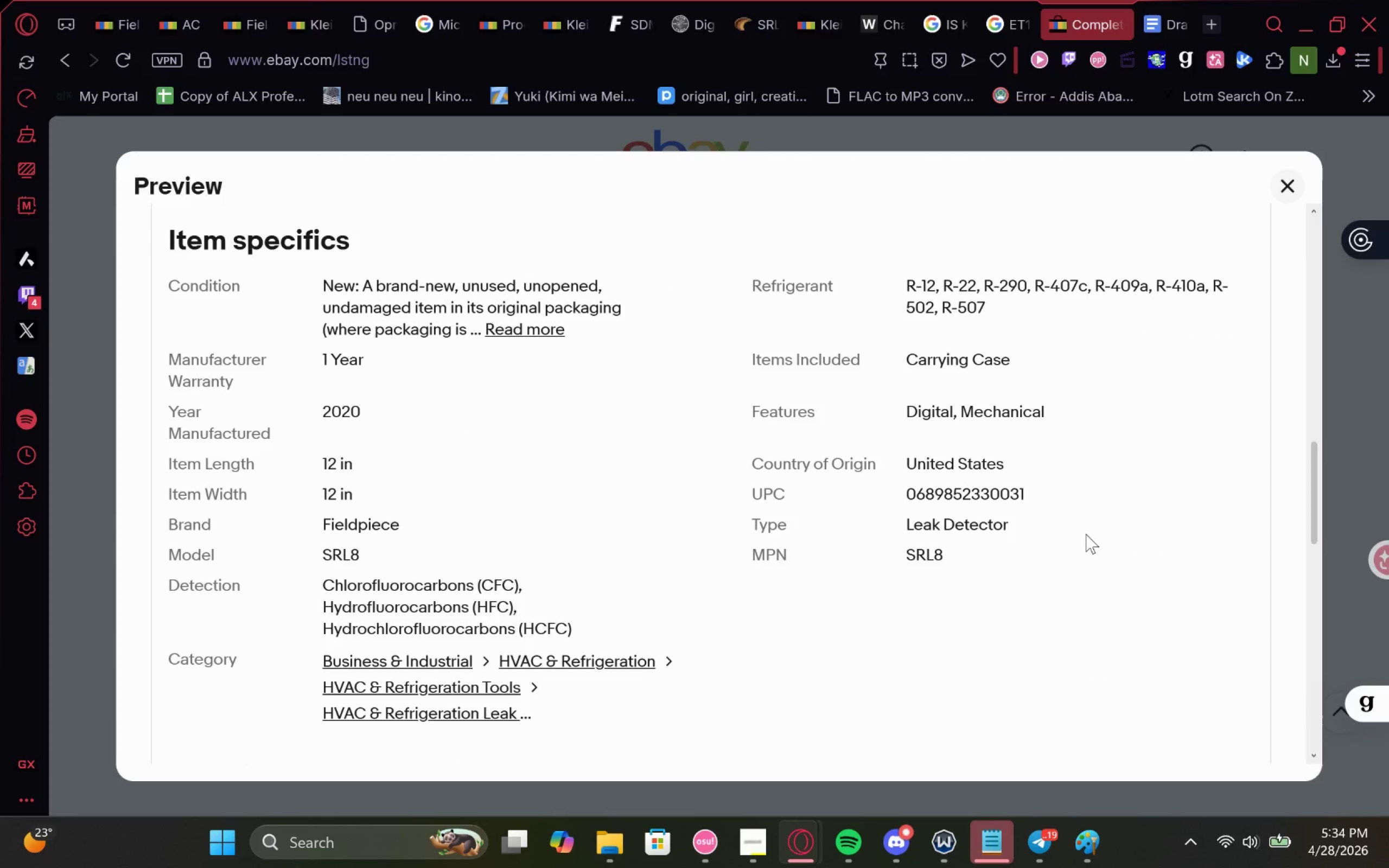 
key(Meta+Shift+ShiftLeft)
 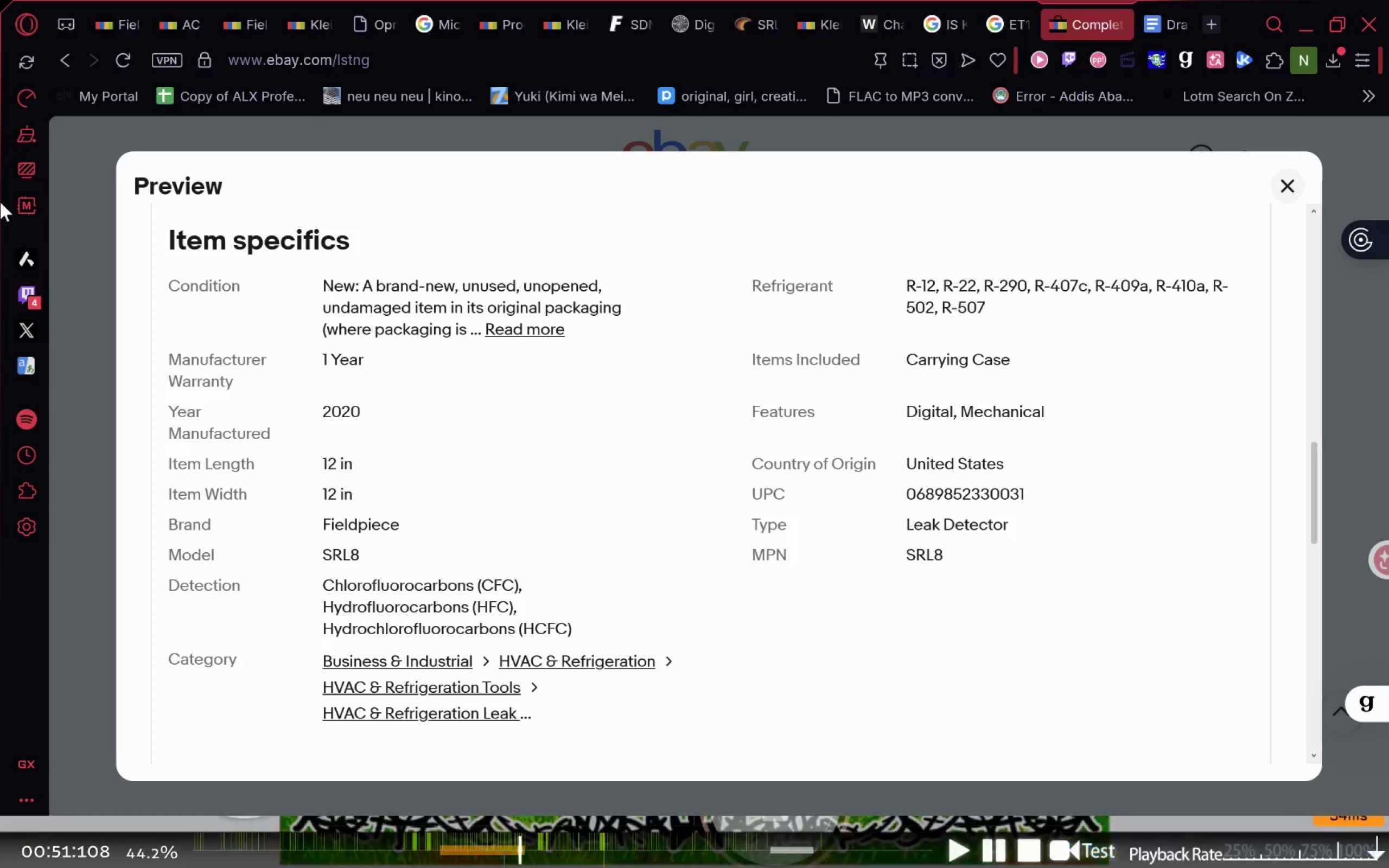 
key(Meta+MetaLeft)
 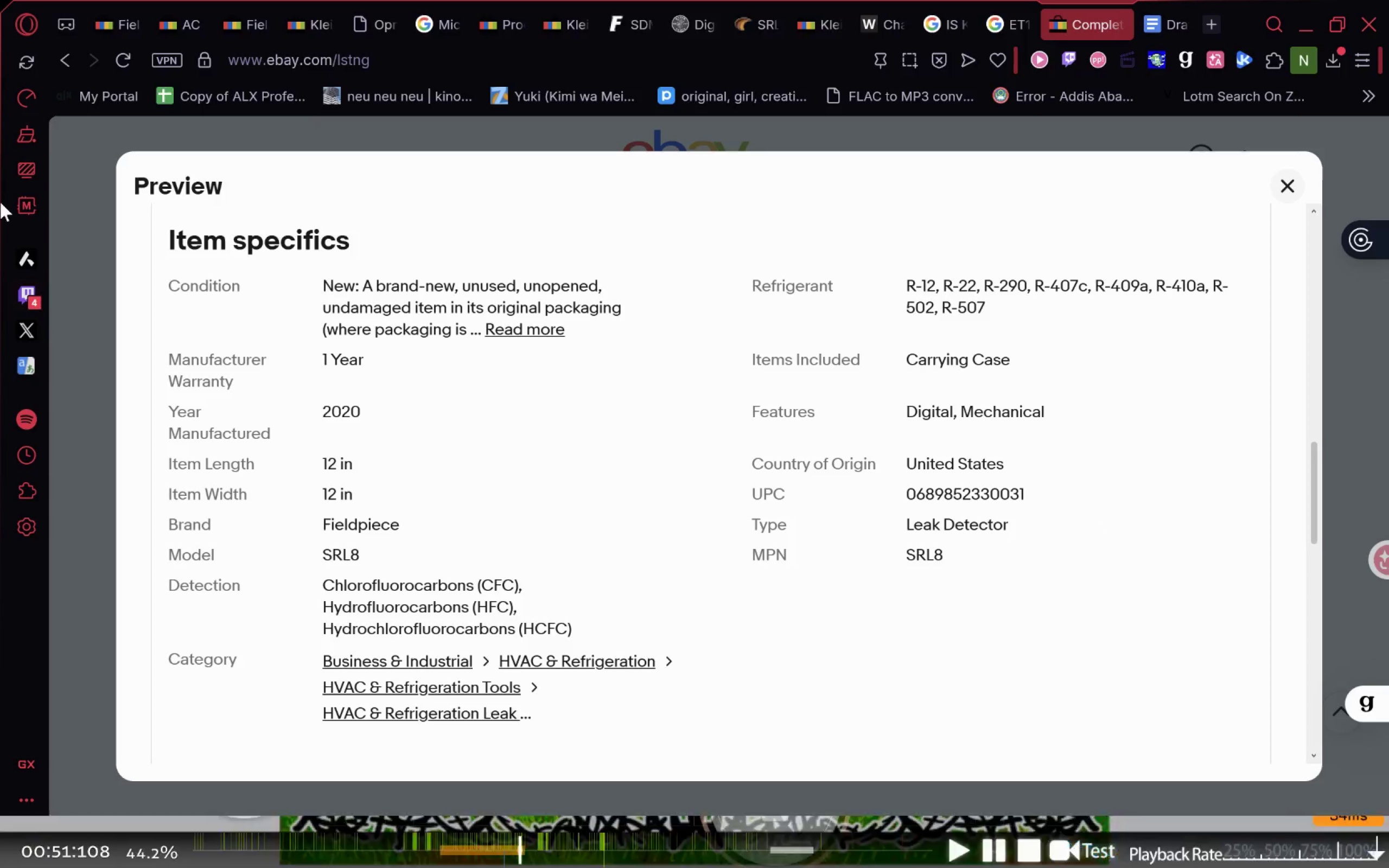 
key(Meta+Shift+S)
 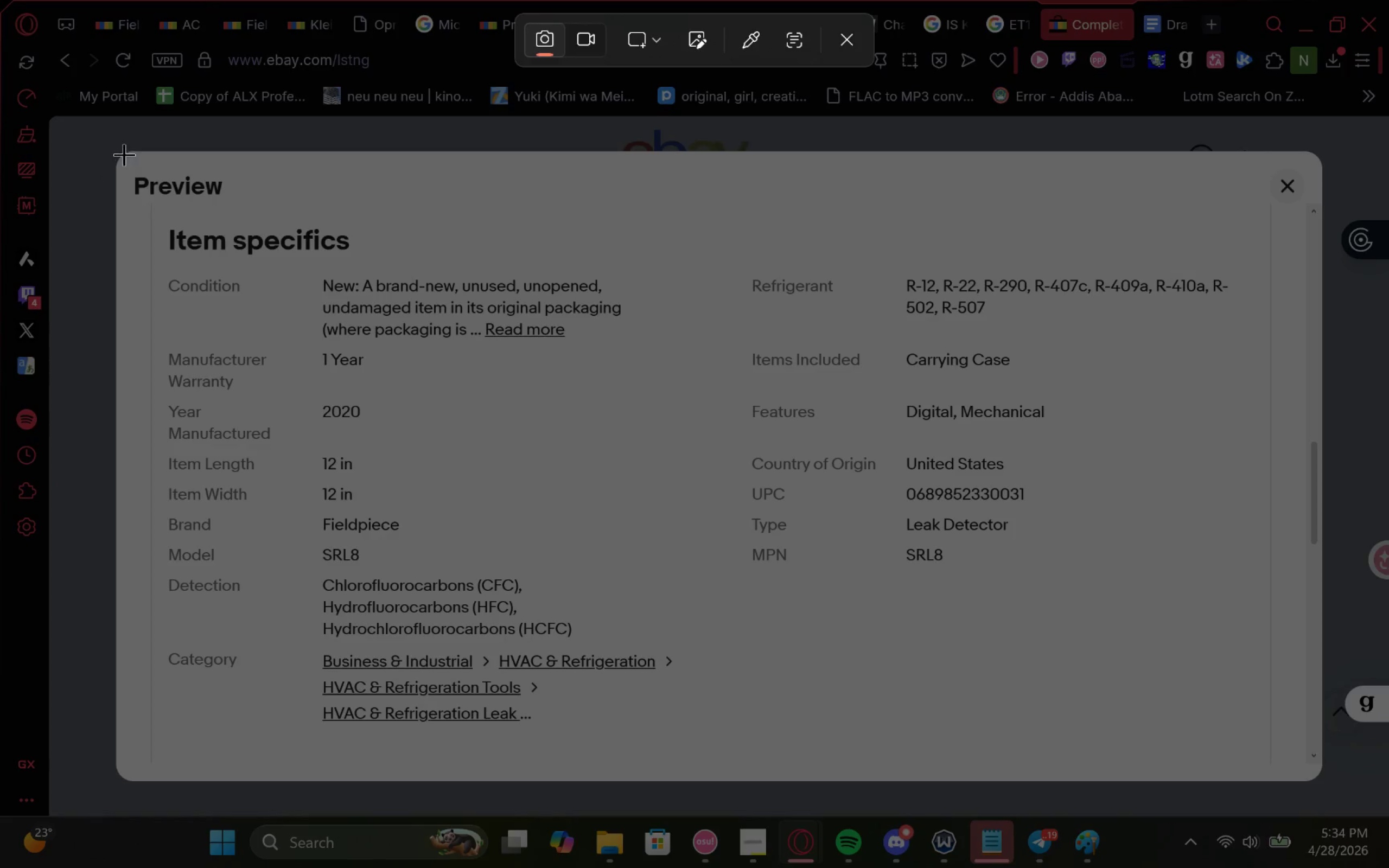 
left_click_drag(start_coordinate=[119, 153], to_coordinate=[1307, 778])
 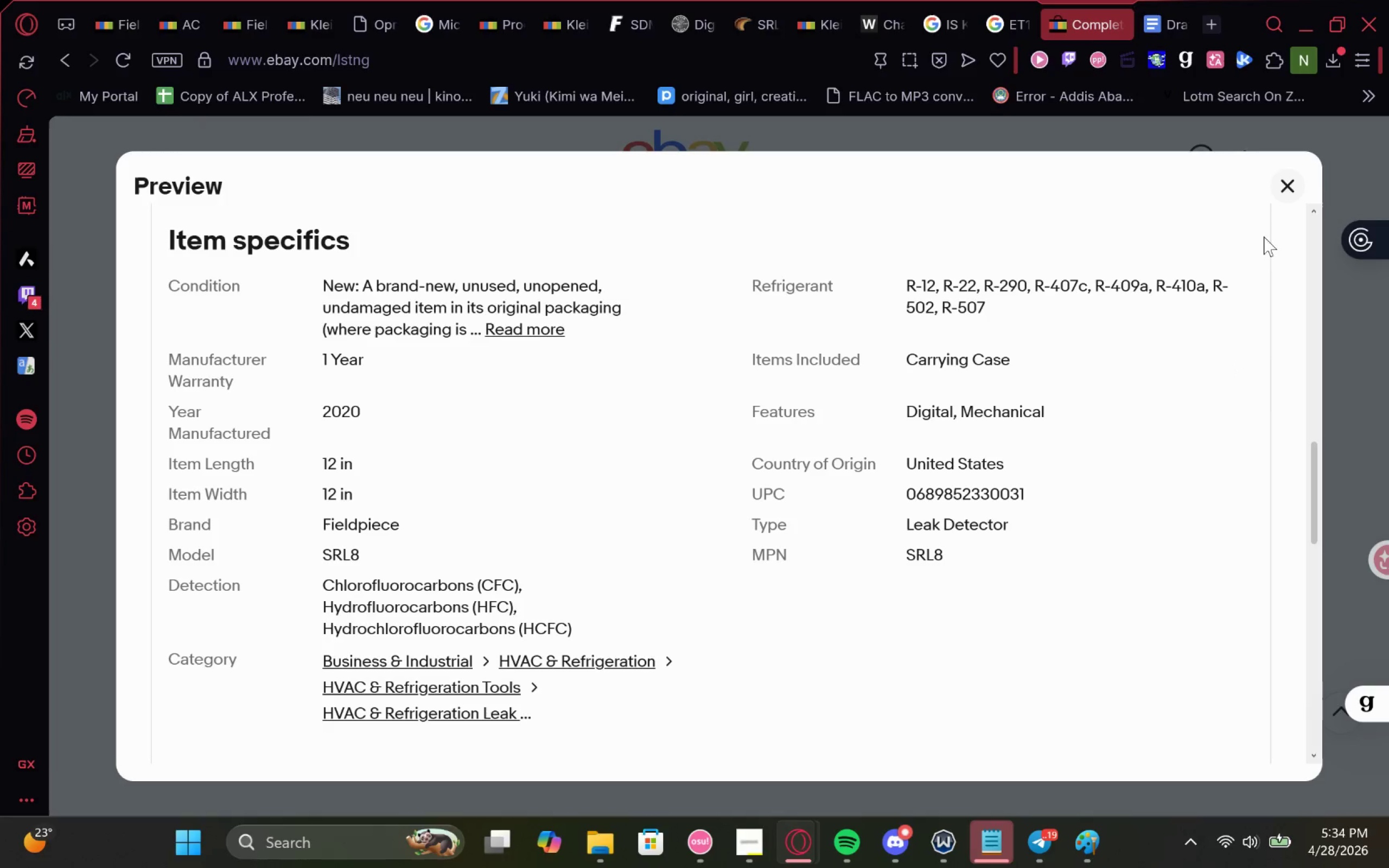 
left_click([1287, 185])
 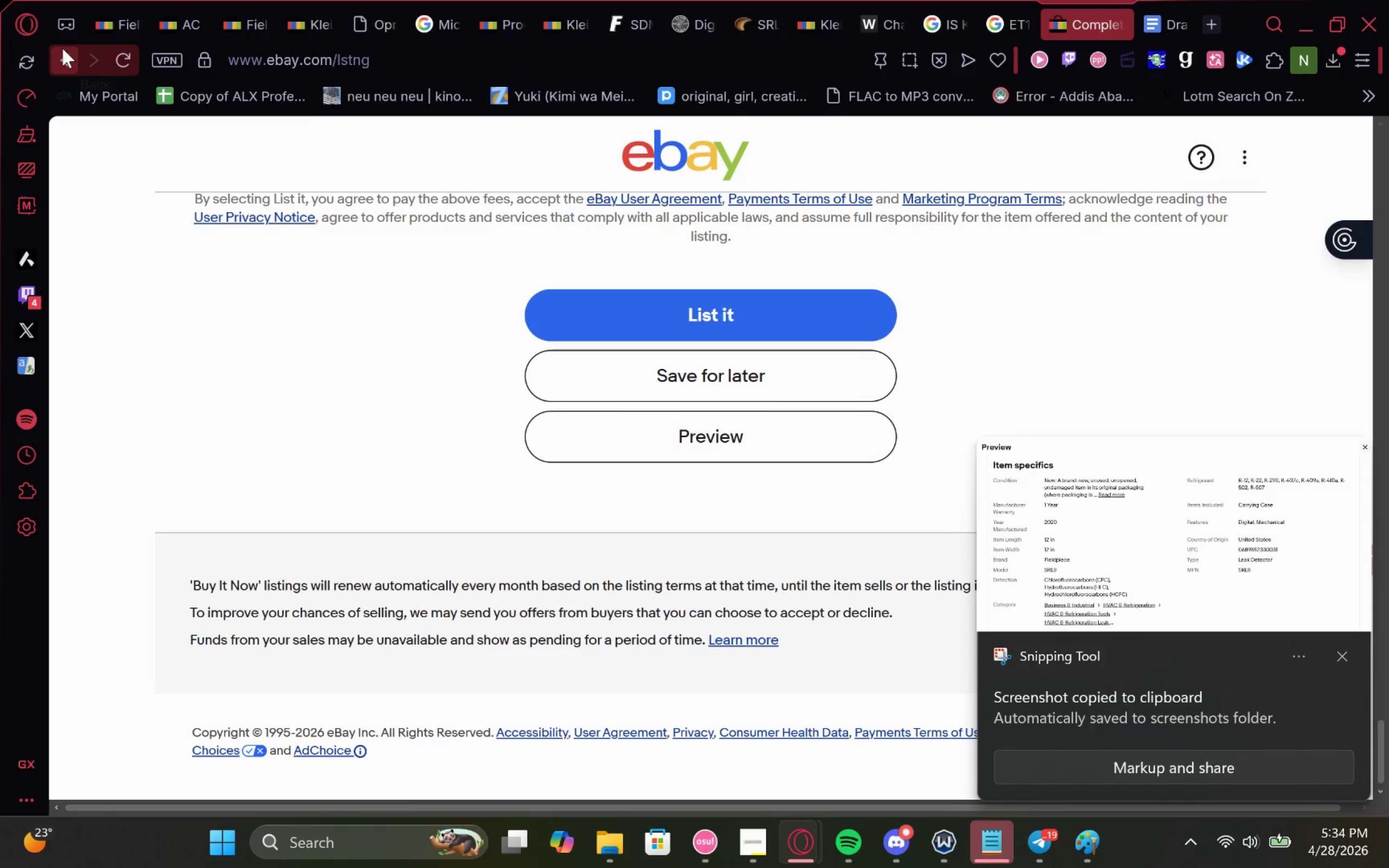 
left_click([62, 48])
 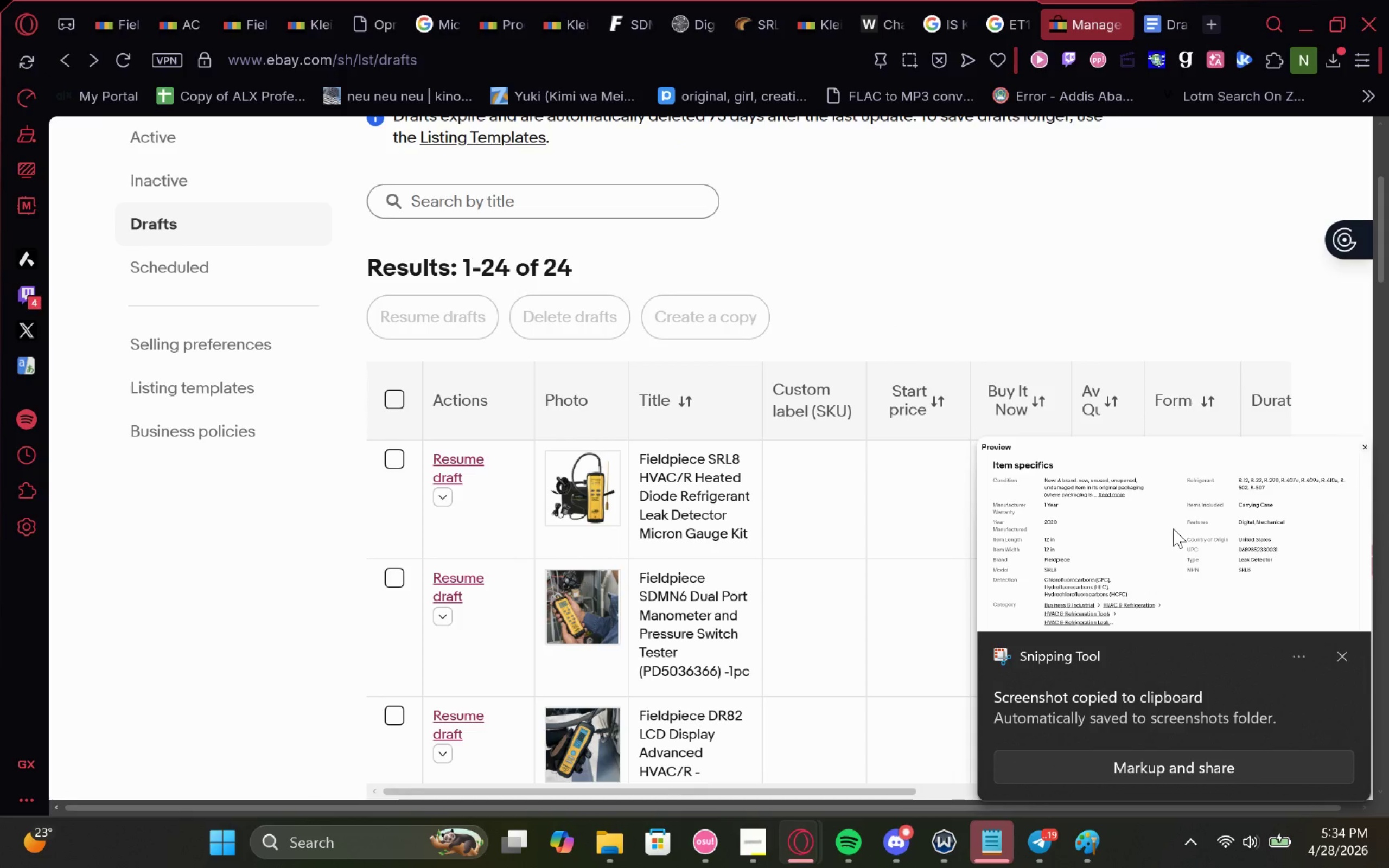 
wait(7.38)
 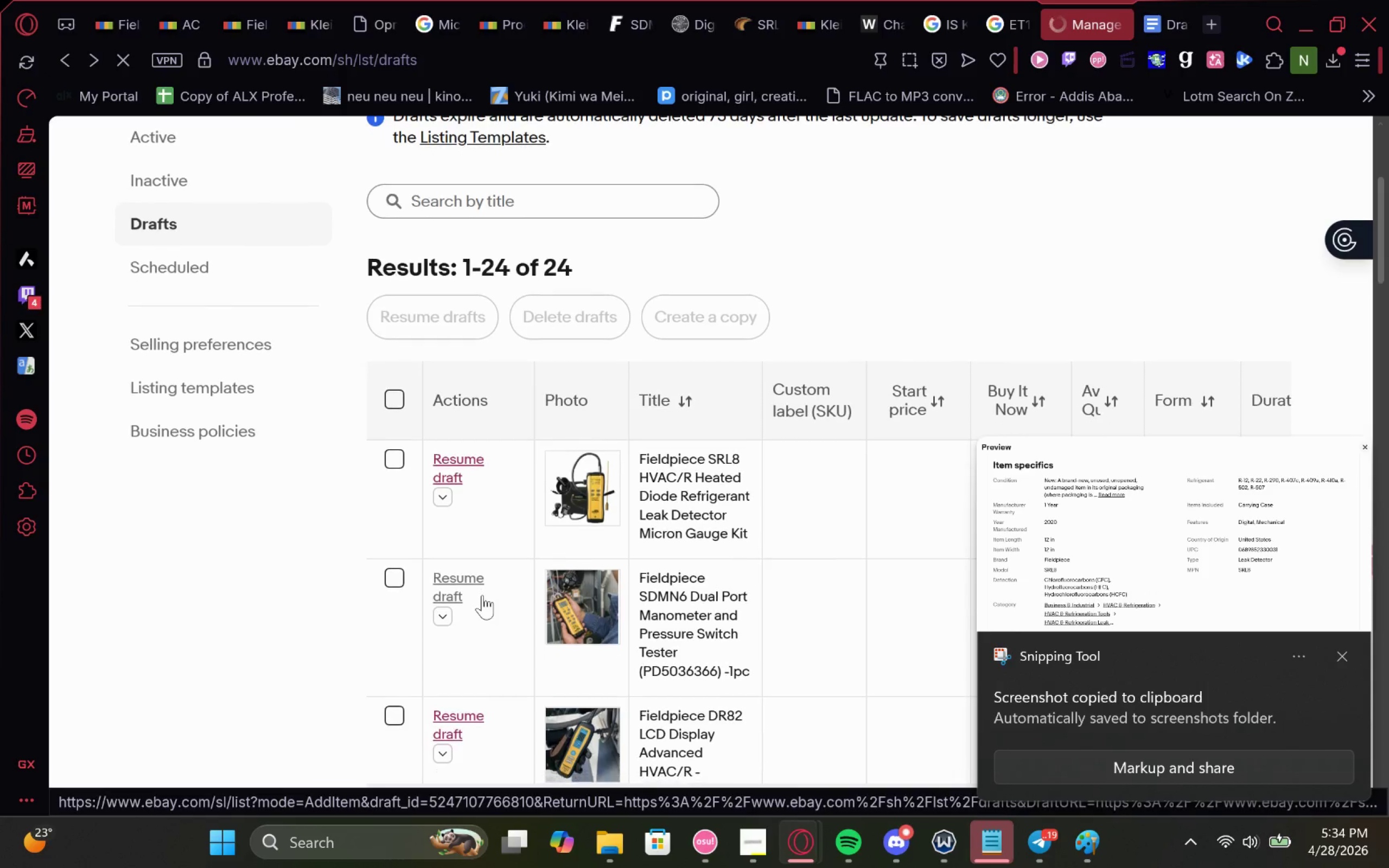 
scroll: coordinate [1173, 528], scroll_direction: down, amount: 47.0
 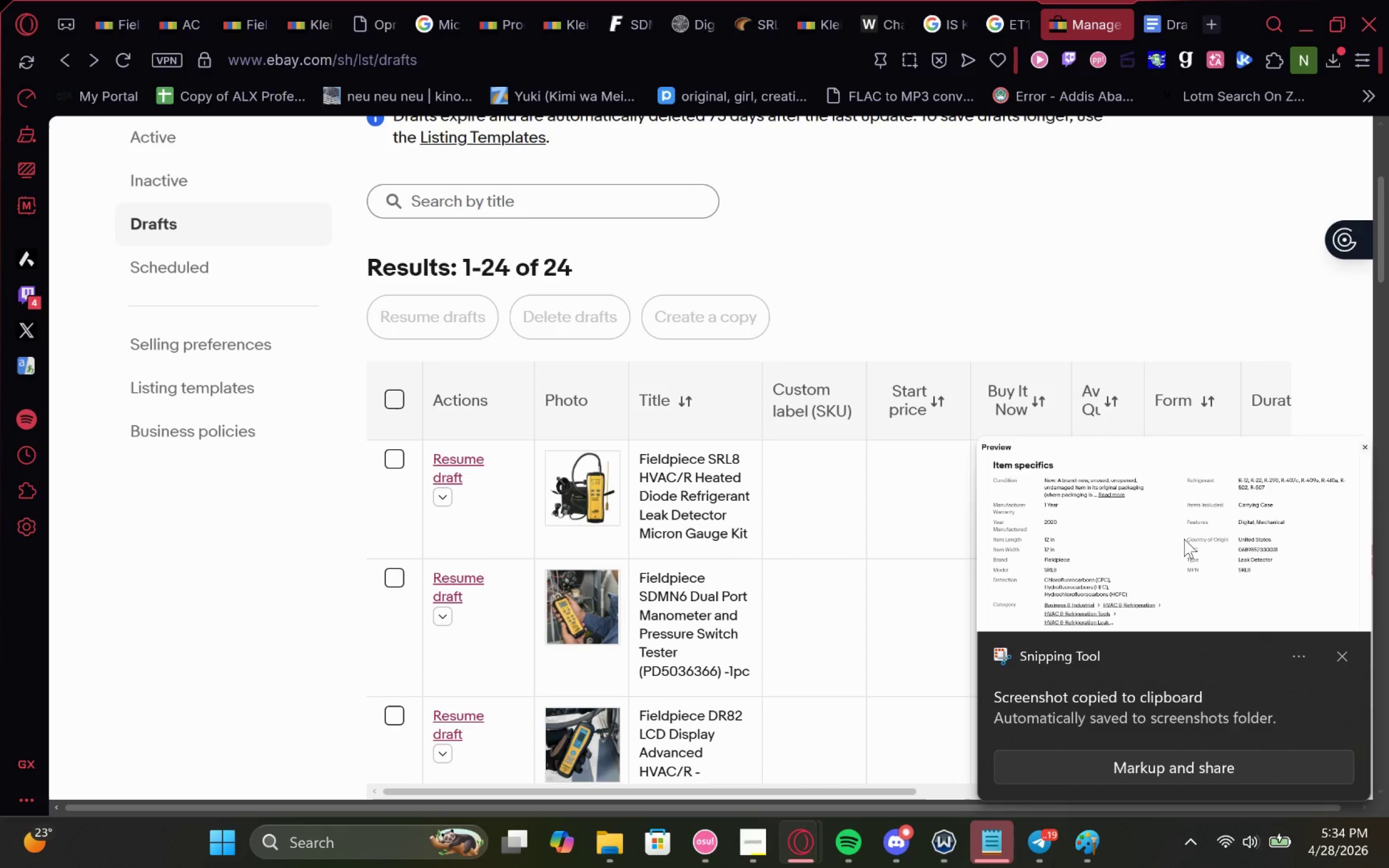 
left_click([441, 570])
 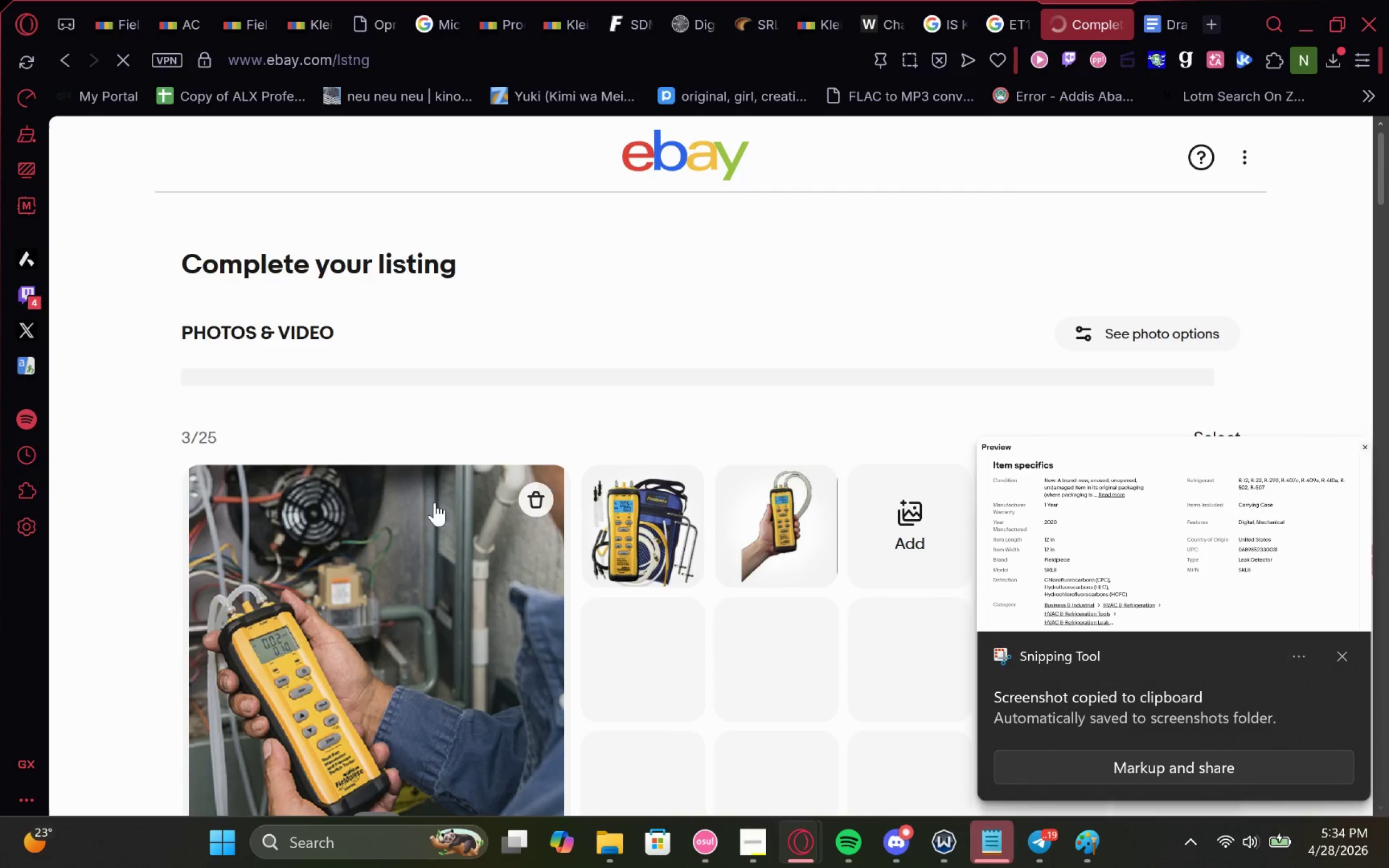 
left_click([1336, 659])
 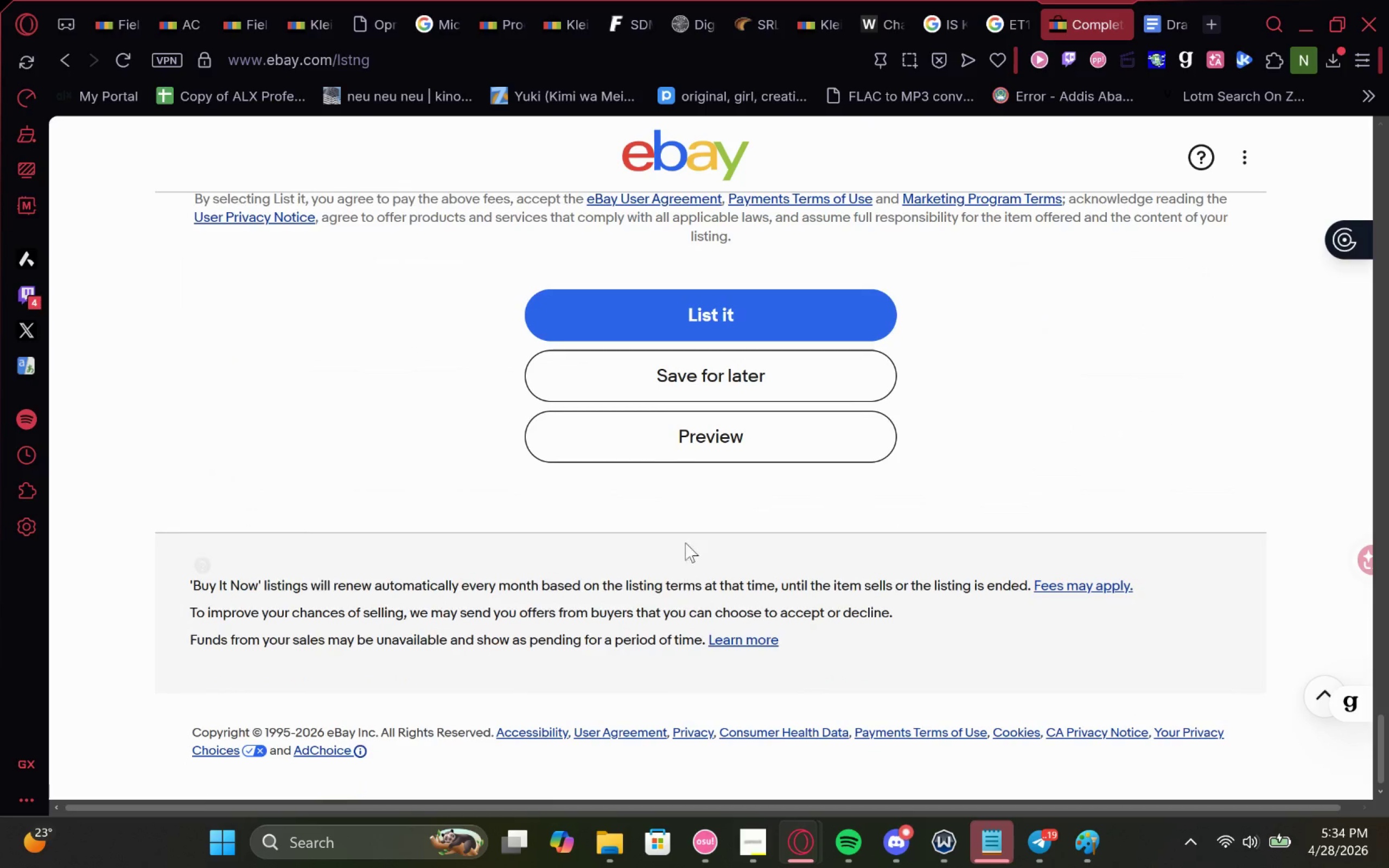 
left_click([724, 431])
 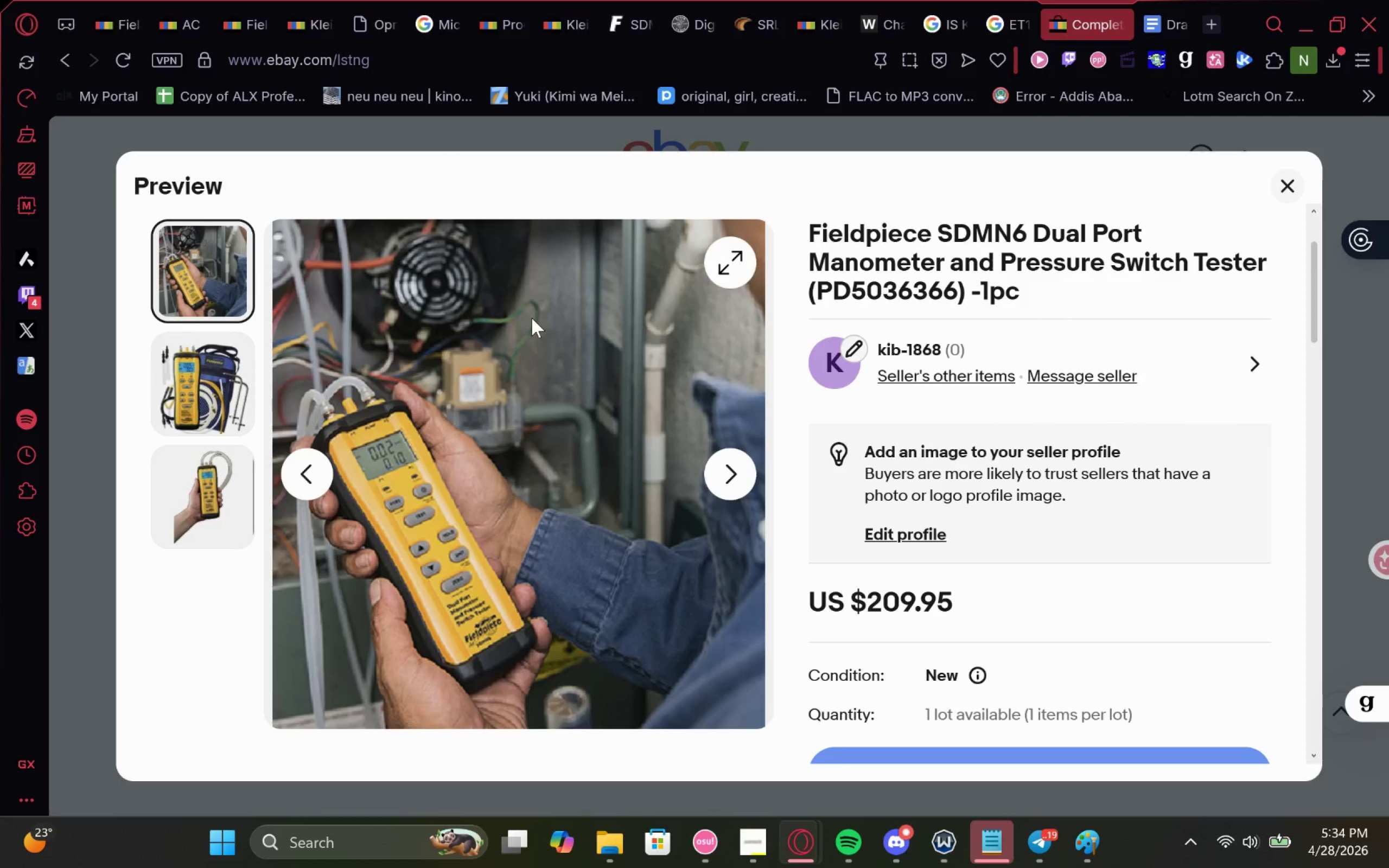 
key(Meta+Shift+ShiftLeft)
 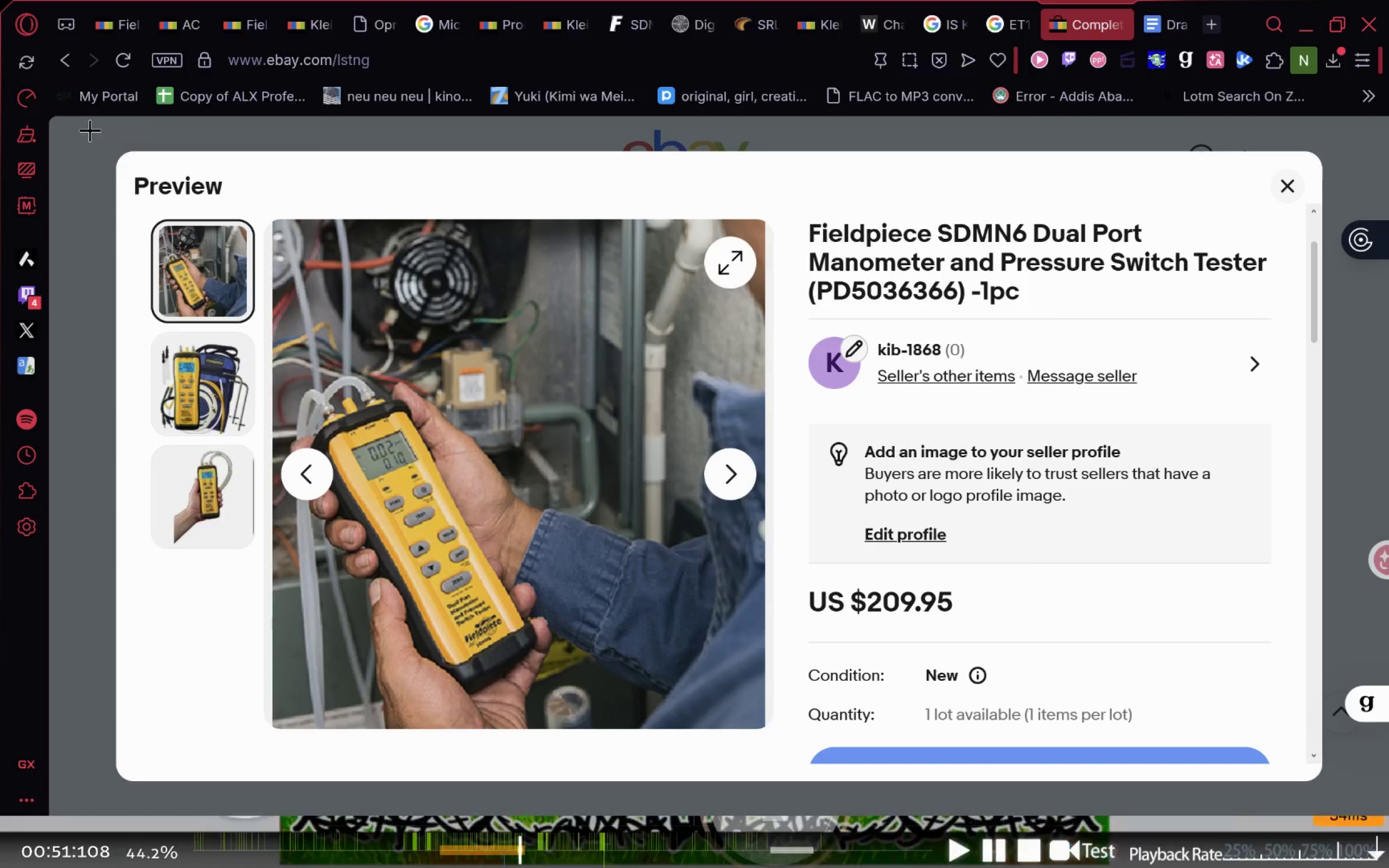 
key(Meta+MetaLeft)
 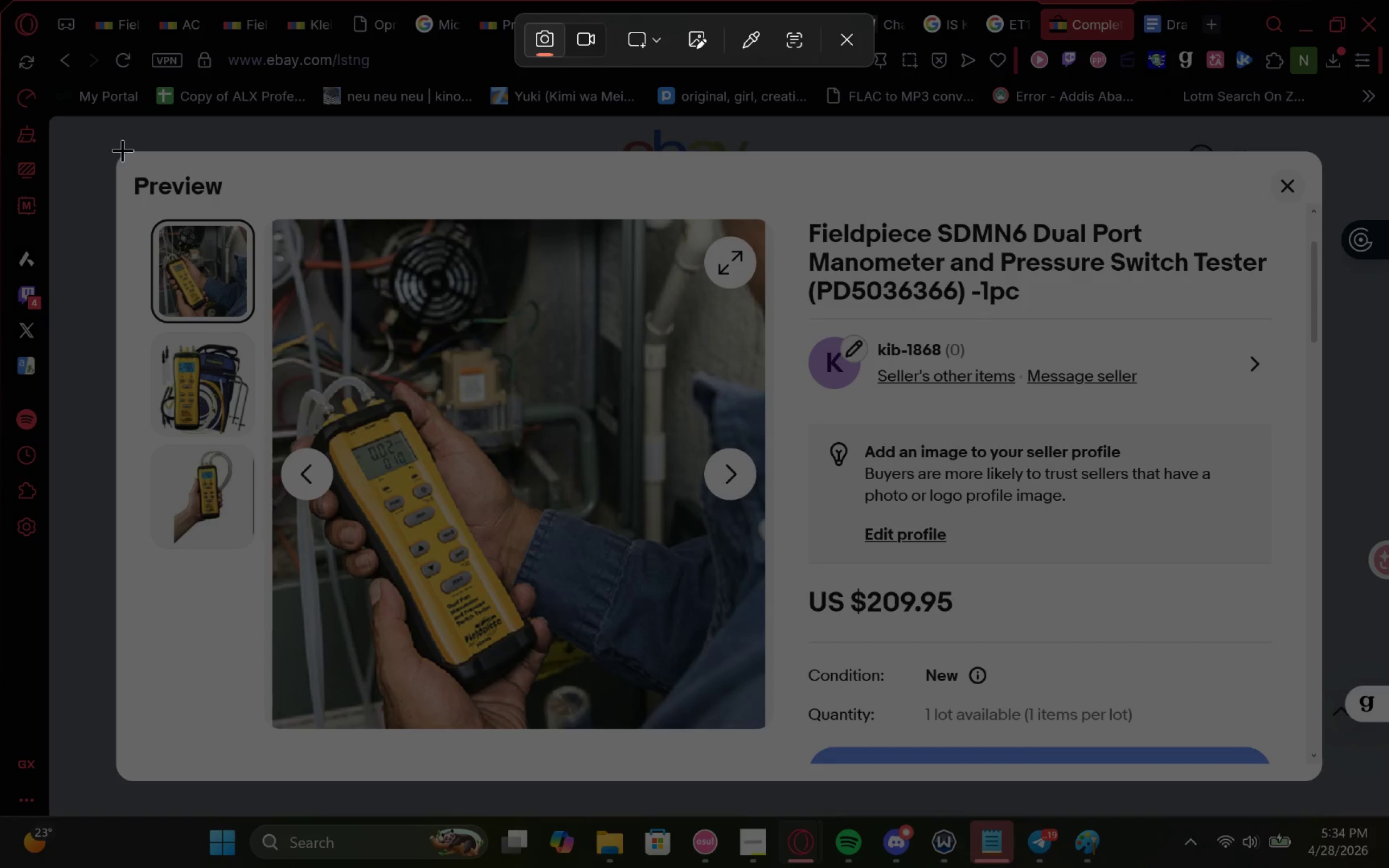 
key(Meta+Shift+S)
 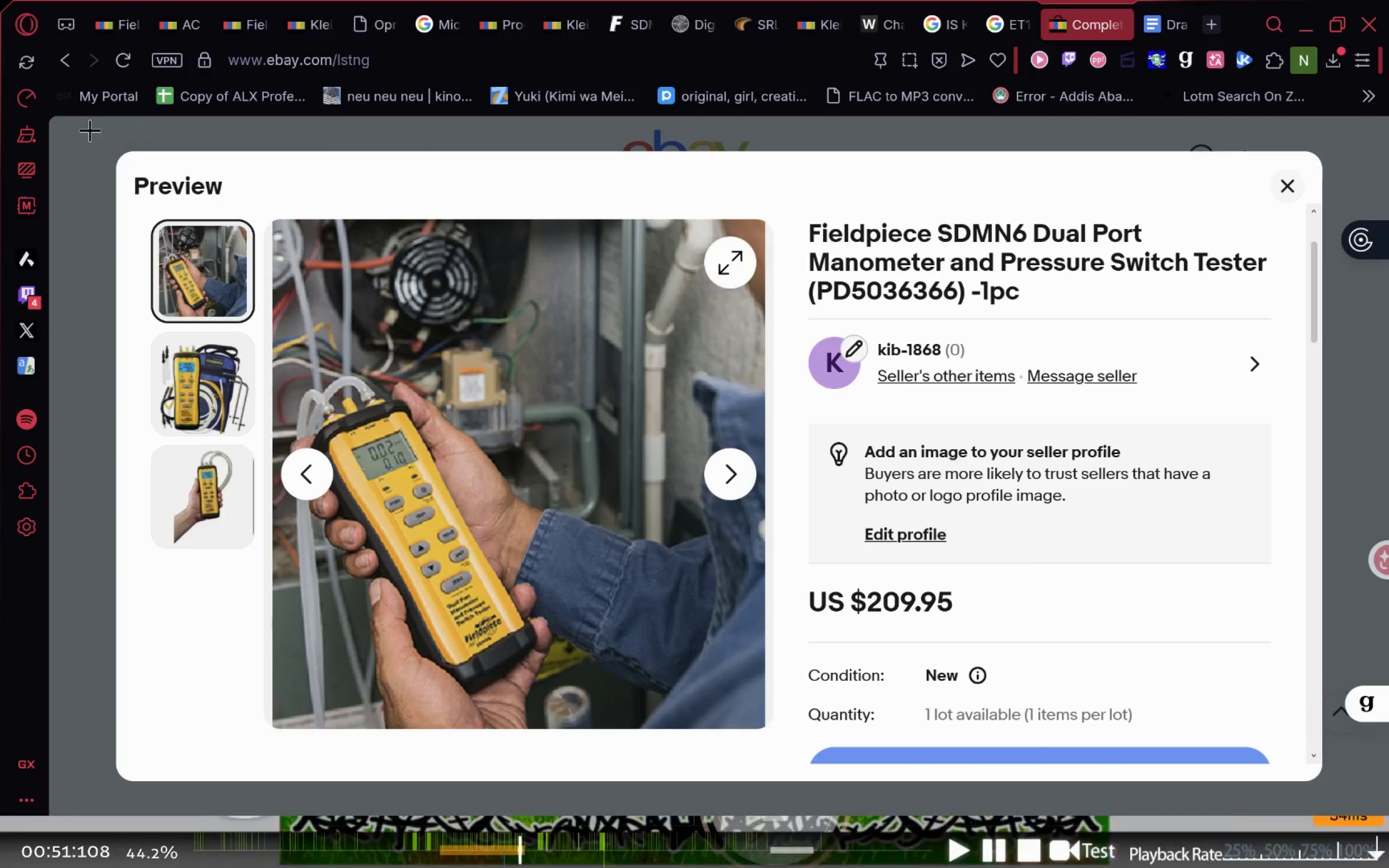 
left_click_drag(start_coordinate=[116, 151], to_coordinate=[1305, 776])
 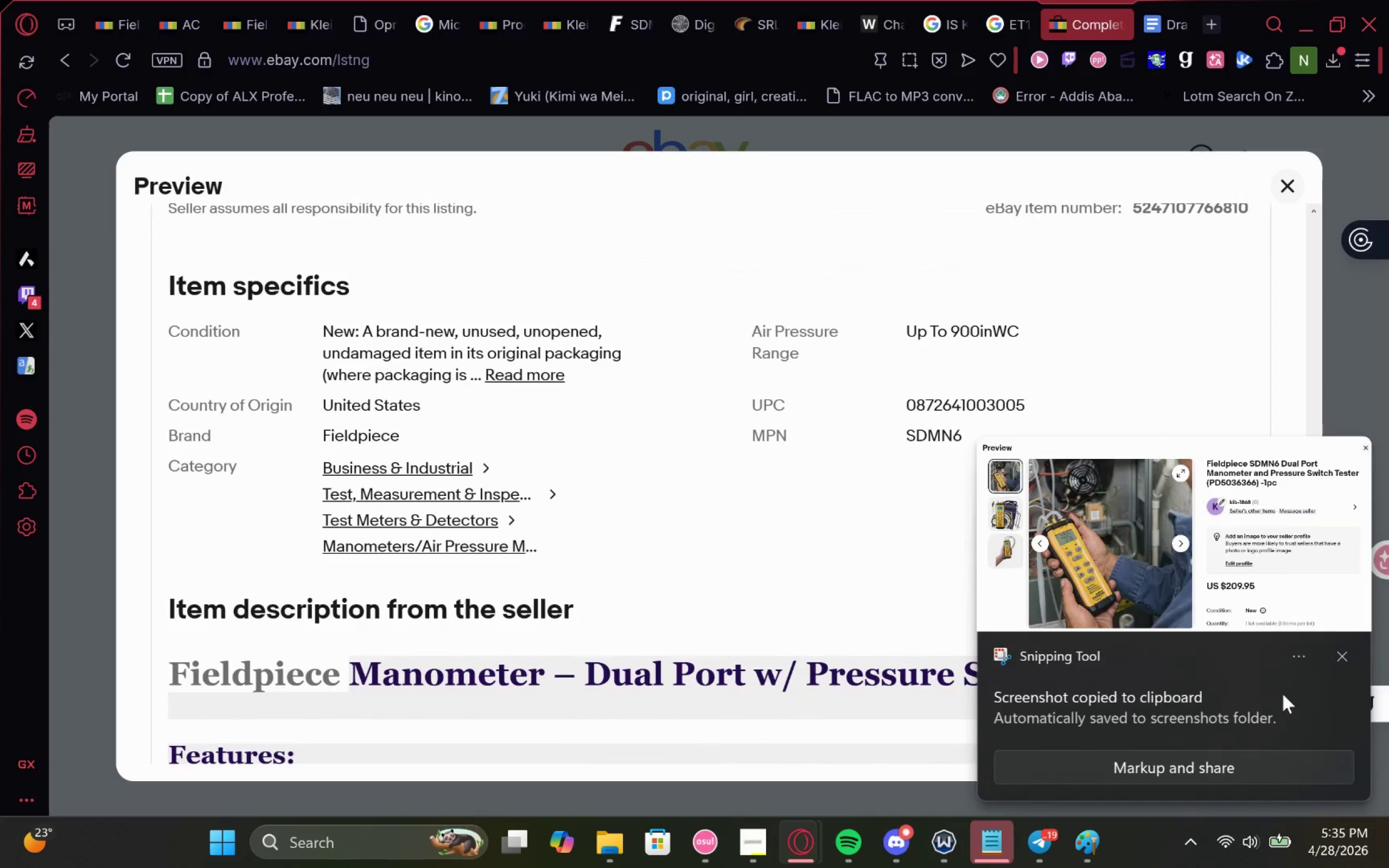 
left_click([1343, 654])
 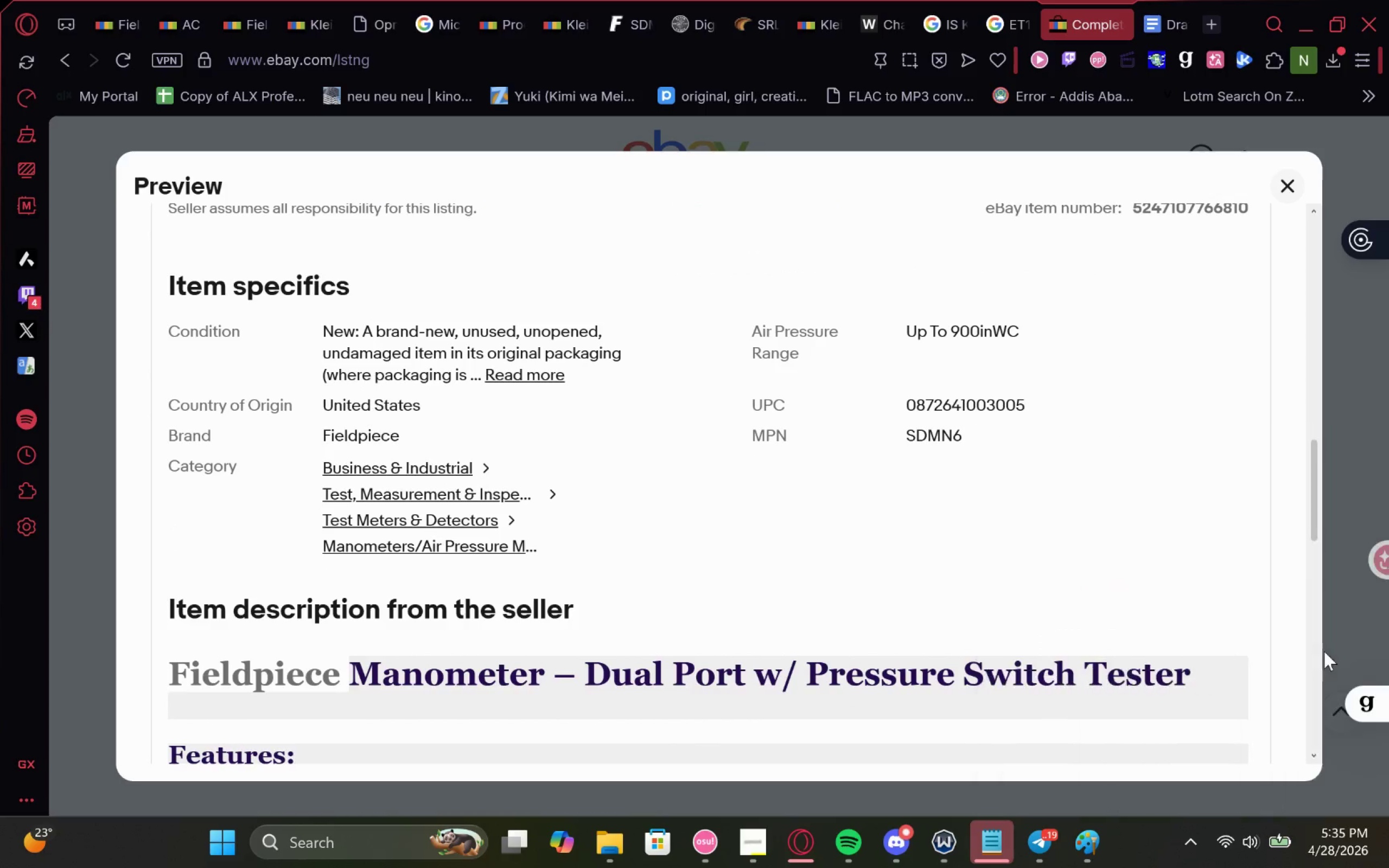 
scroll: coordinate [1141, 629], scroll_direction: none, amount: 0.0
 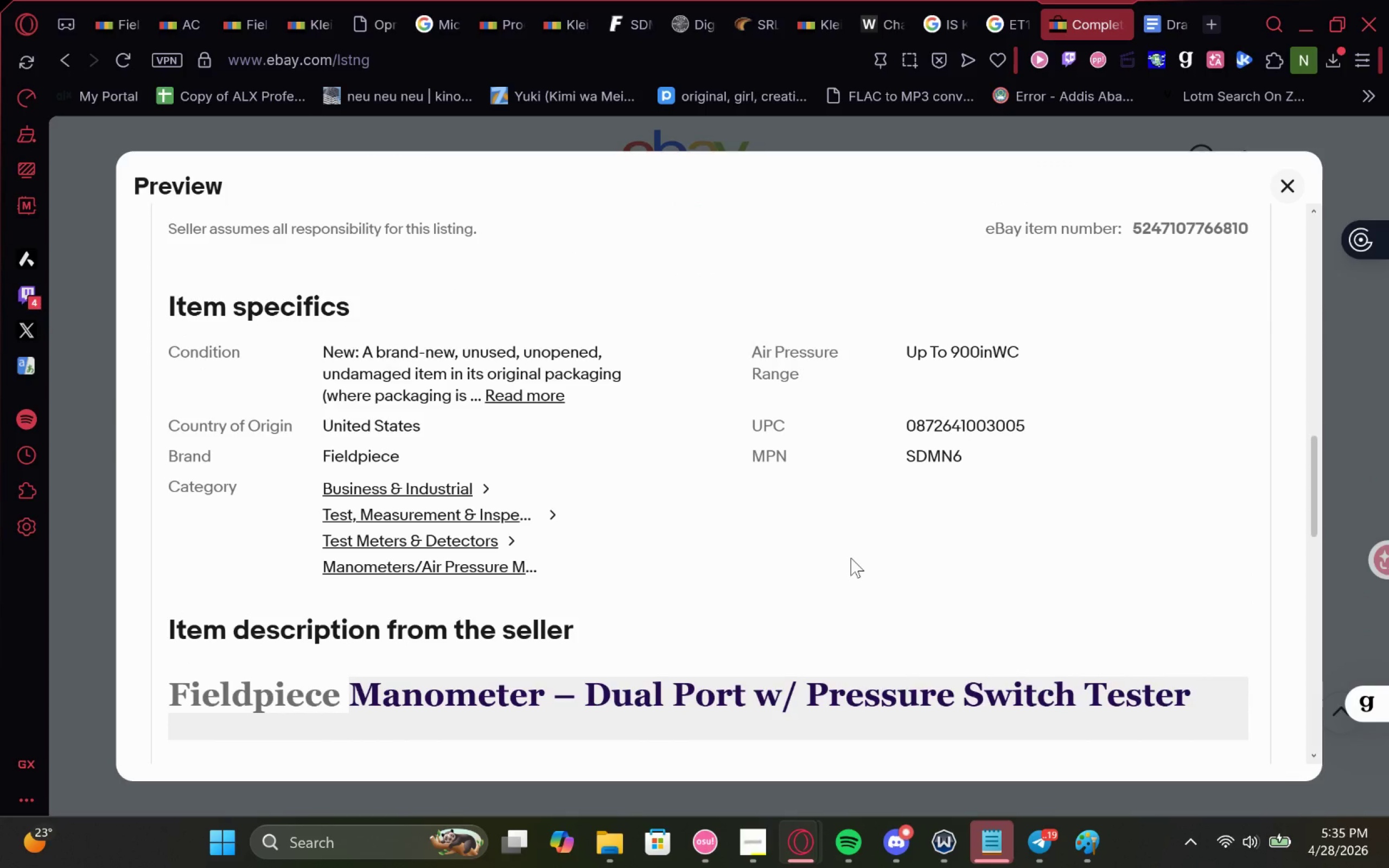 
key(Meta+MetaLeft)
 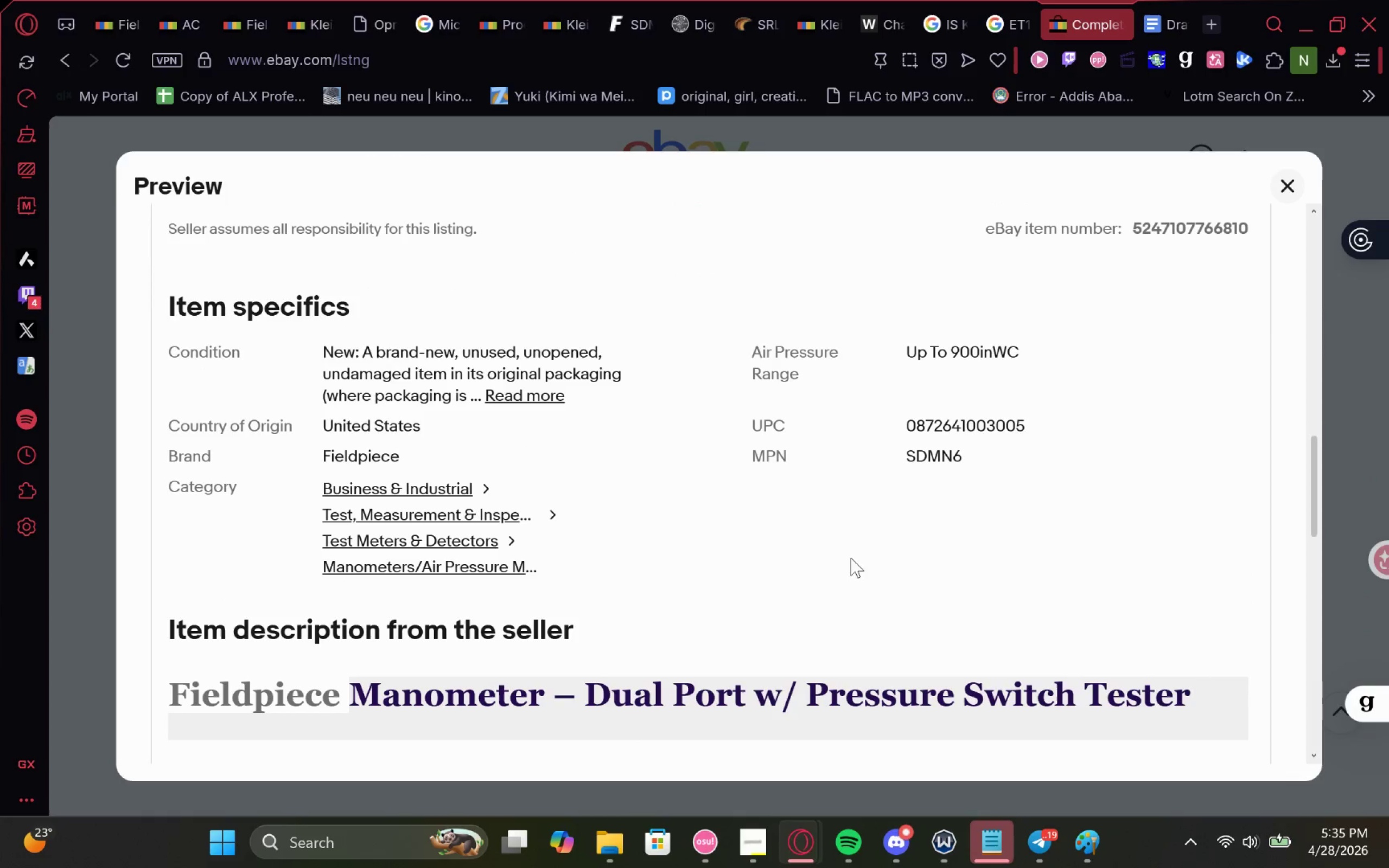 
key(Meta+Shift+S)
 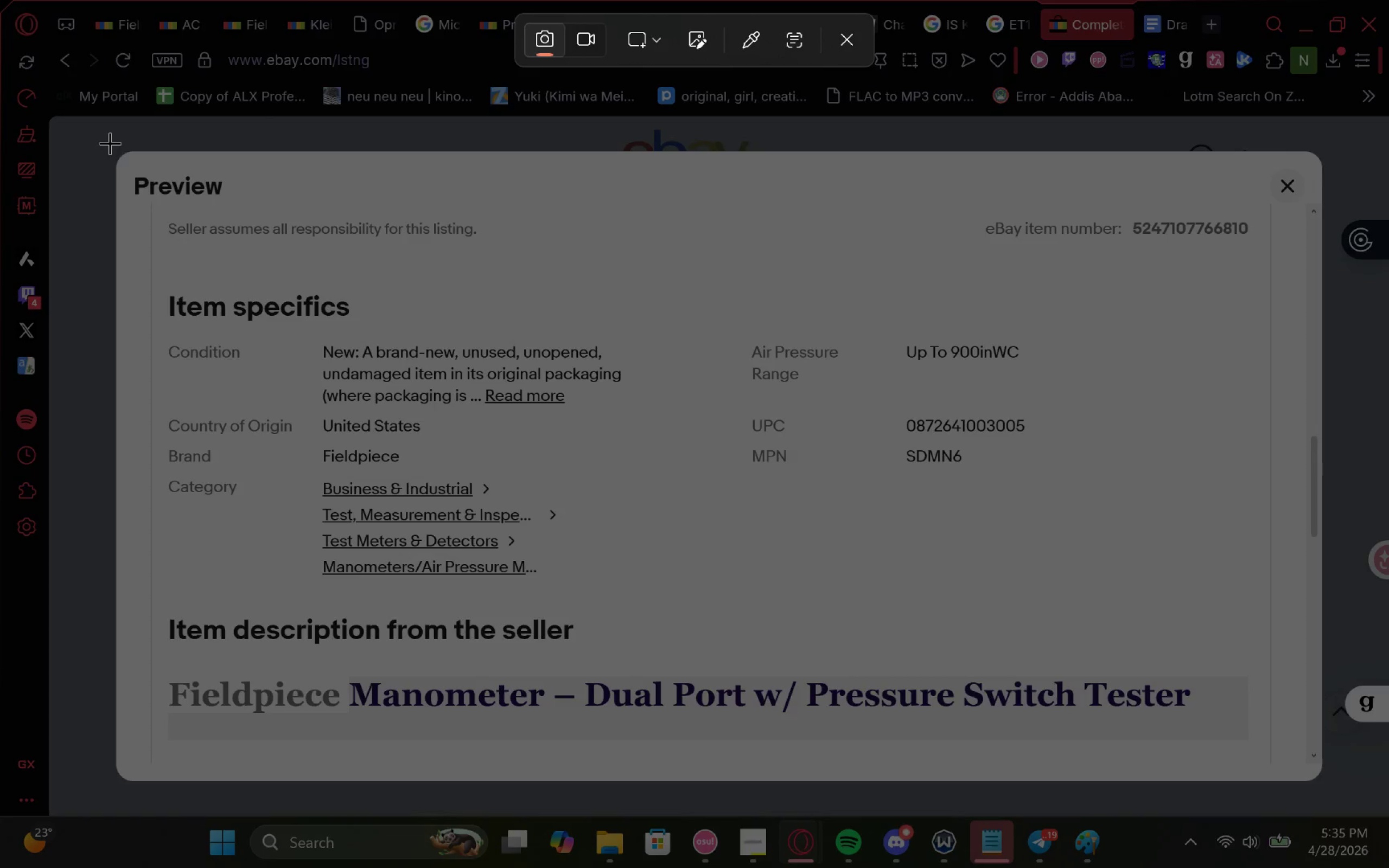 
key(Meta+Shift+ShiftLeft)
 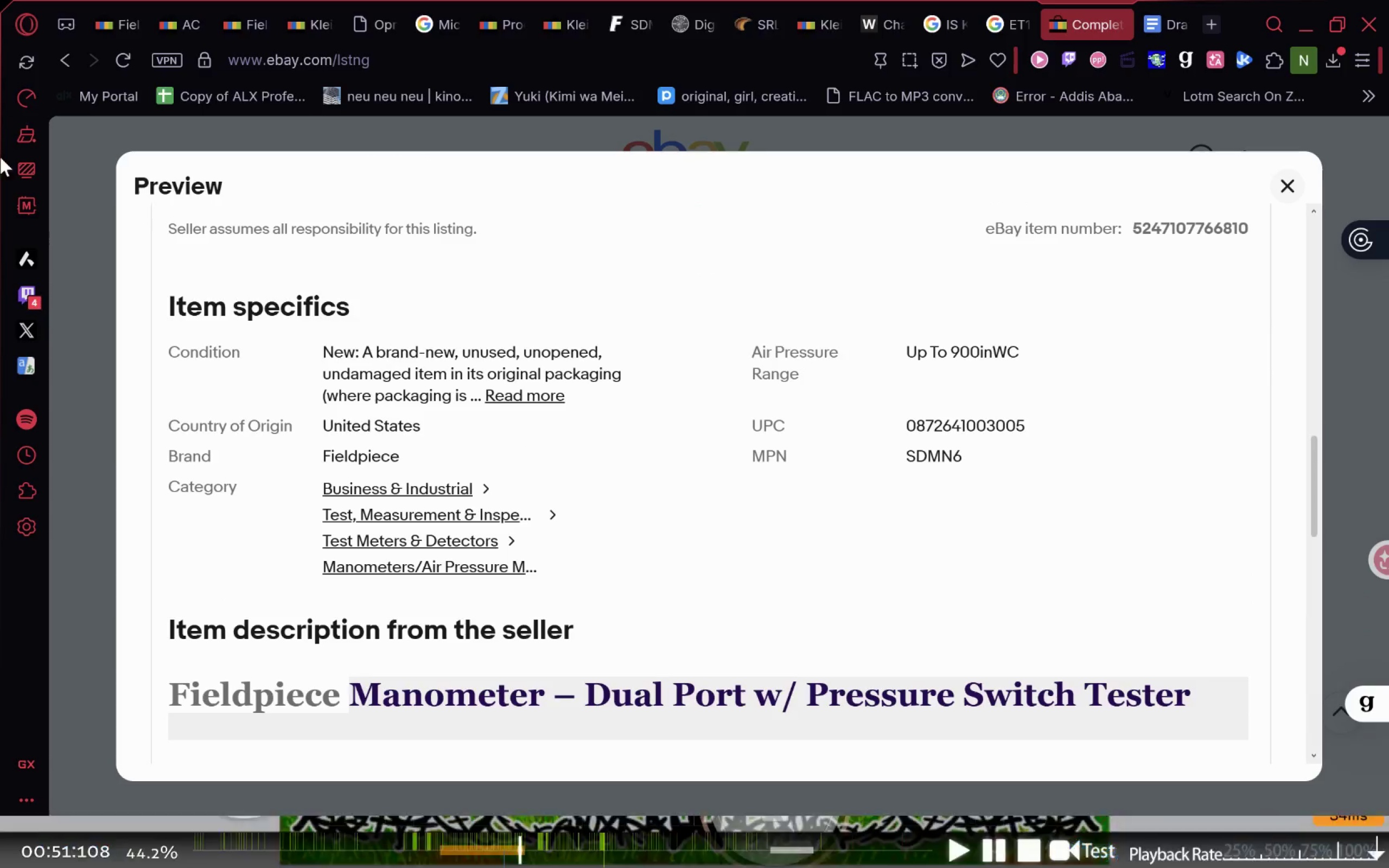 
left_click_drag(start_coordinate=[114, 162], to_coordinate=[1303, 622])
 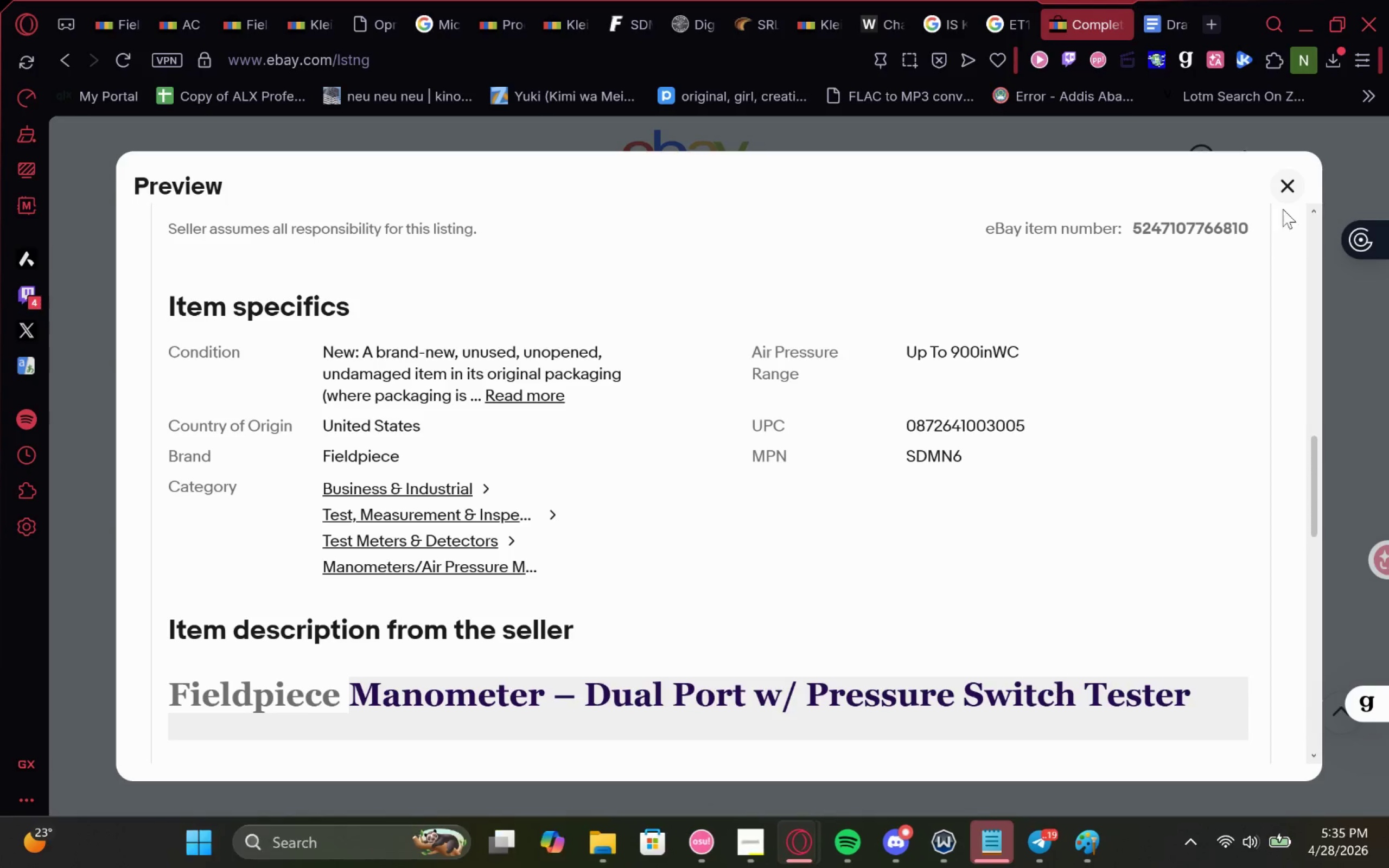 
left_click([1283, 188])
 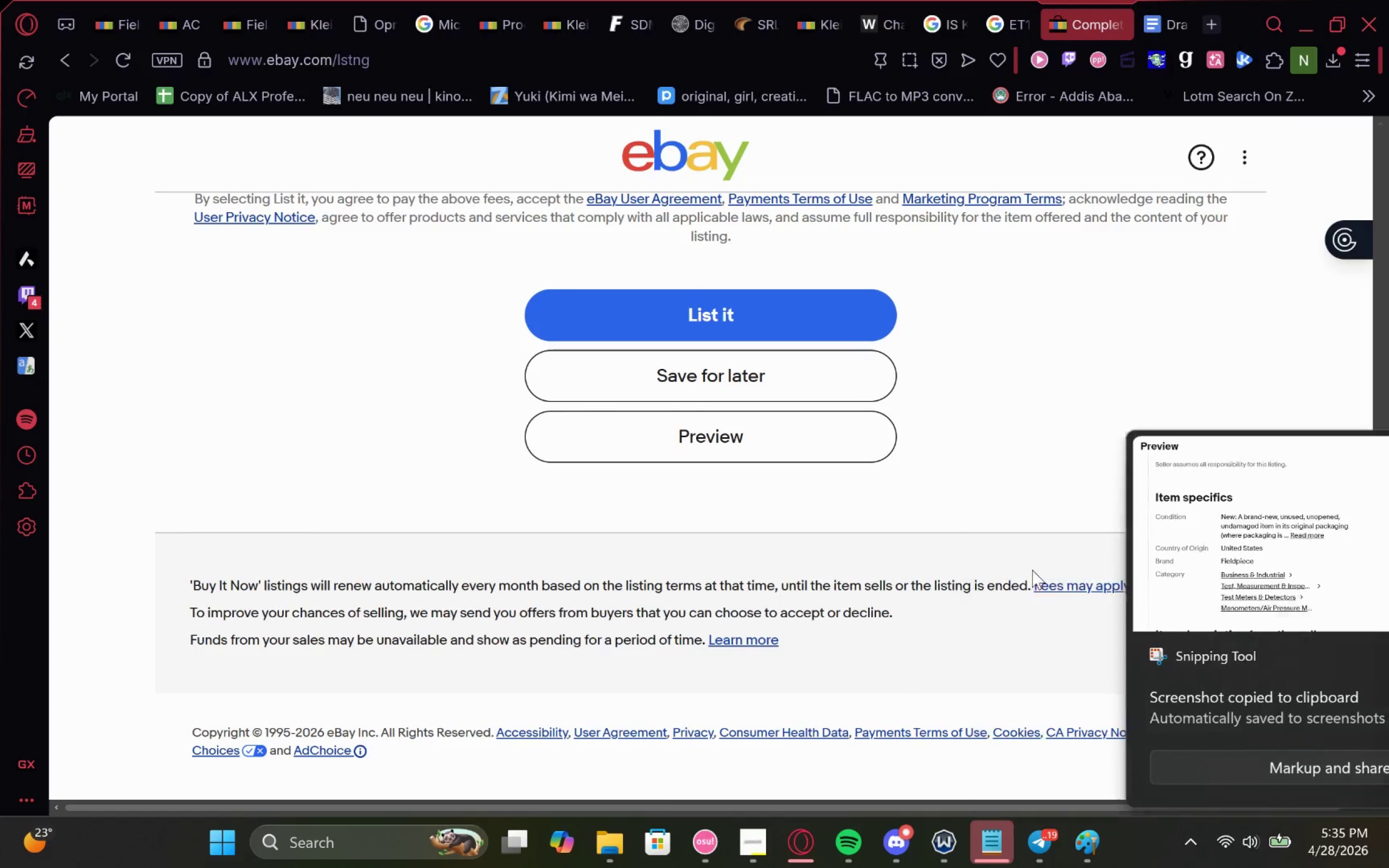 
left_click([71, 53])
 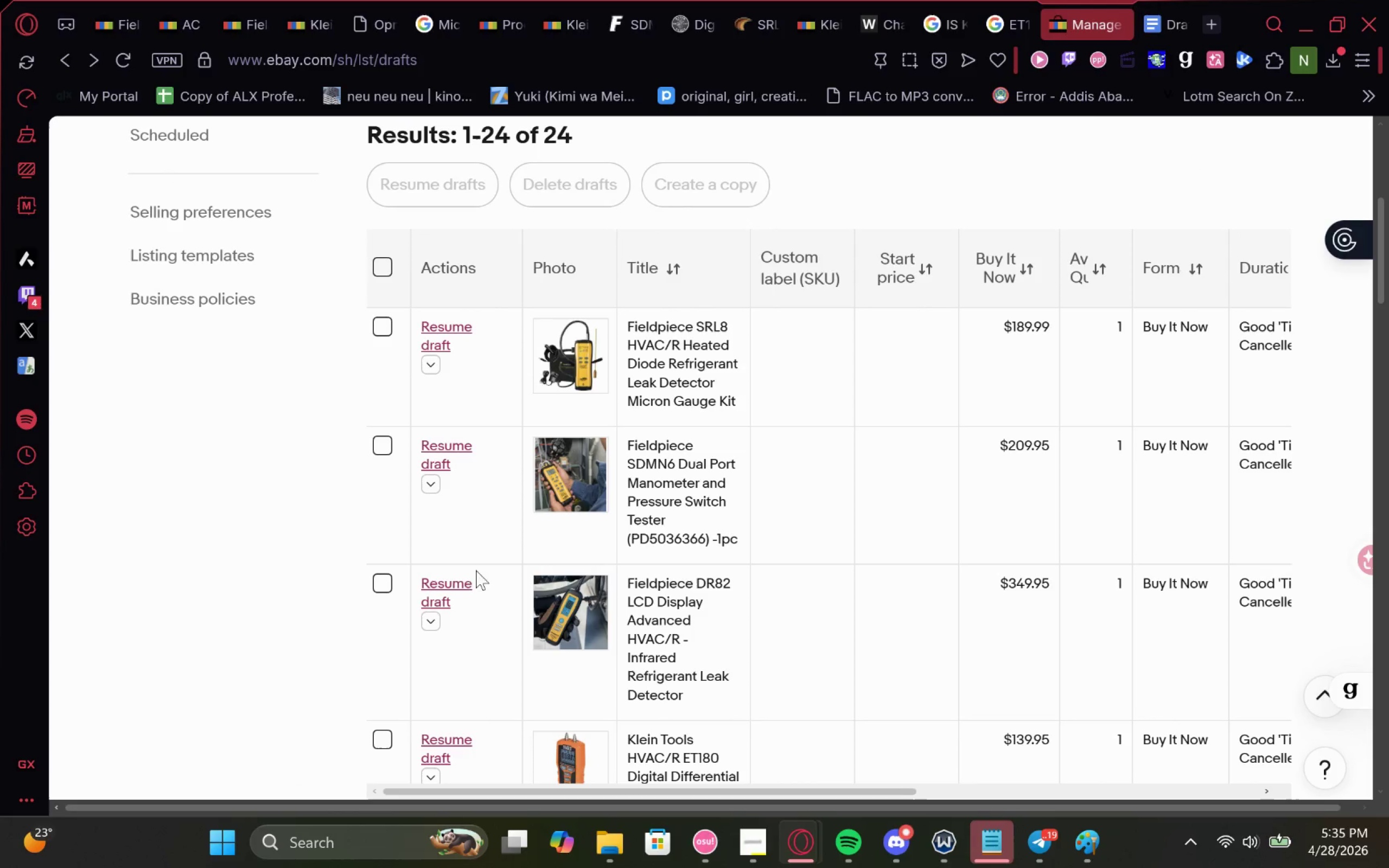 
wait(8.84)
 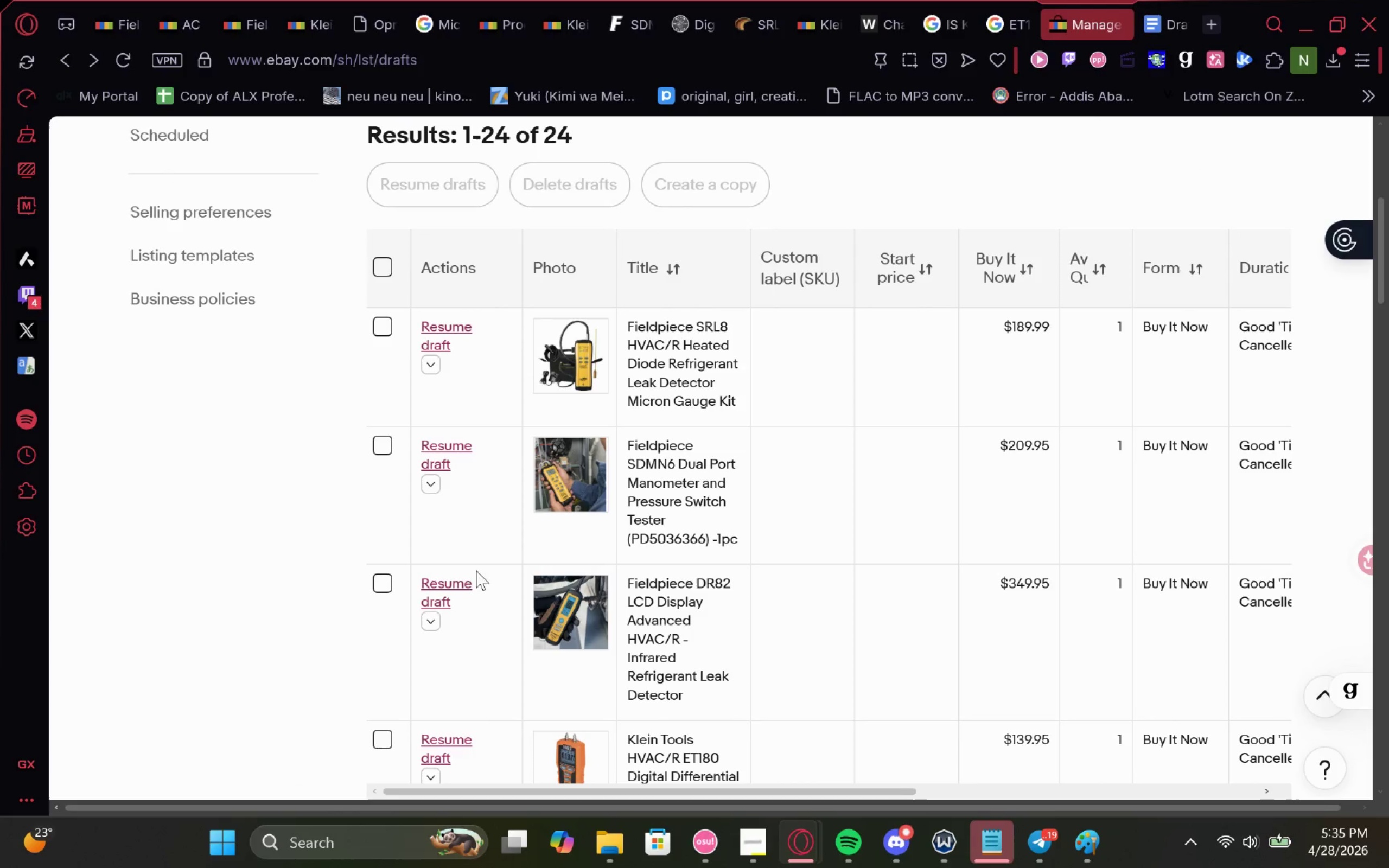 
left_click([901, 774])
 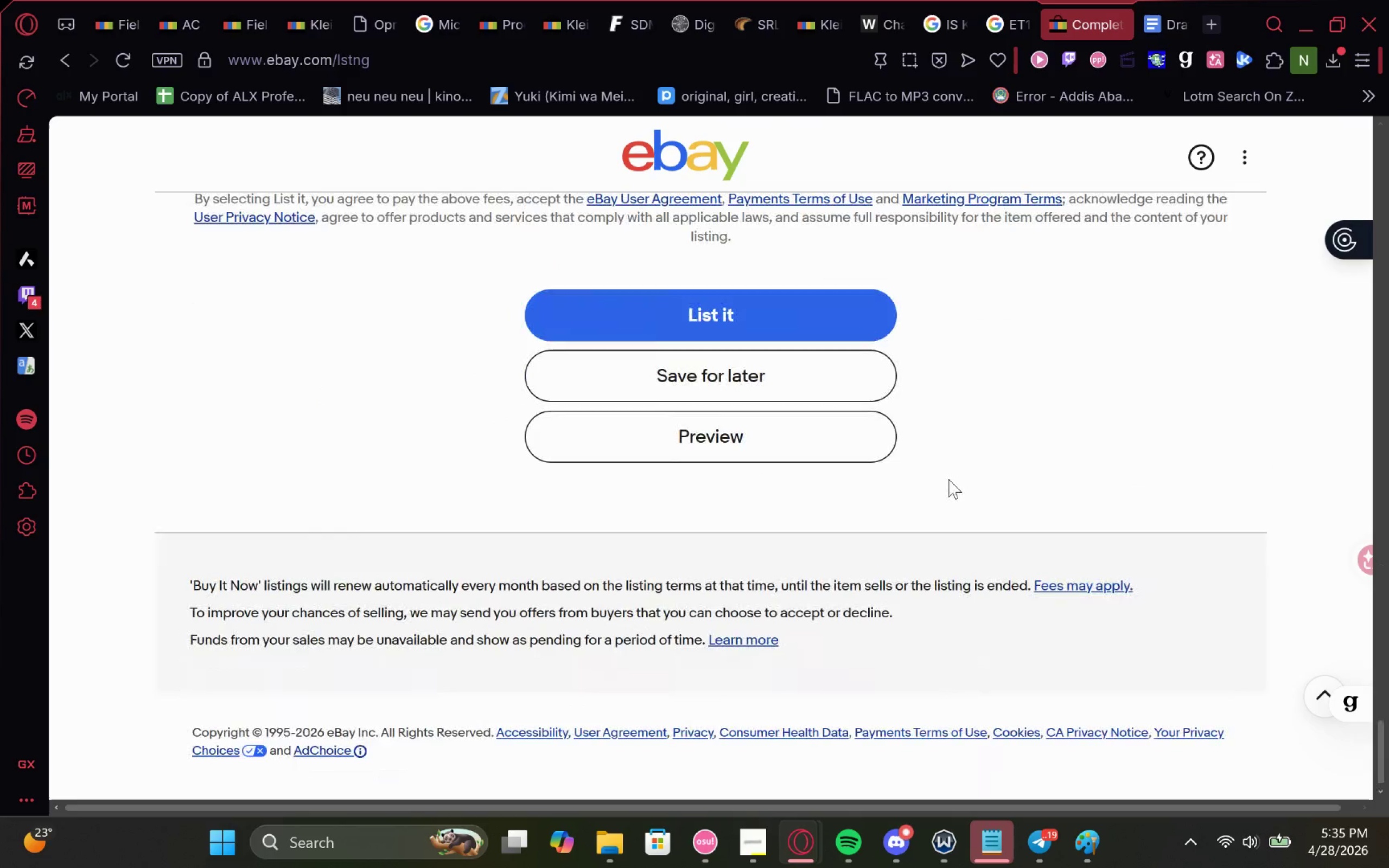 
left_click([746, 436])
 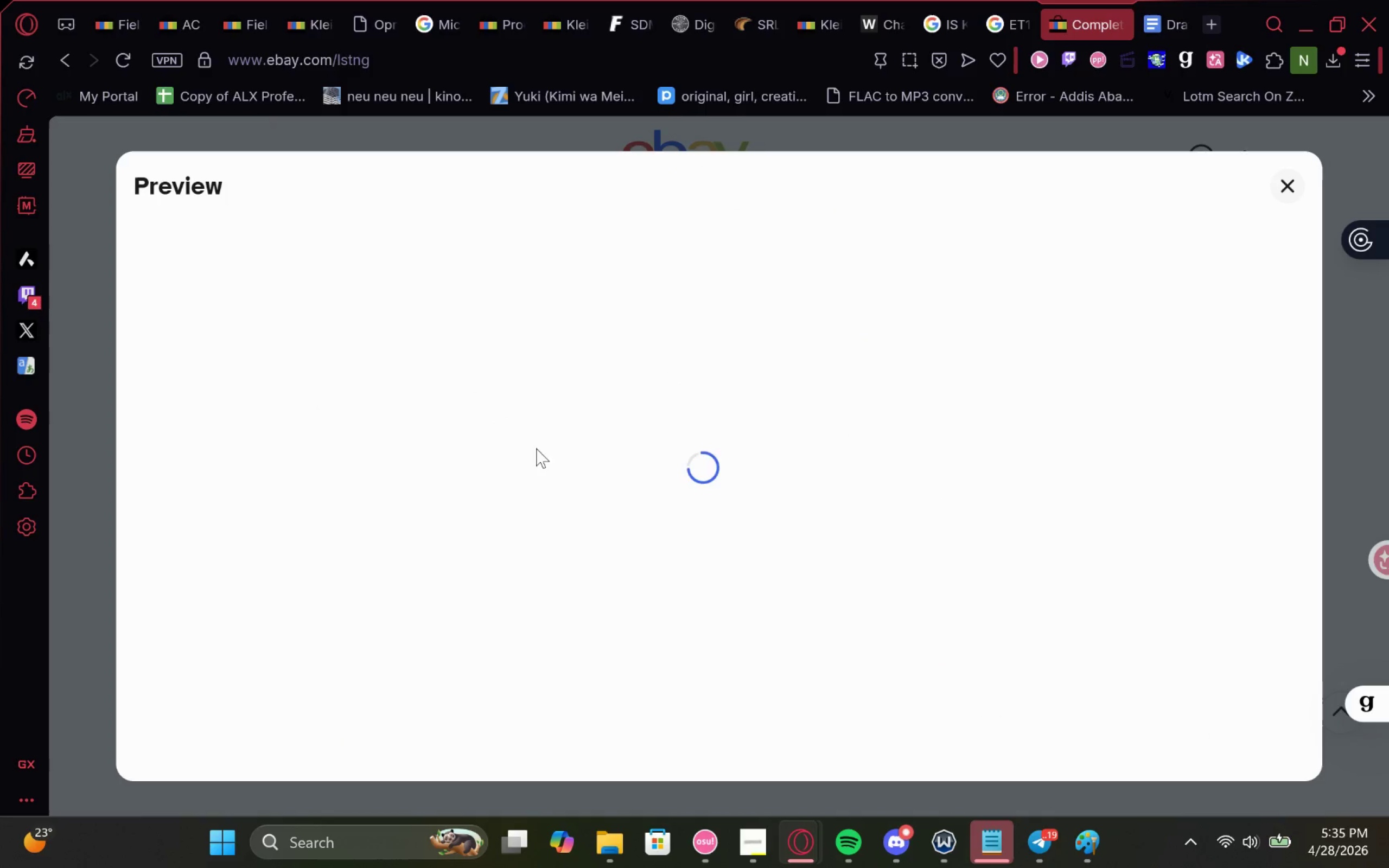 
mouse_move([842, 457])
 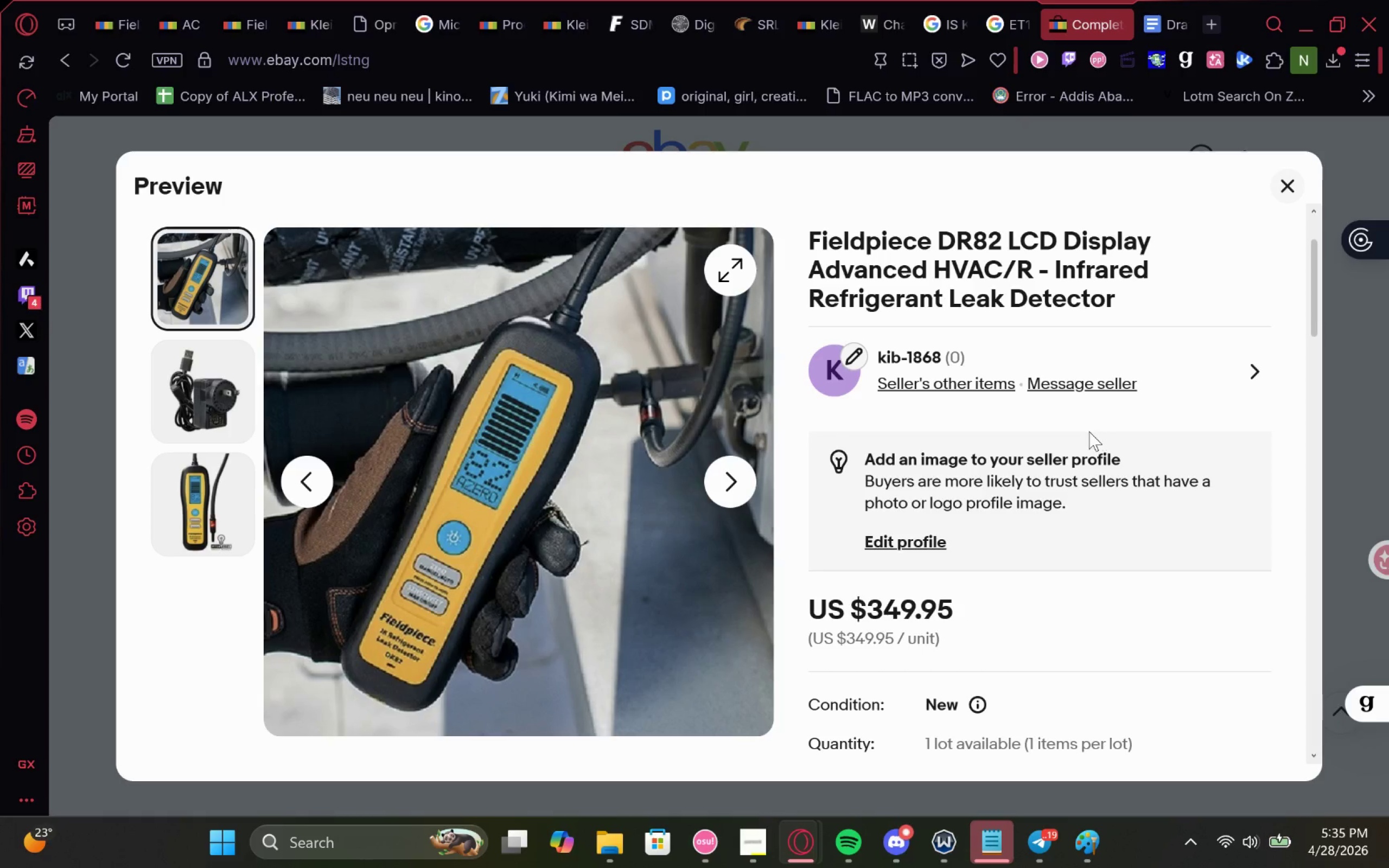 
key(Meta+Shift+ShiftLeft)
 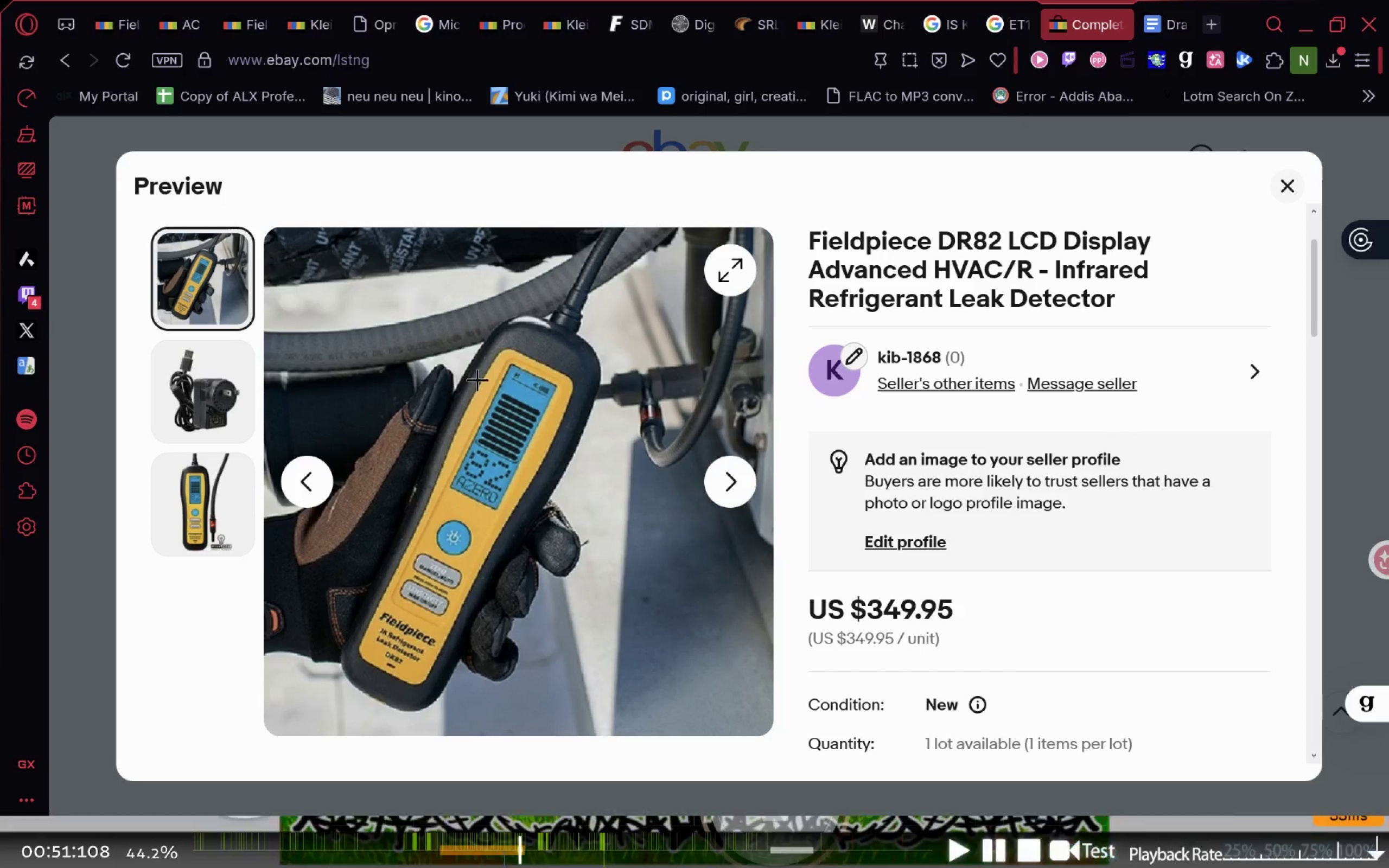 
key(Meta+Shift+S)
 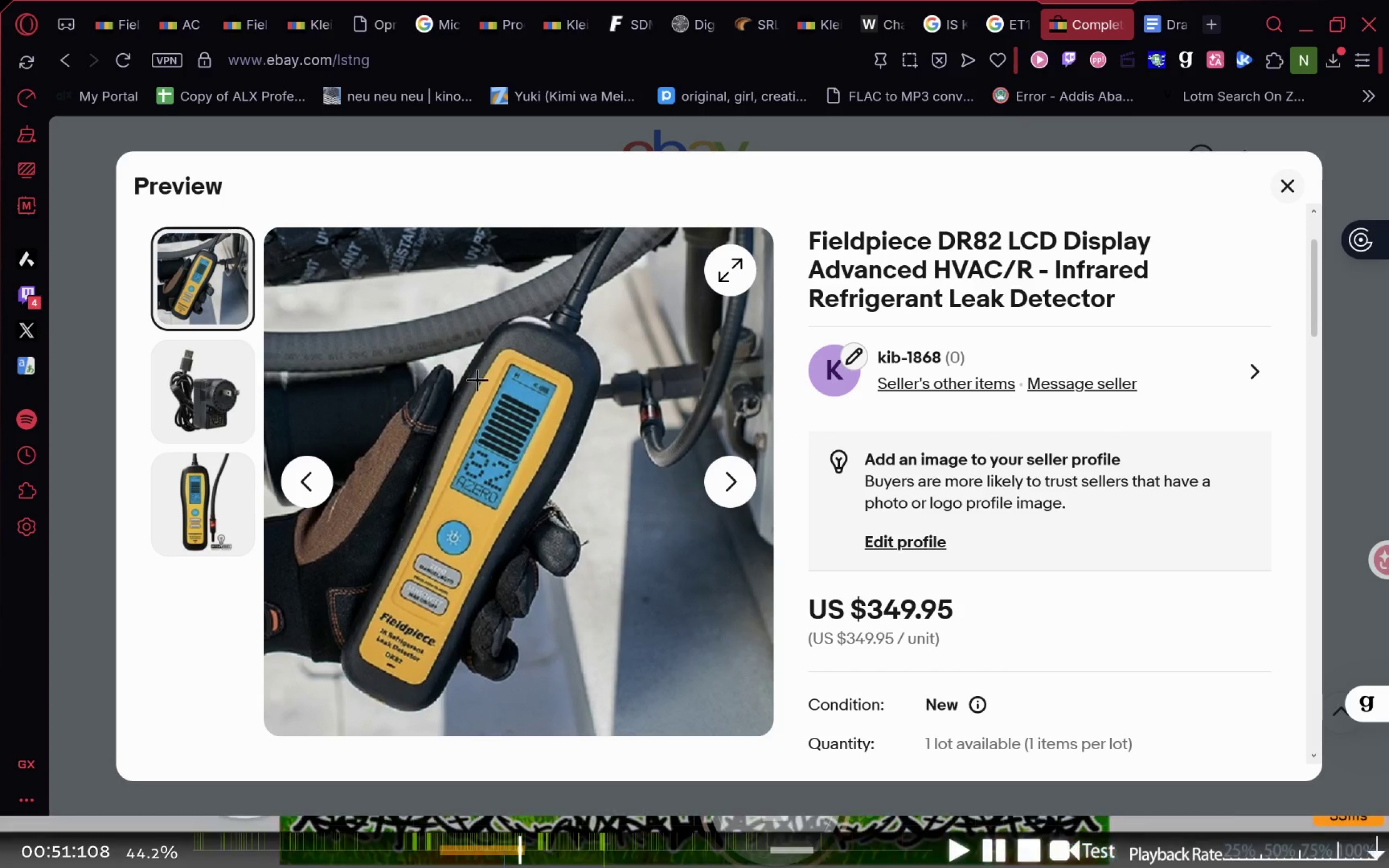 
key(Meta+MetaLeft)
 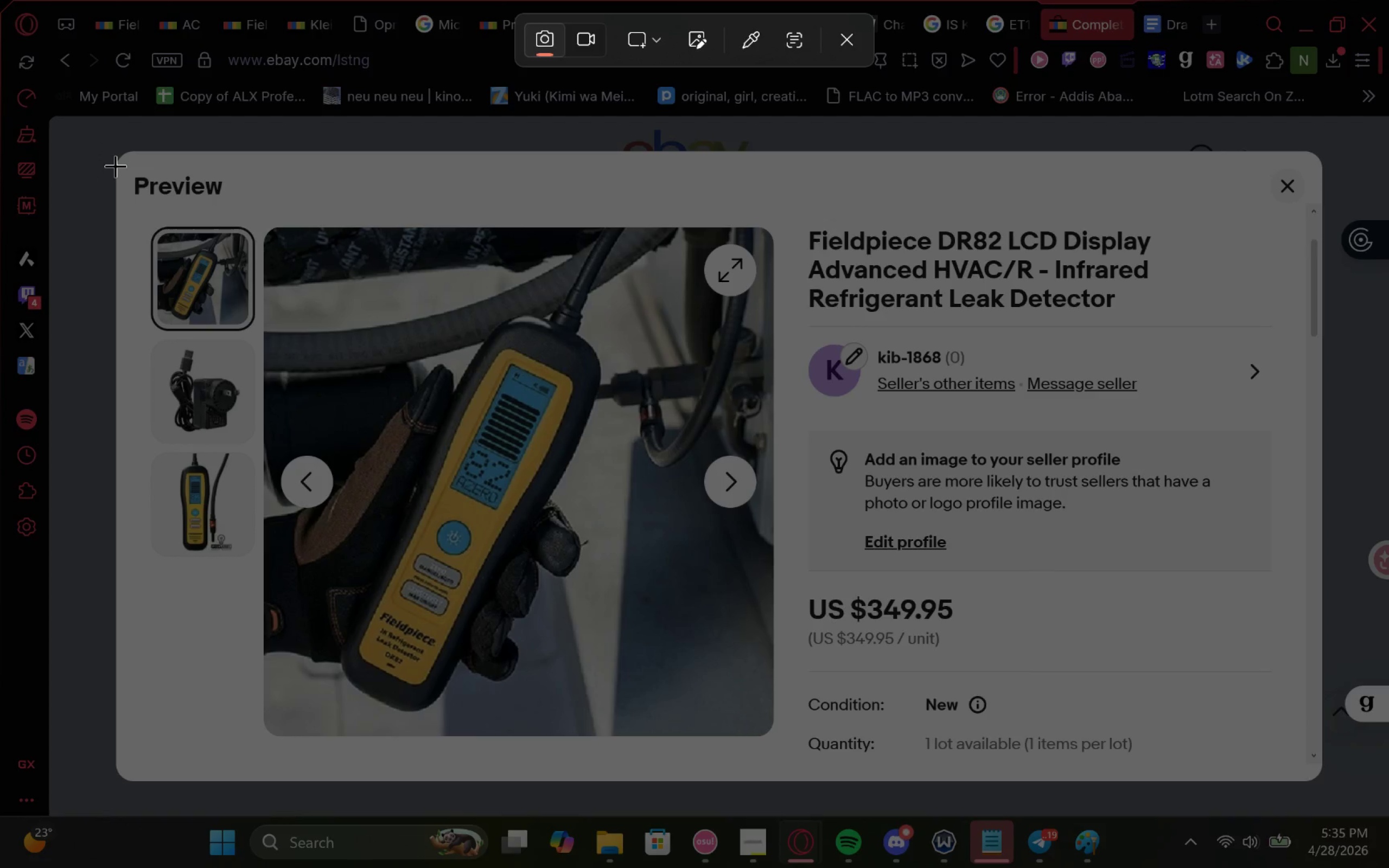 
left_click_drag(start_coordinate=[118, 155], to_coordinate=[1307, 776])
 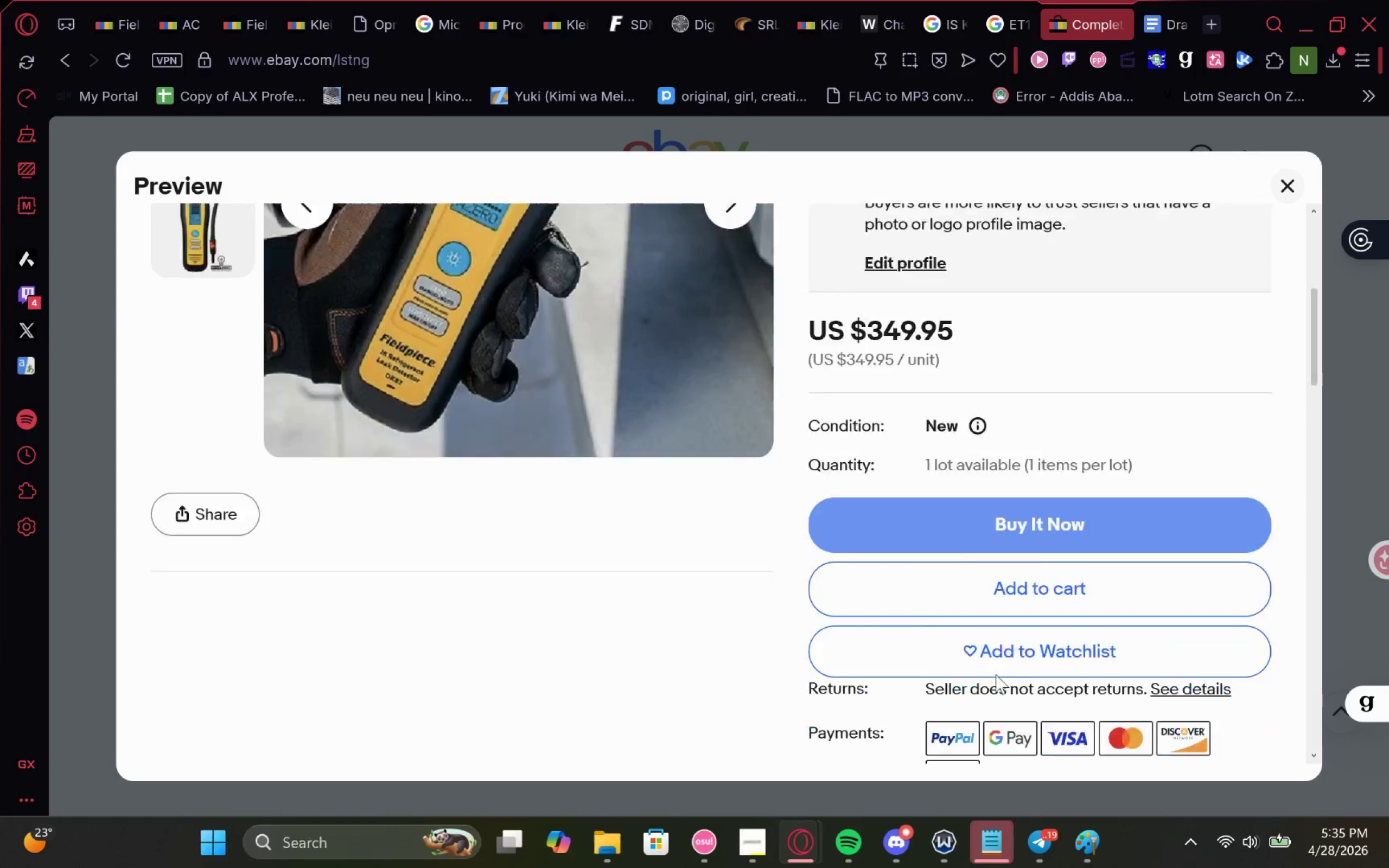 
left_click([1342, 653])
 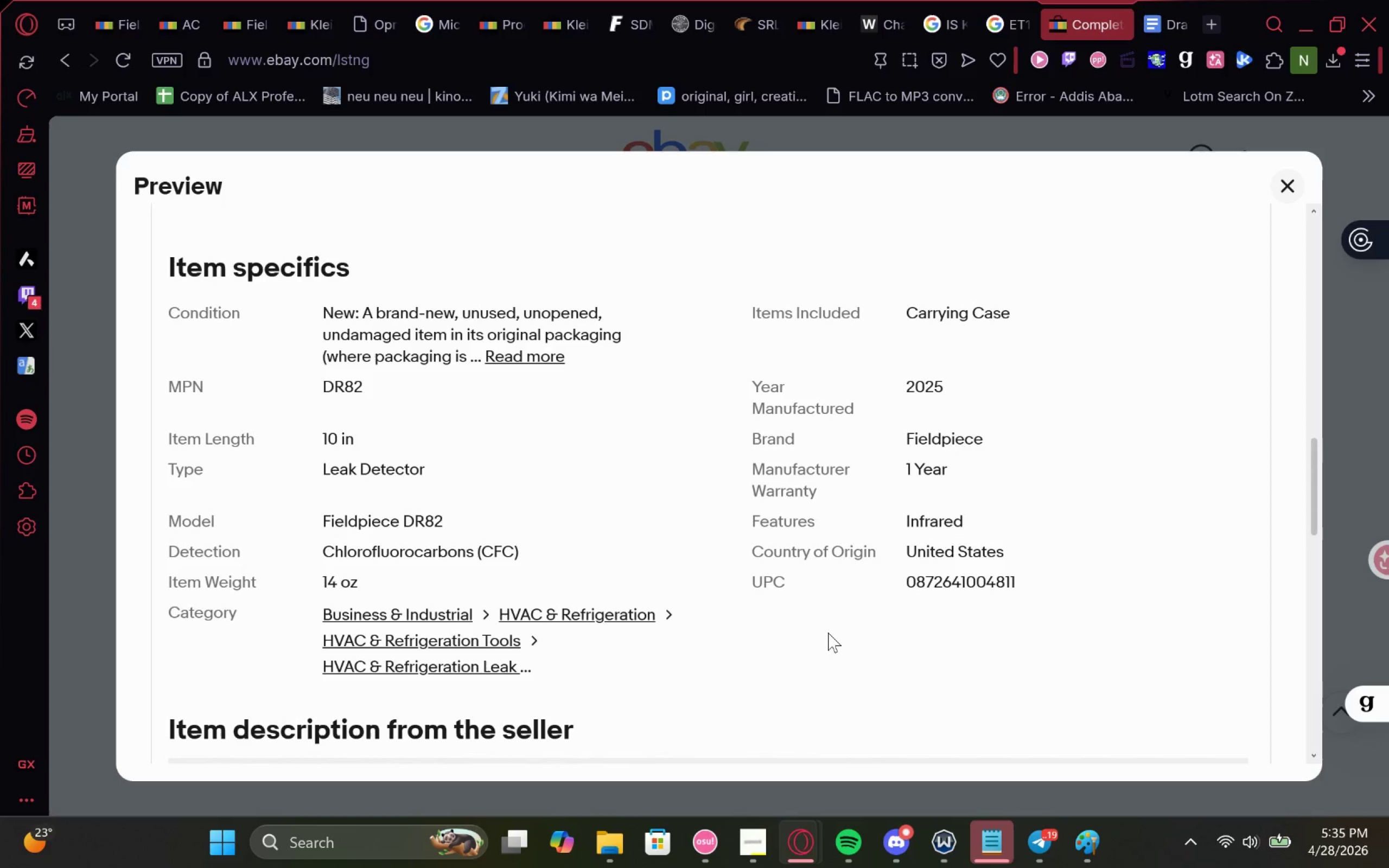 
scroll: coordinate [1332, 659], scroll_direction: down, amount: 16.0
 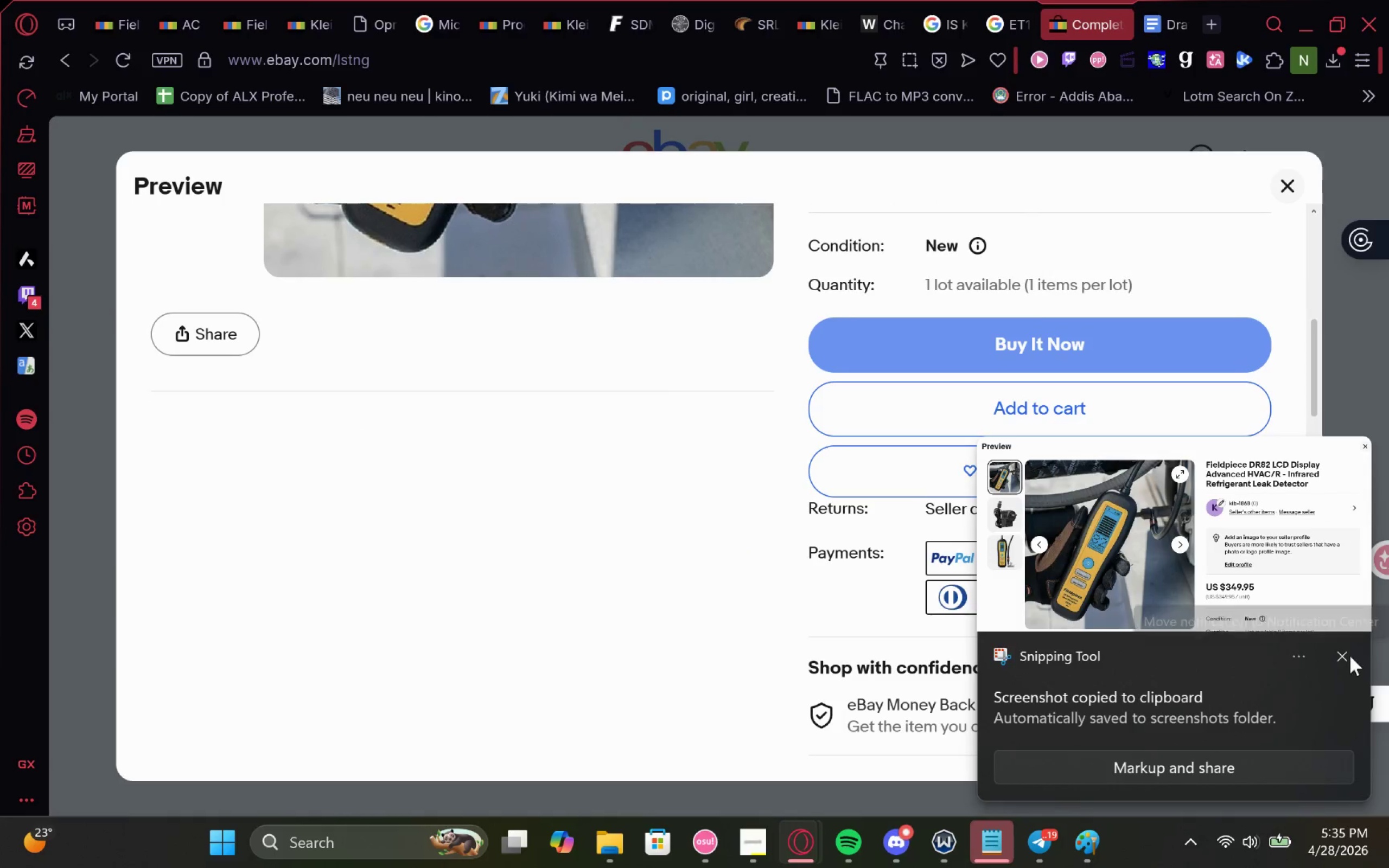 
key(Meta+Shift+ShiftLeft)
 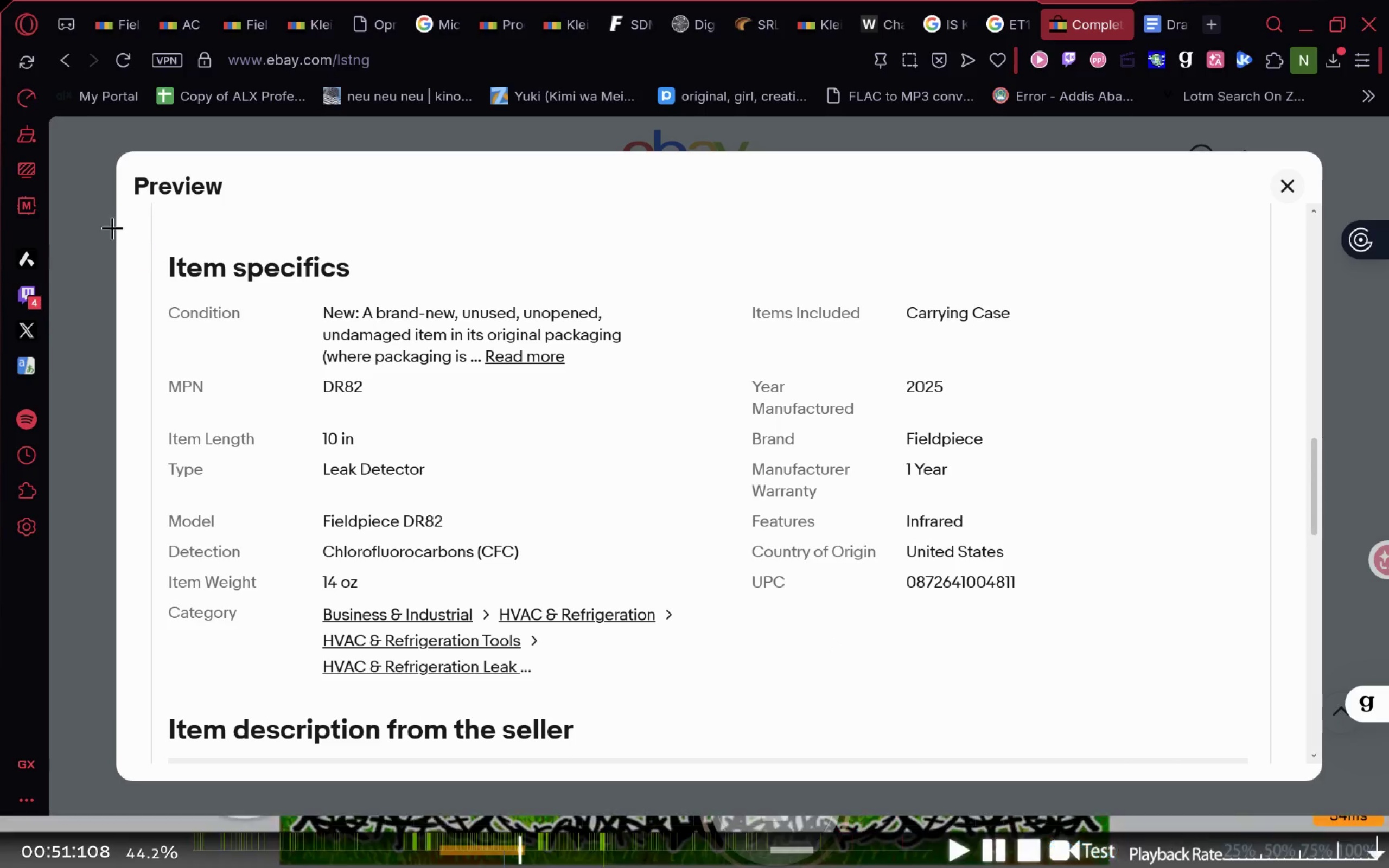 
key(Meta+Shift+S)
 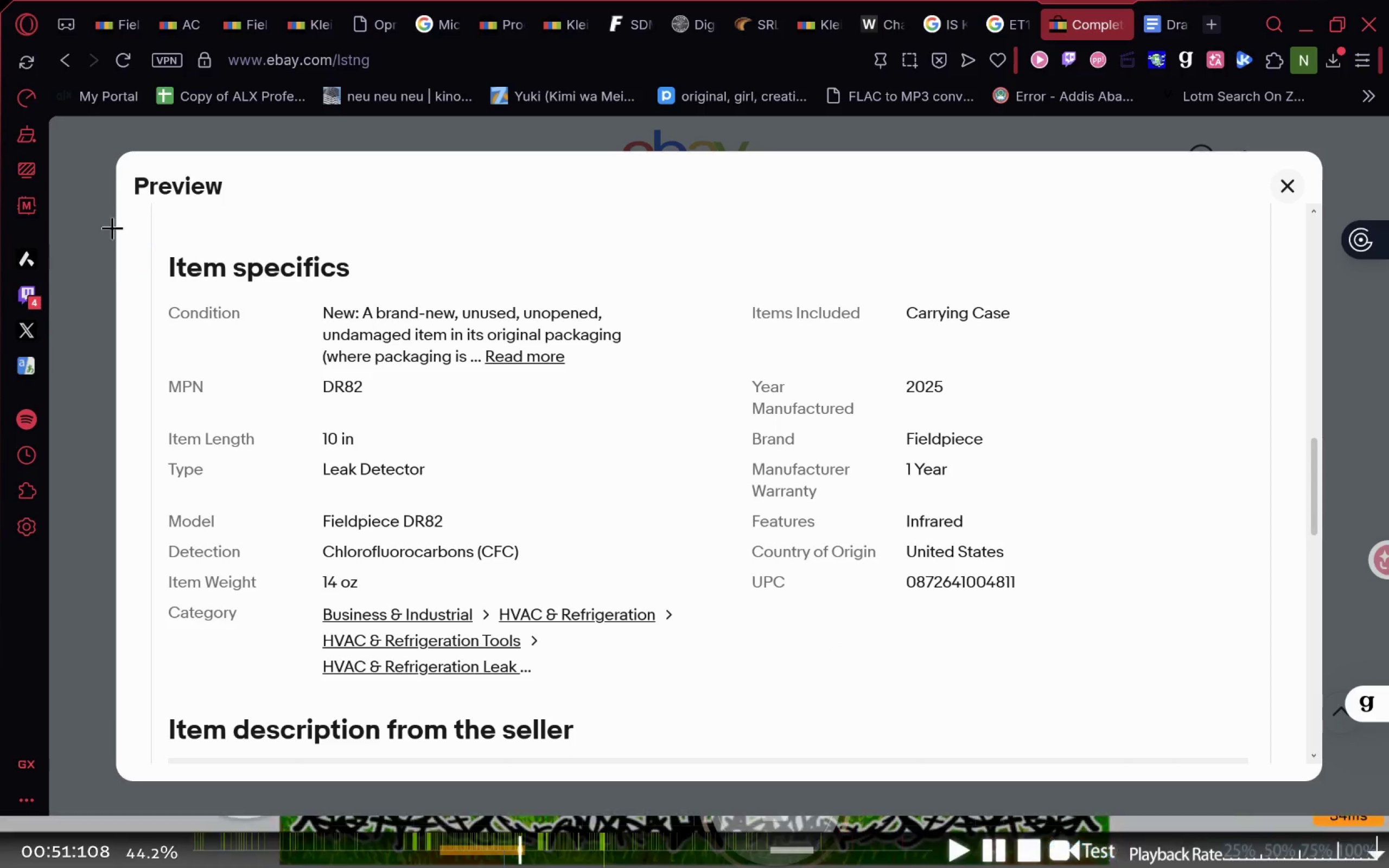 
key(Meta+MetaLeft)
 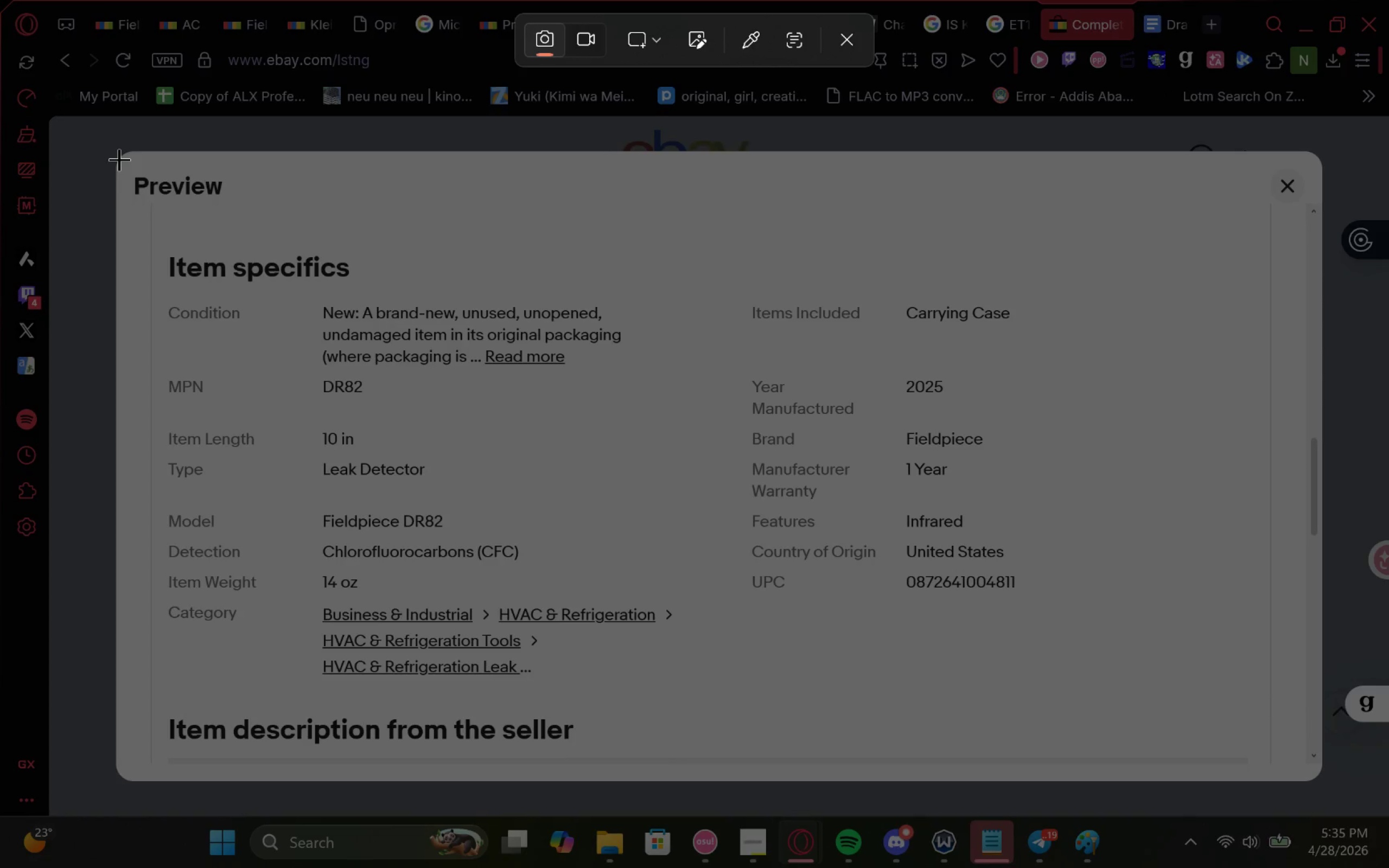 
left_click_drag(start_coordinate=[117, 154], to_coordinate=[1302, 754])
 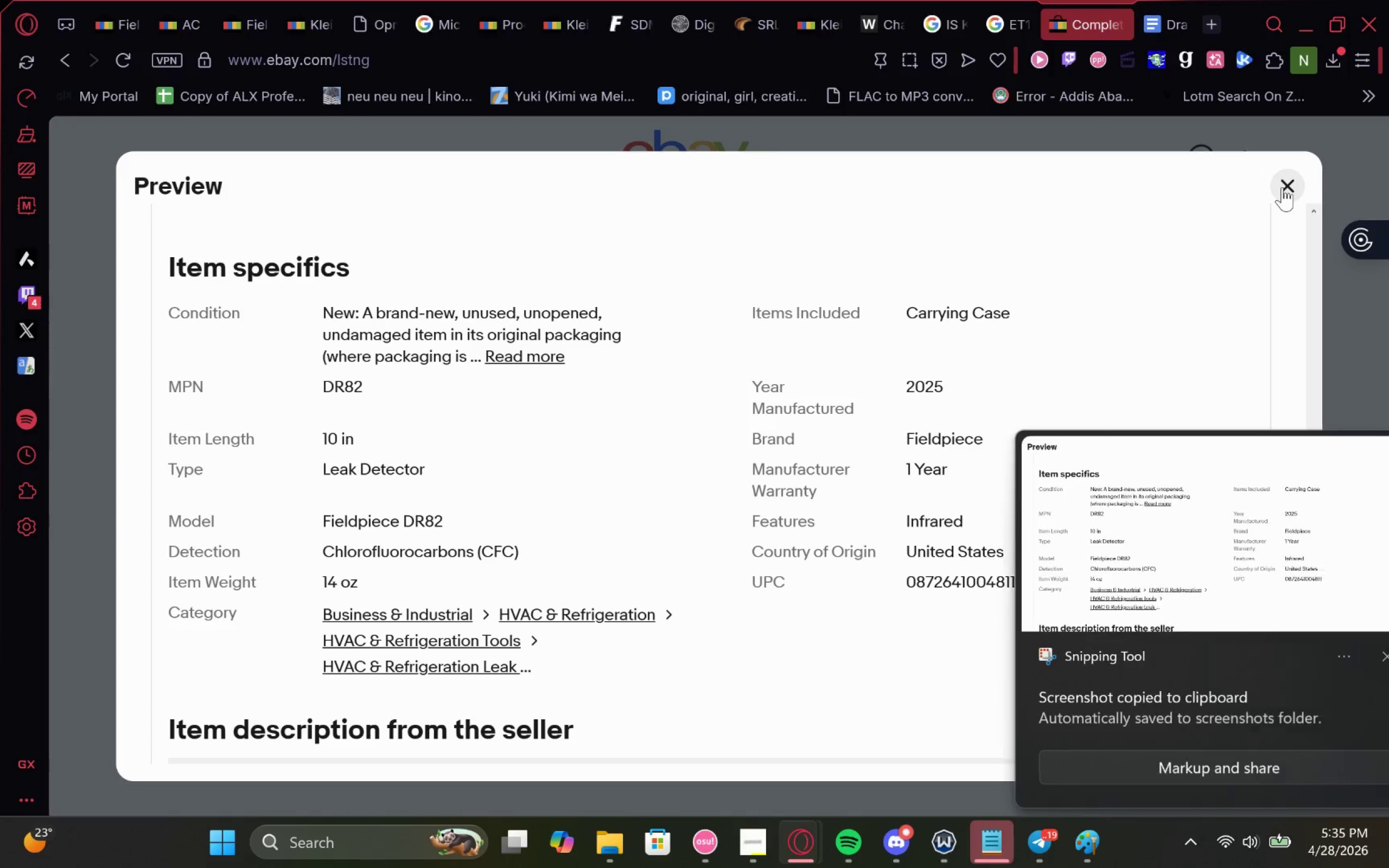 
left_click([1282, 187])
 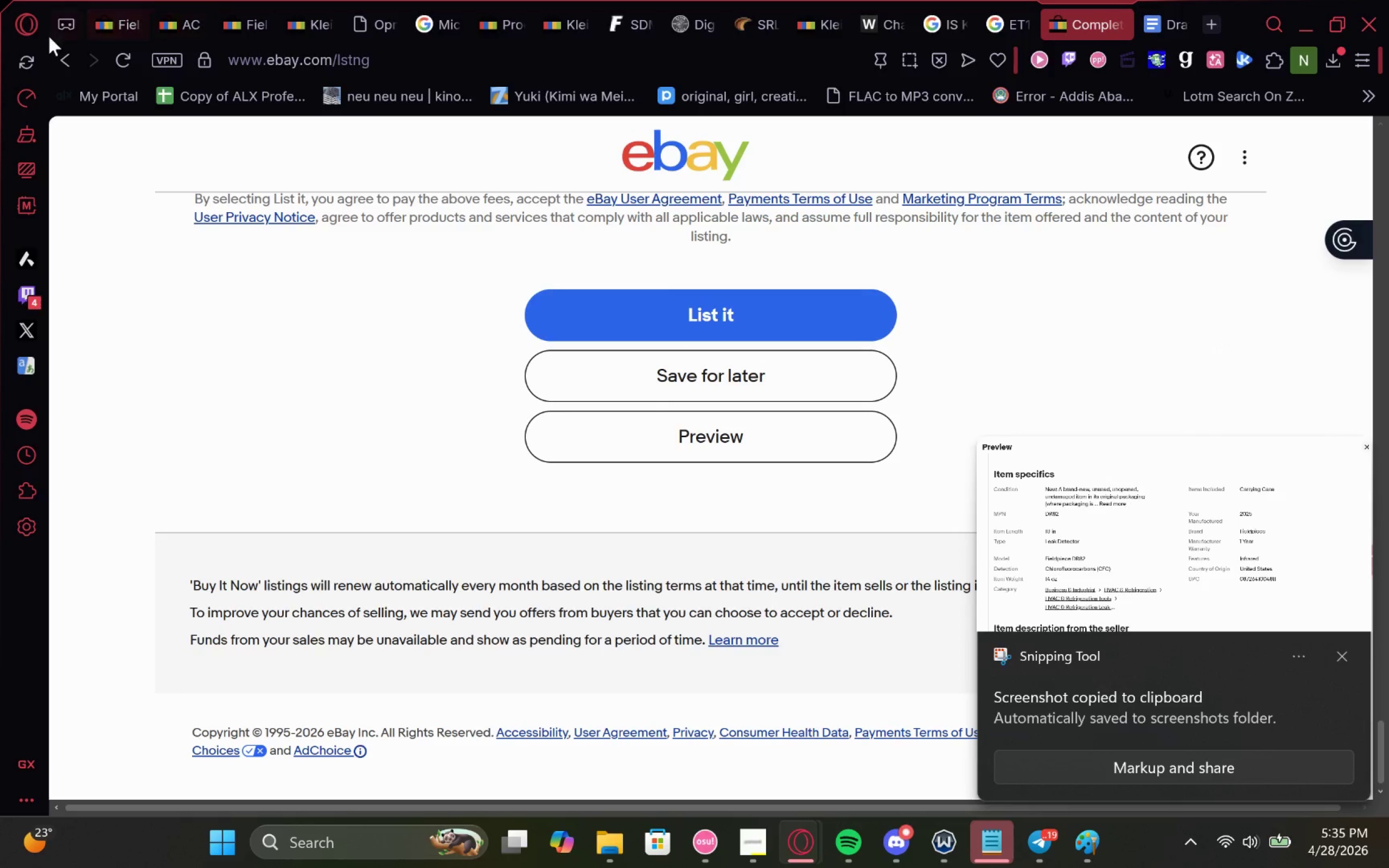 
left_click([60, 62])
 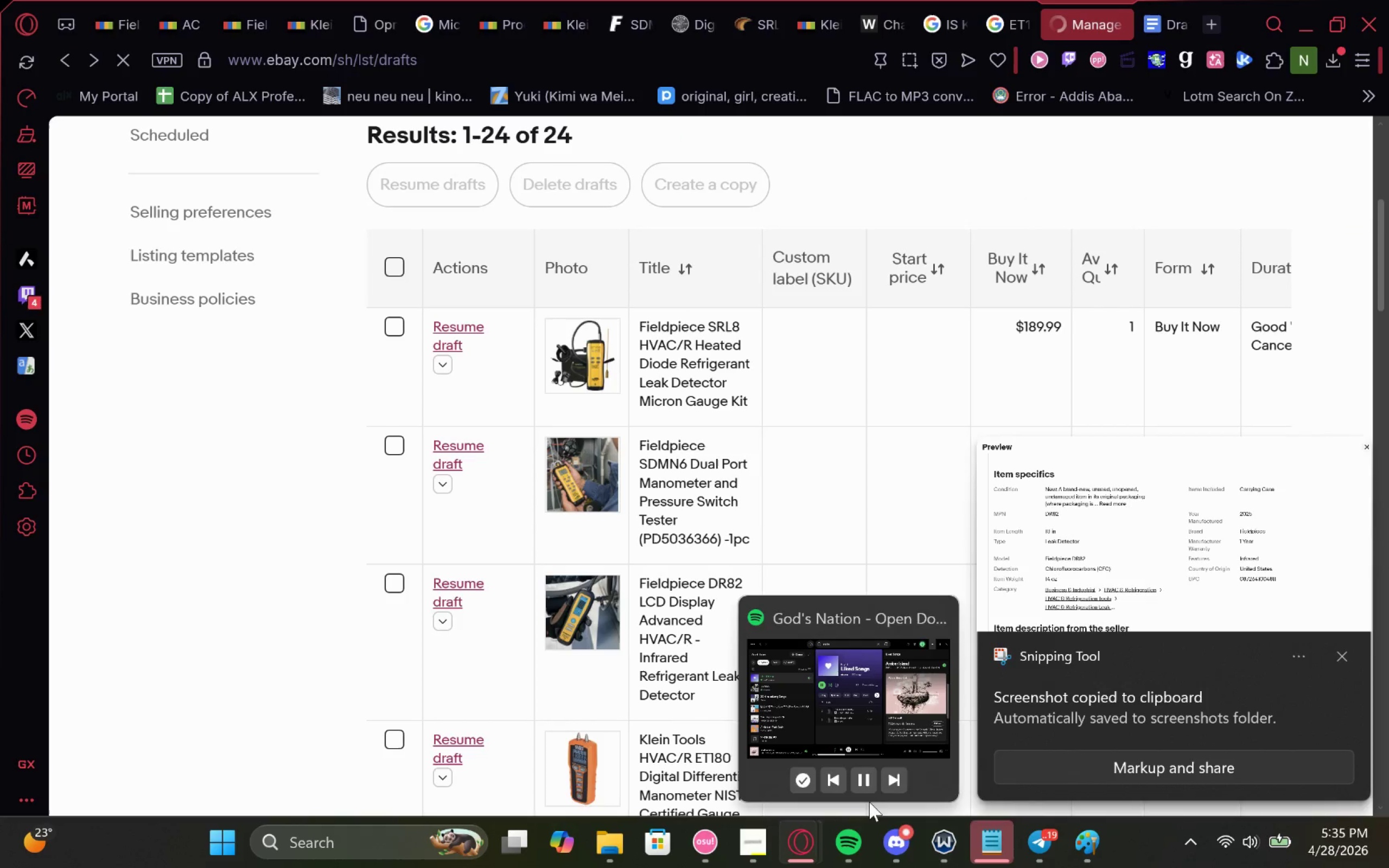 
left_click([885, 782])
 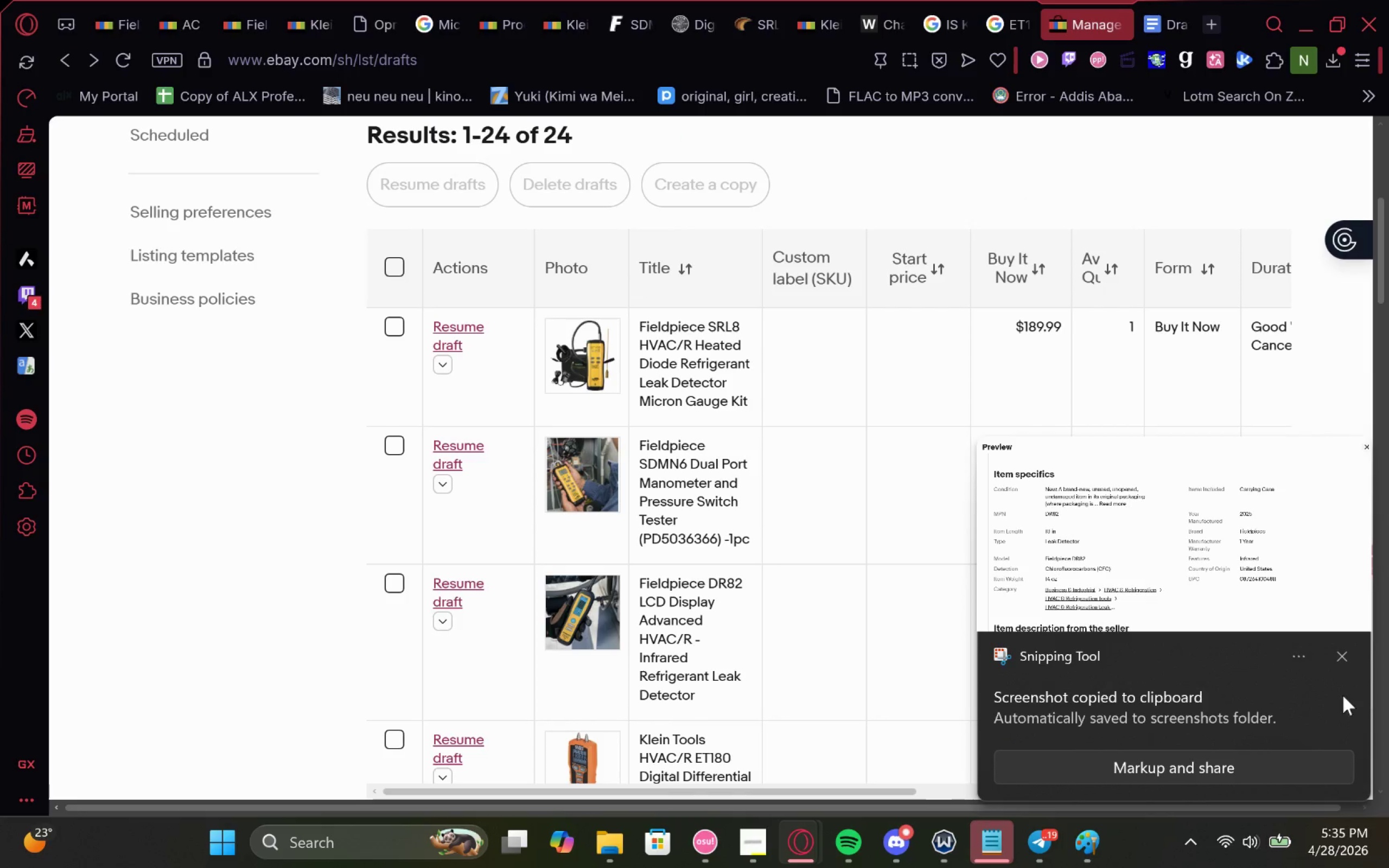 
left_click([1351, 655])
 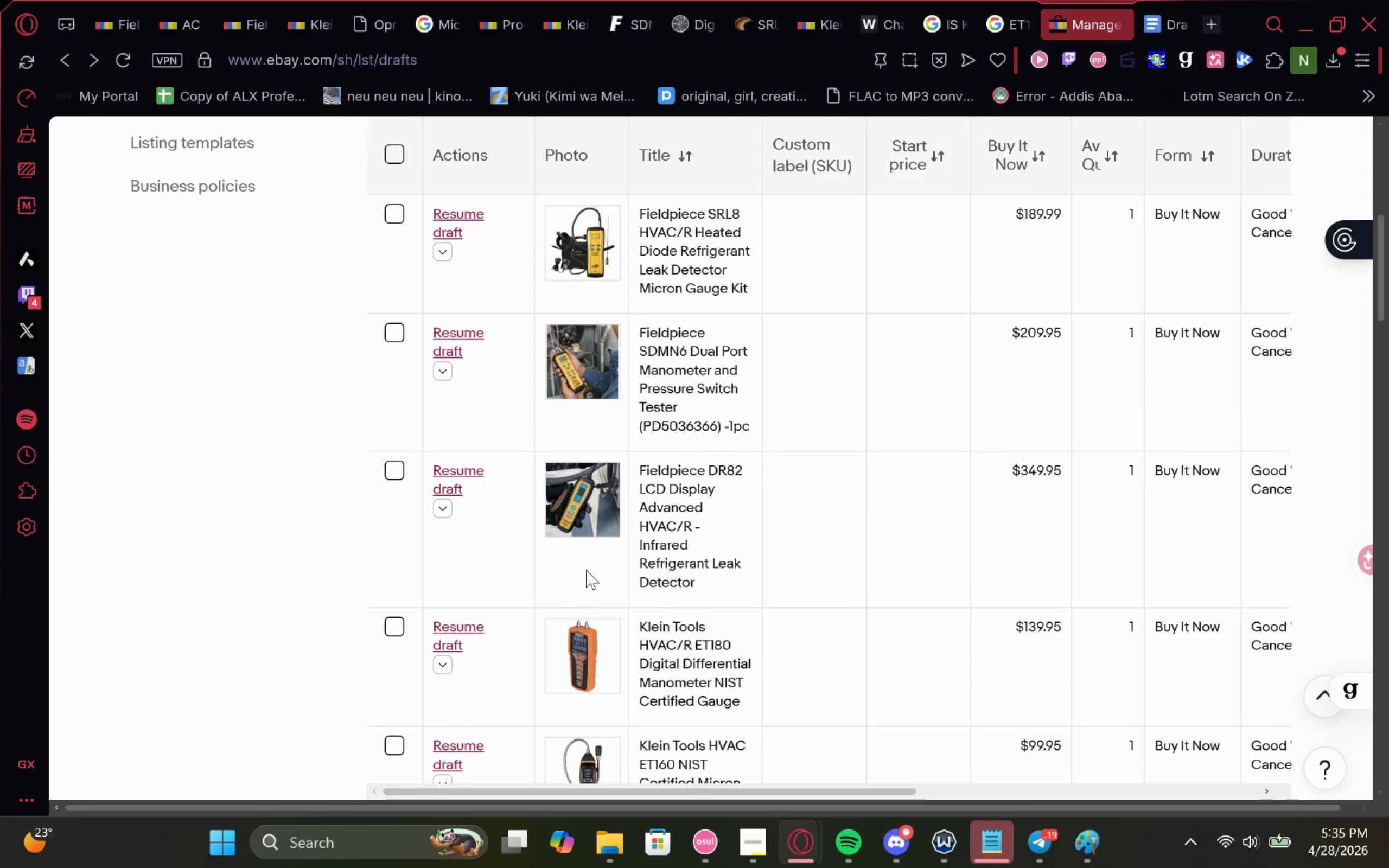 
left_click([448, 566])
 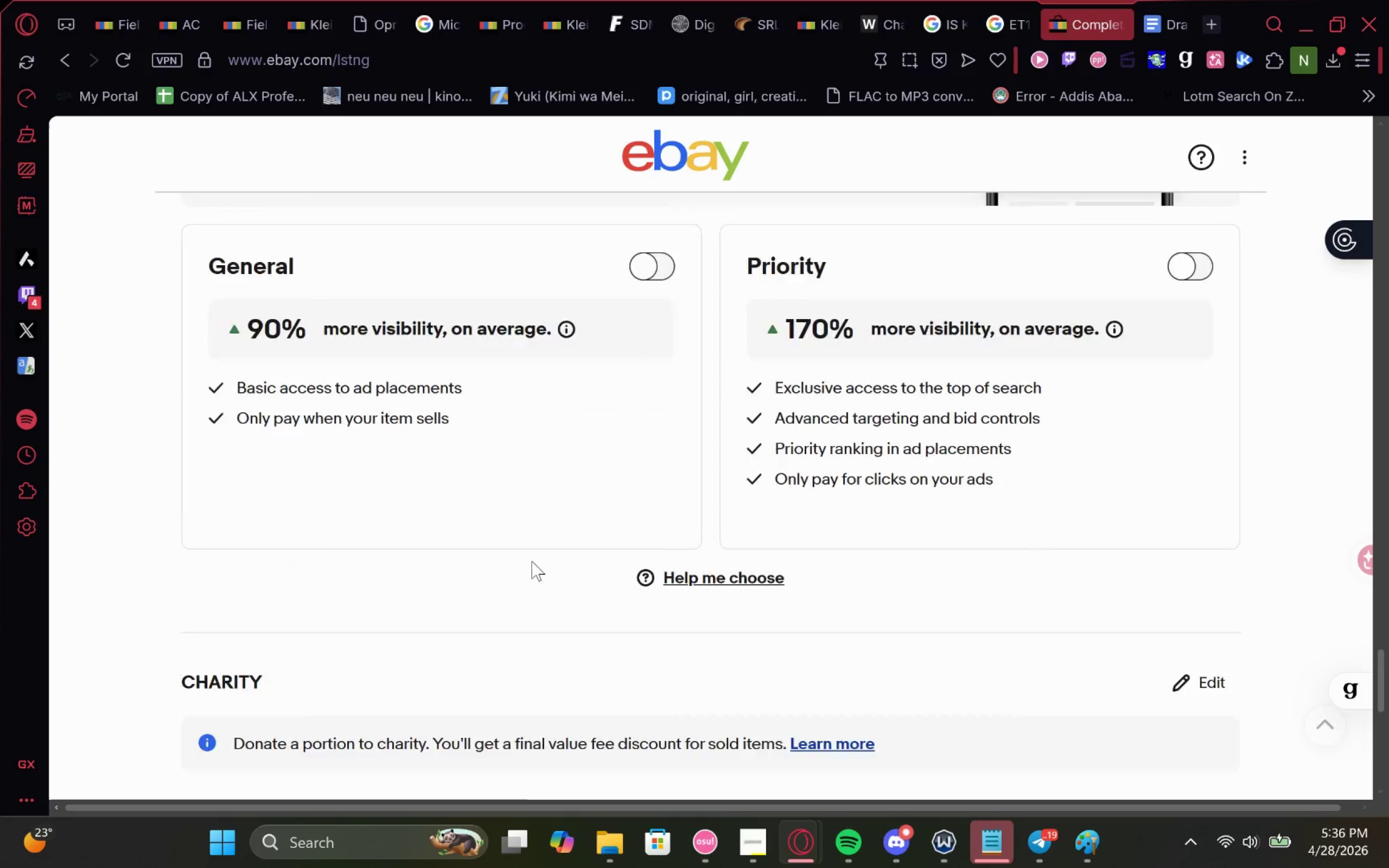 
wait(6.06)
 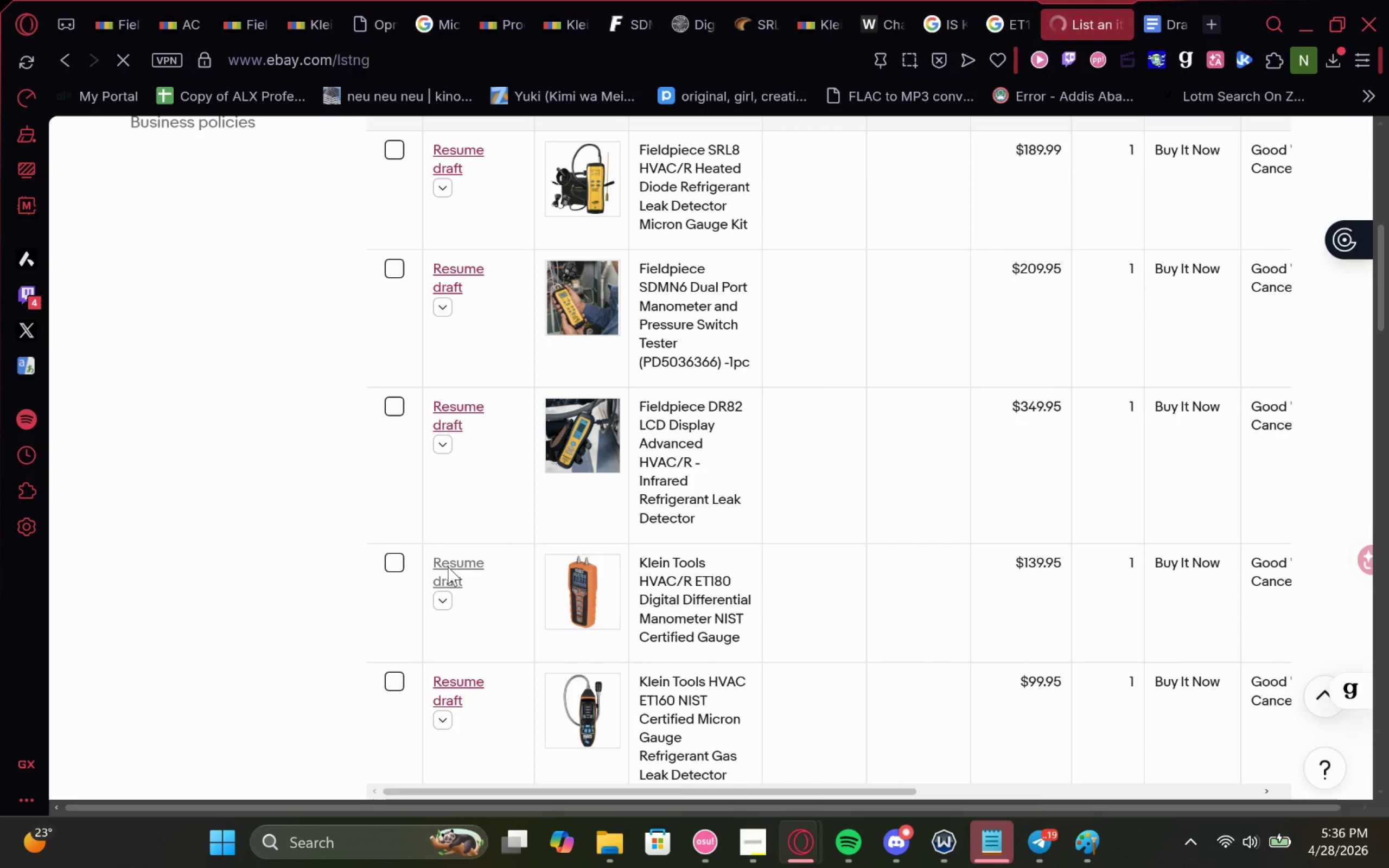 
left_click([747, 437])
 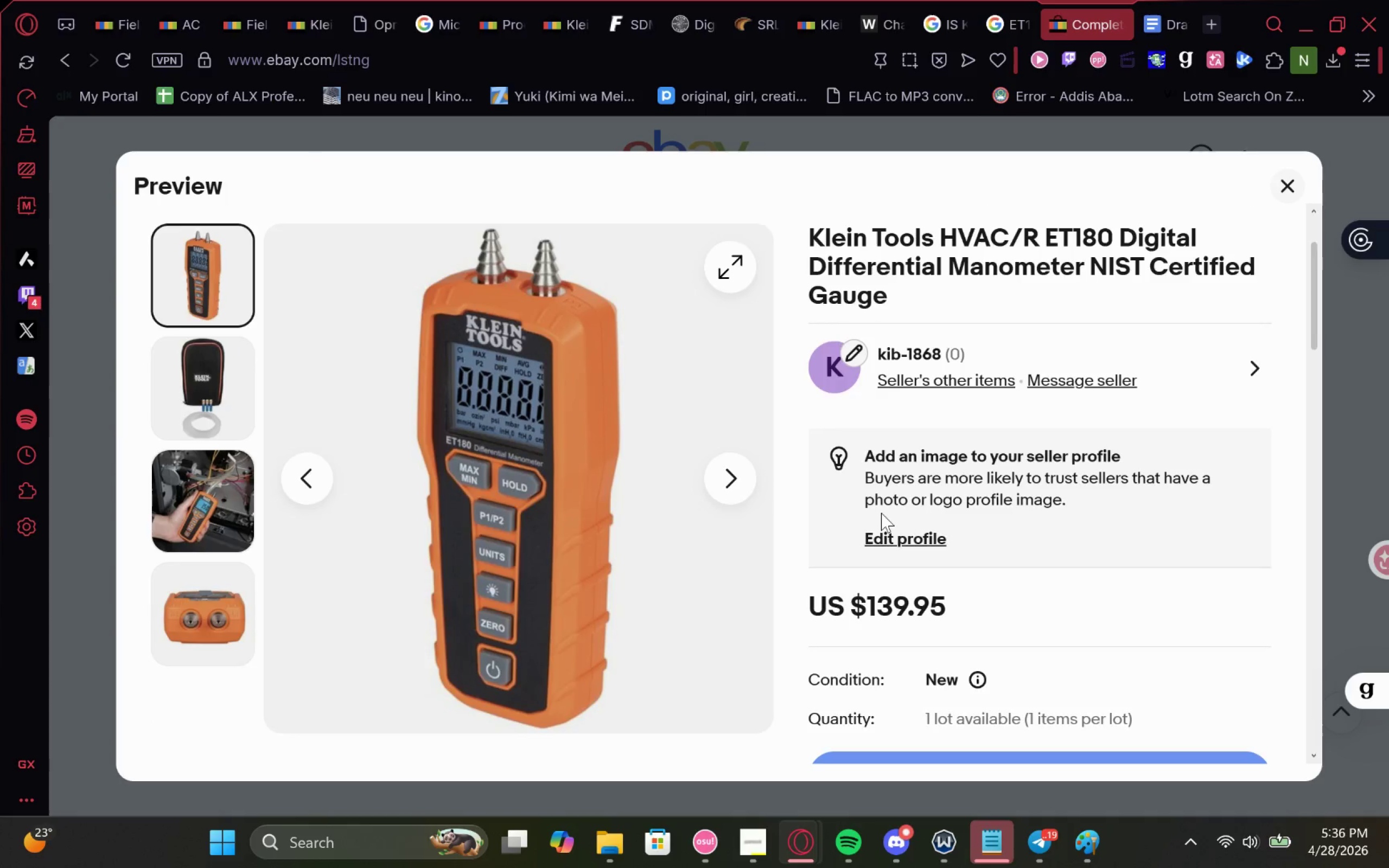 
wait(6.53)
 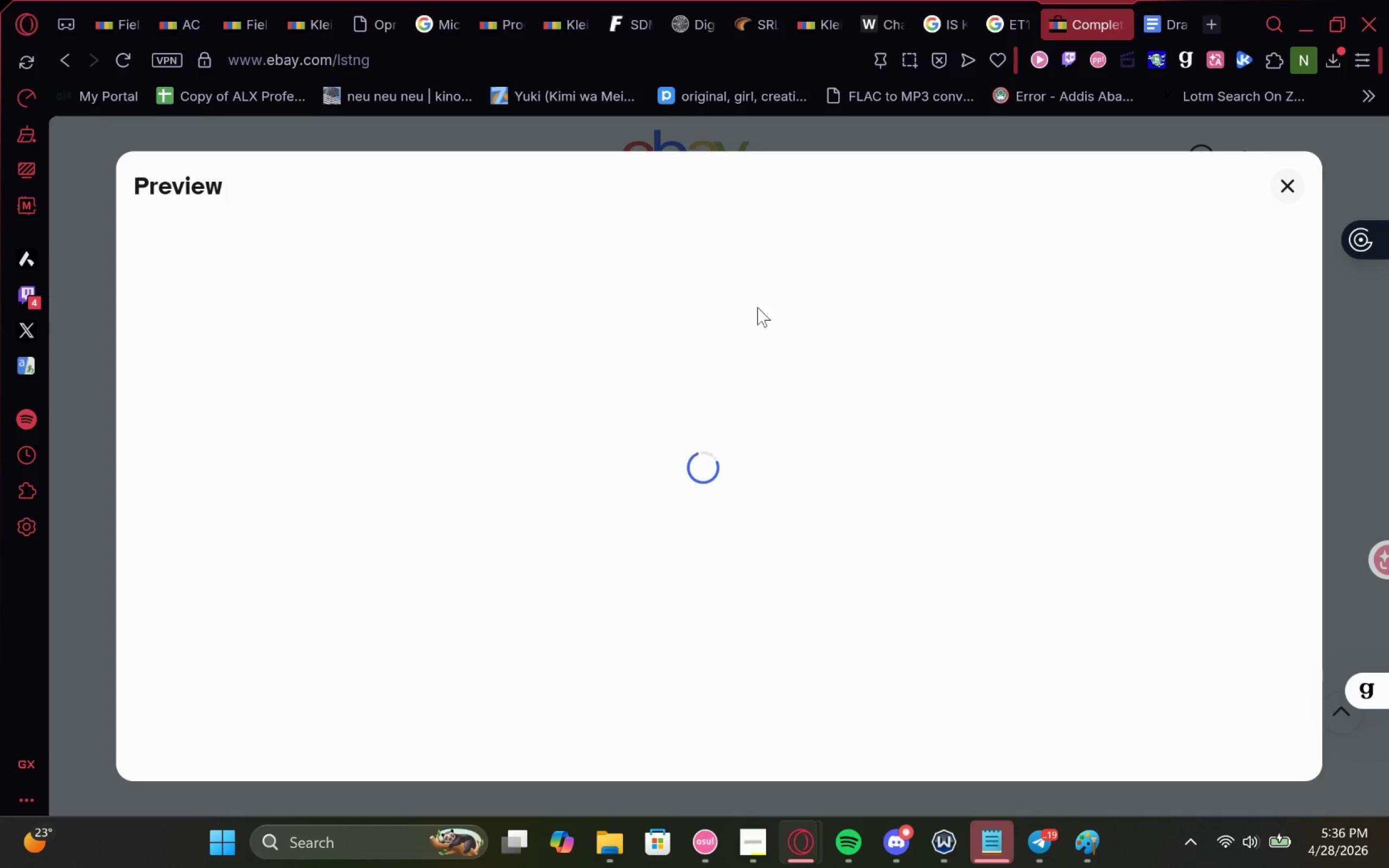 
key(Meta+MetaLeft)
 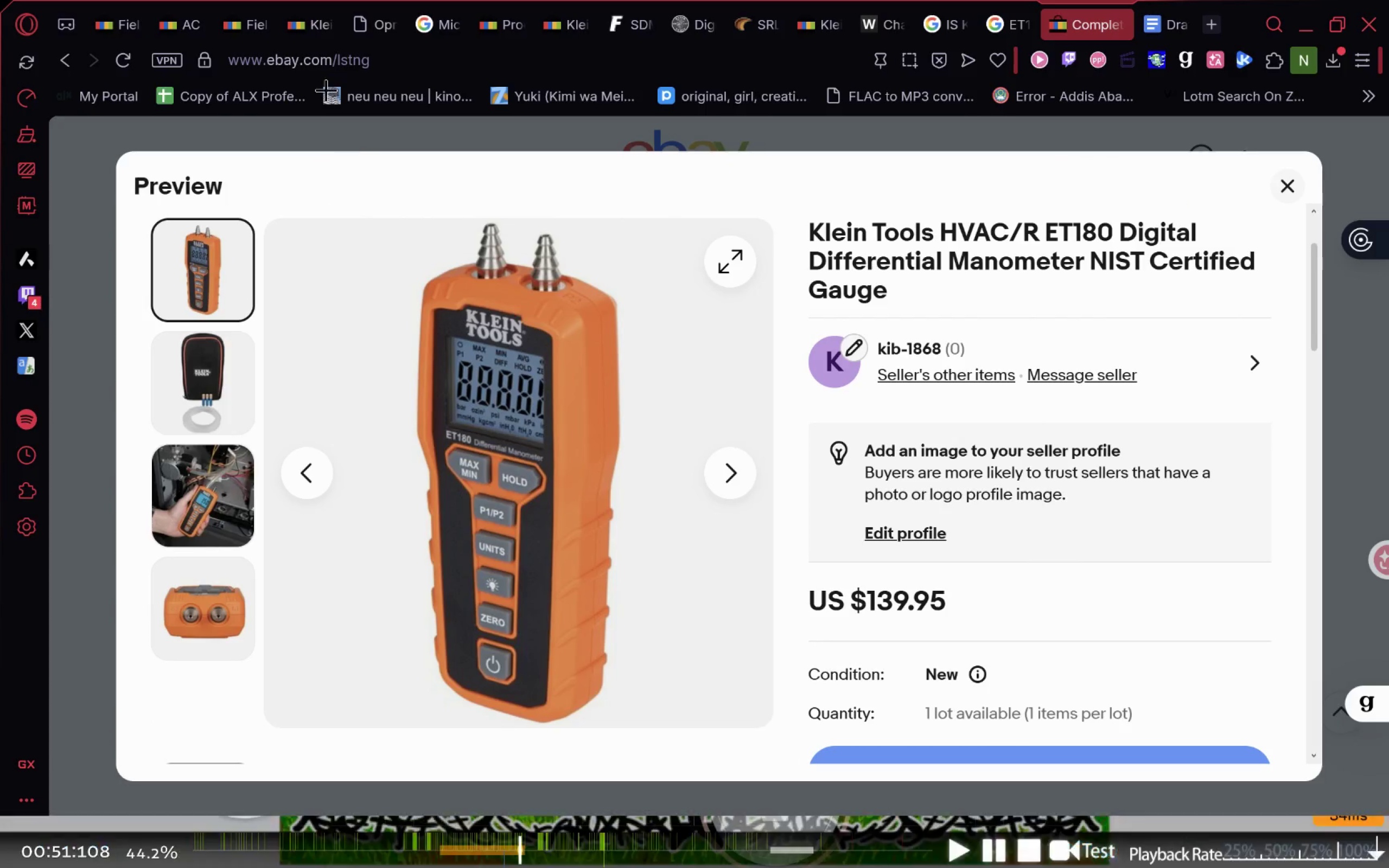 
key(Meta+Shift+ShiftLeft)
 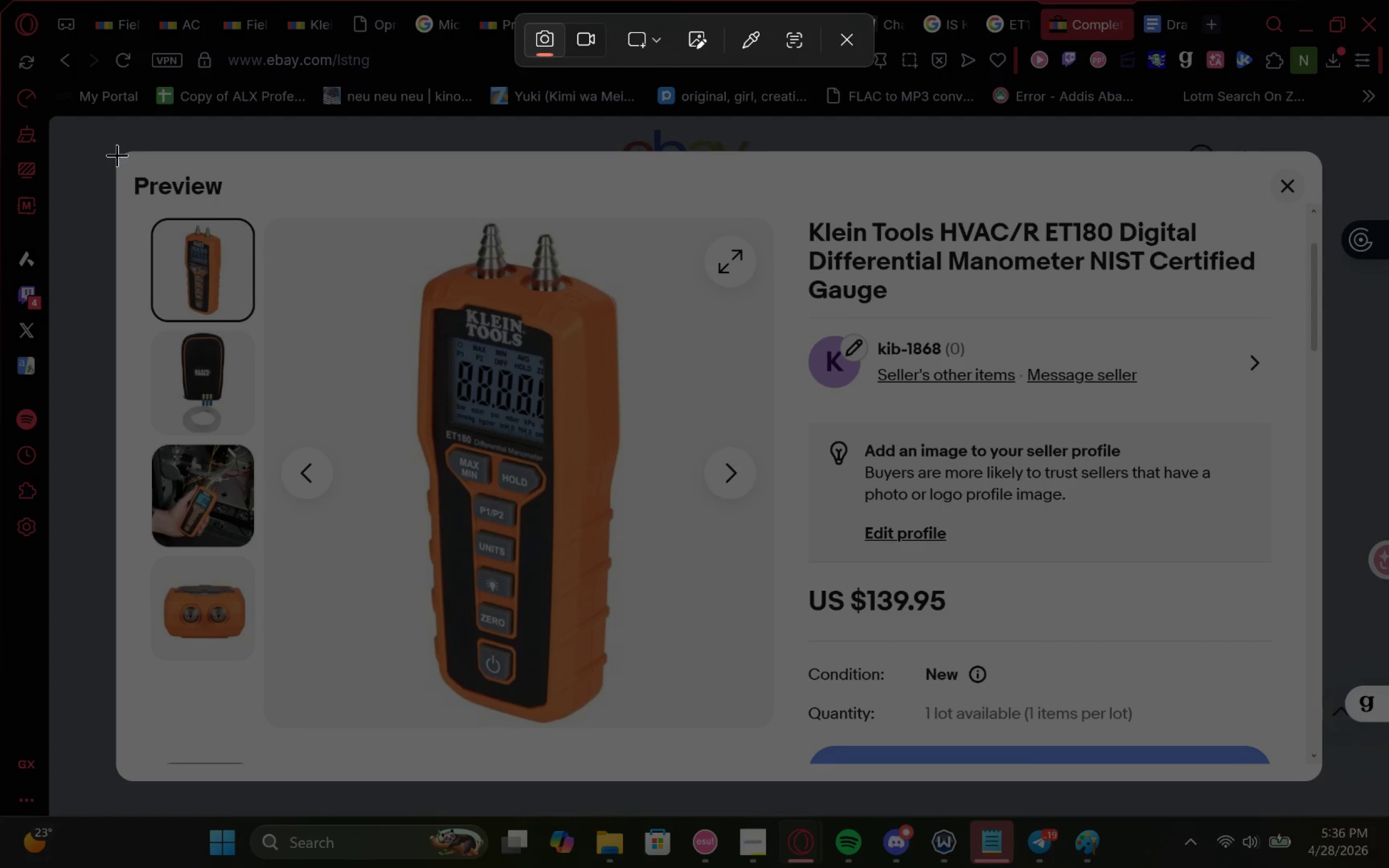 
key(Meta+Shift+S)
 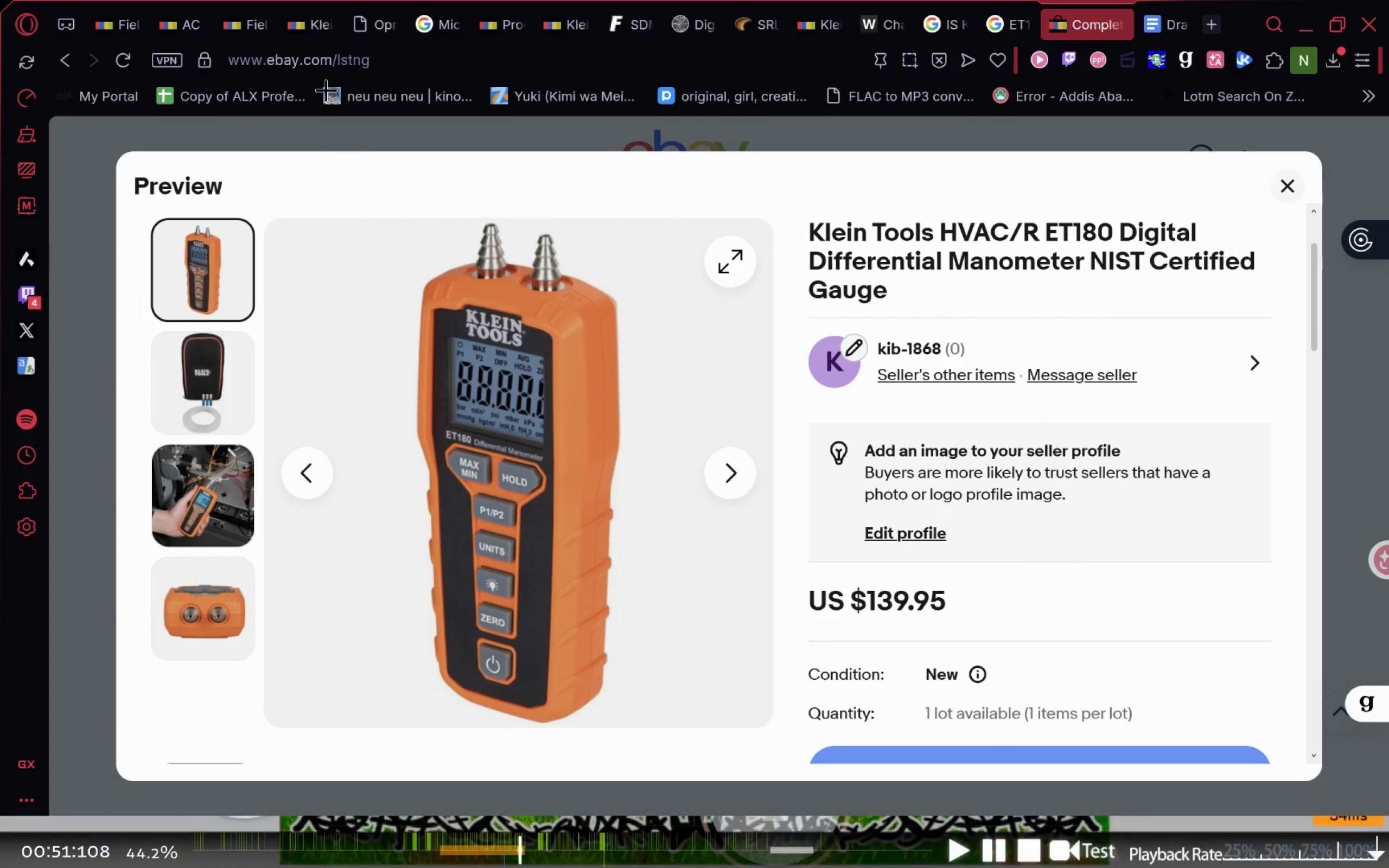 
left_click_drag(start_coordinate=[118, 154], to_coordinate=[1304, 778])
 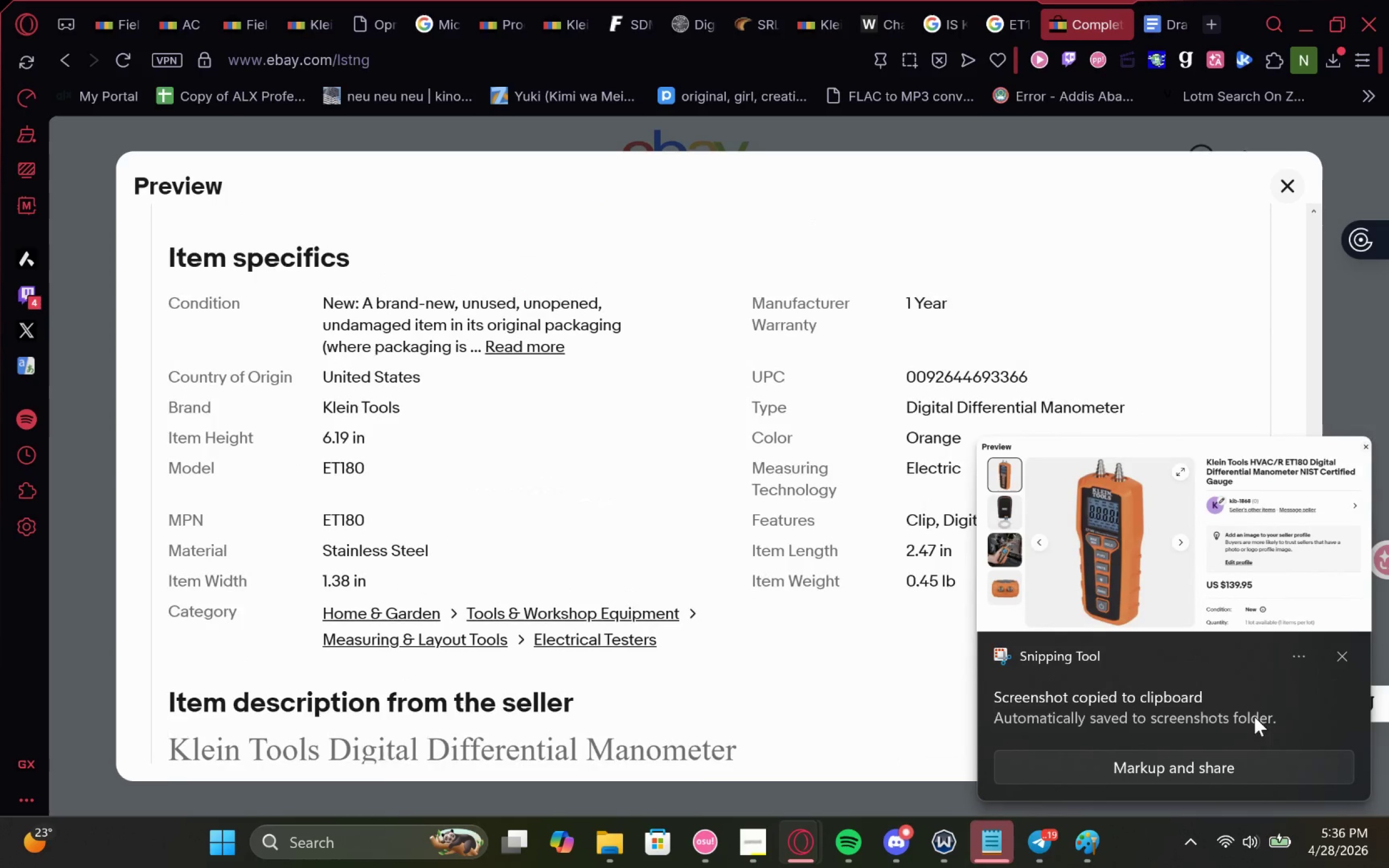 
left_click([1337, 661])
 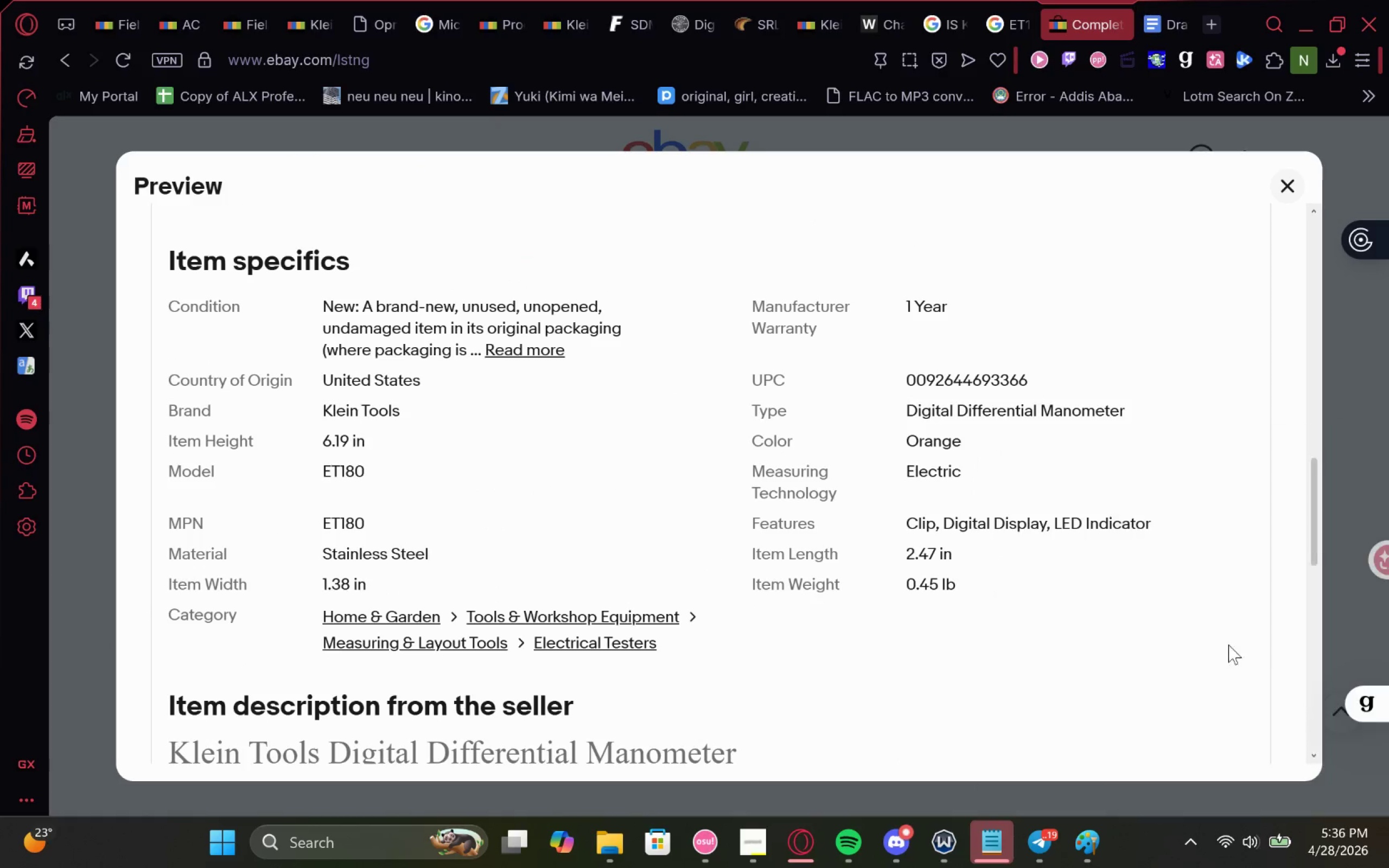 
scroll: coordinate [1165, 648], scroll_direction: none, amount: 0.0
 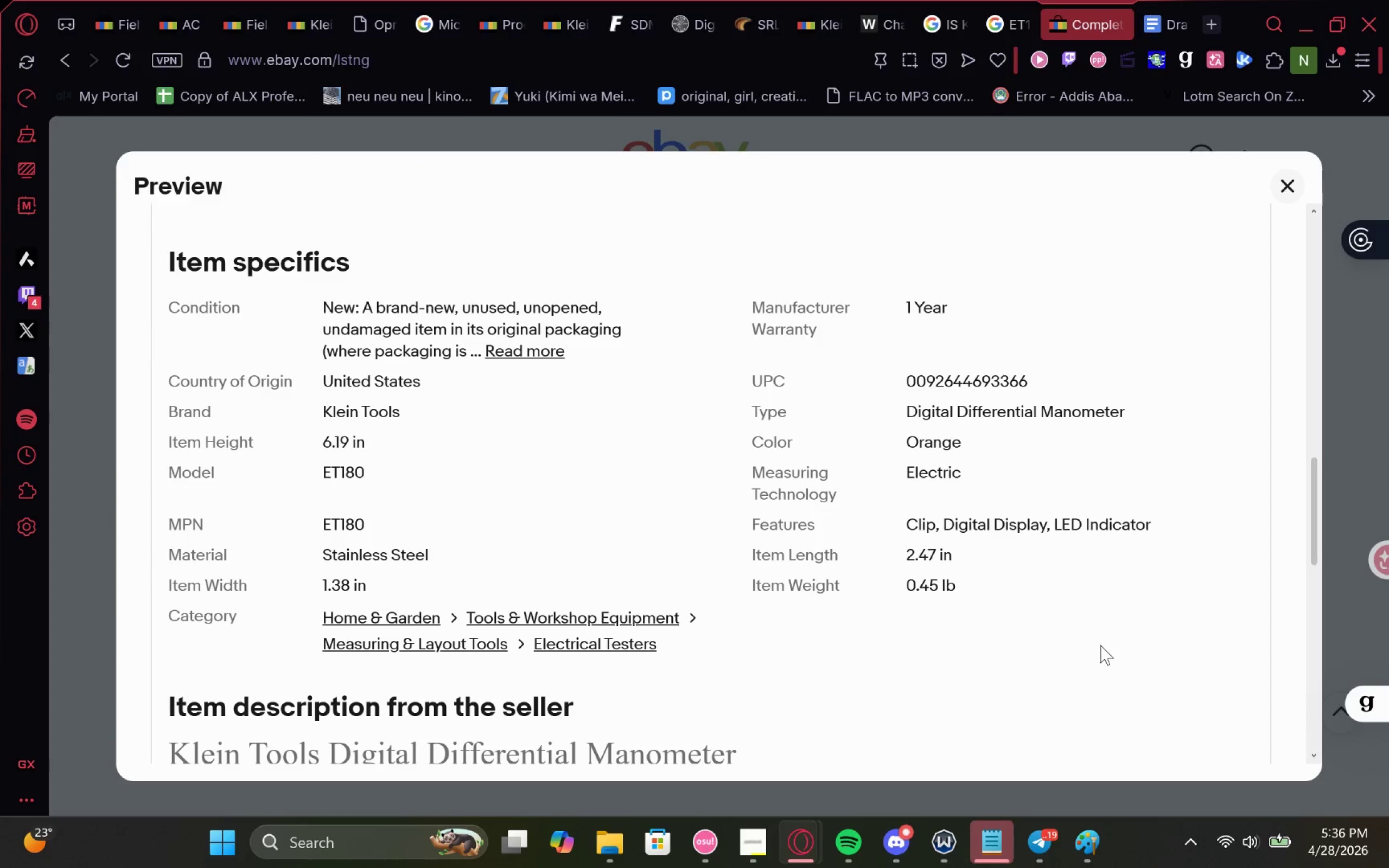 
key(Meta+MetaLeft)
 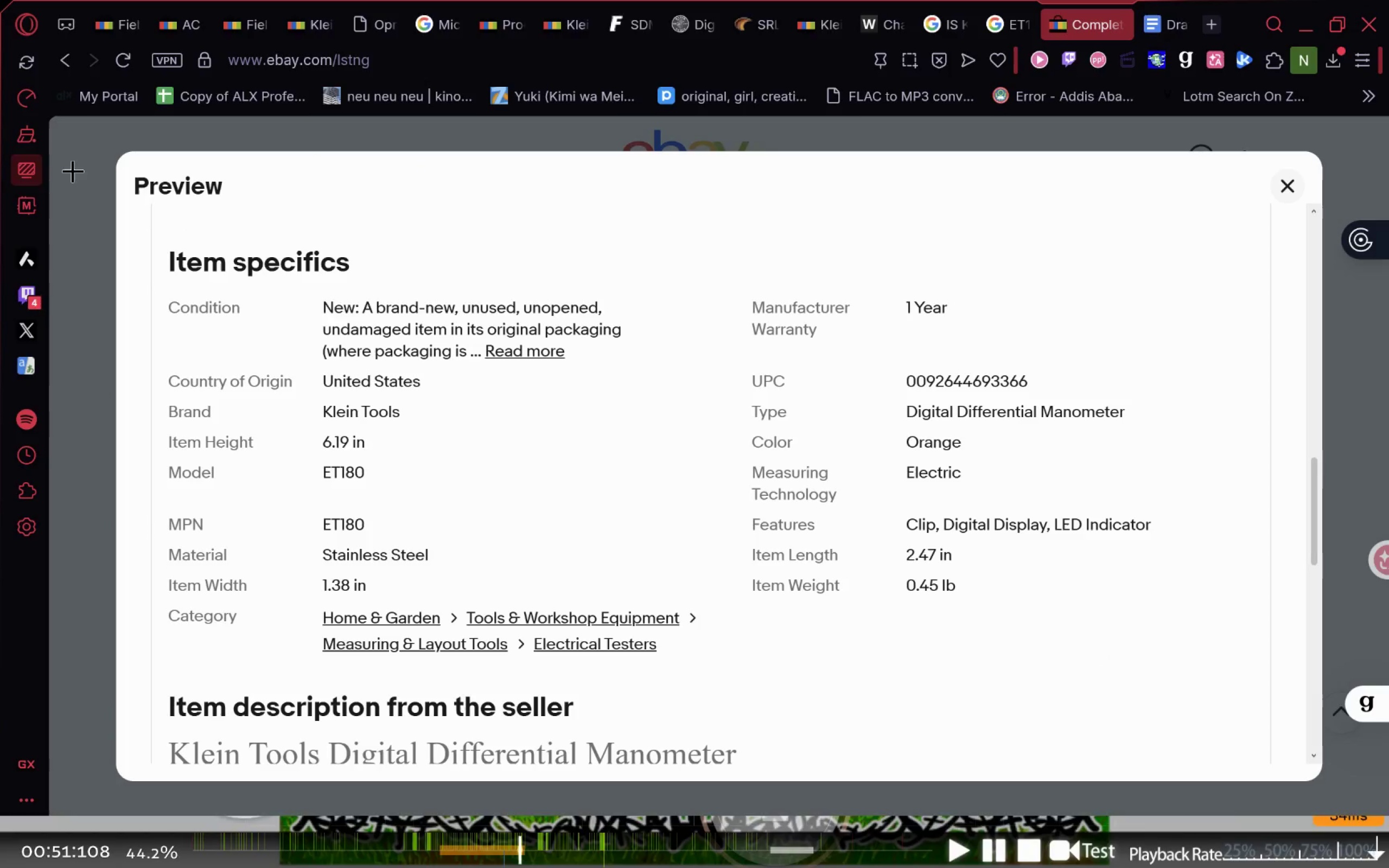 
key(Meta+Shift+ShiftLeft)
 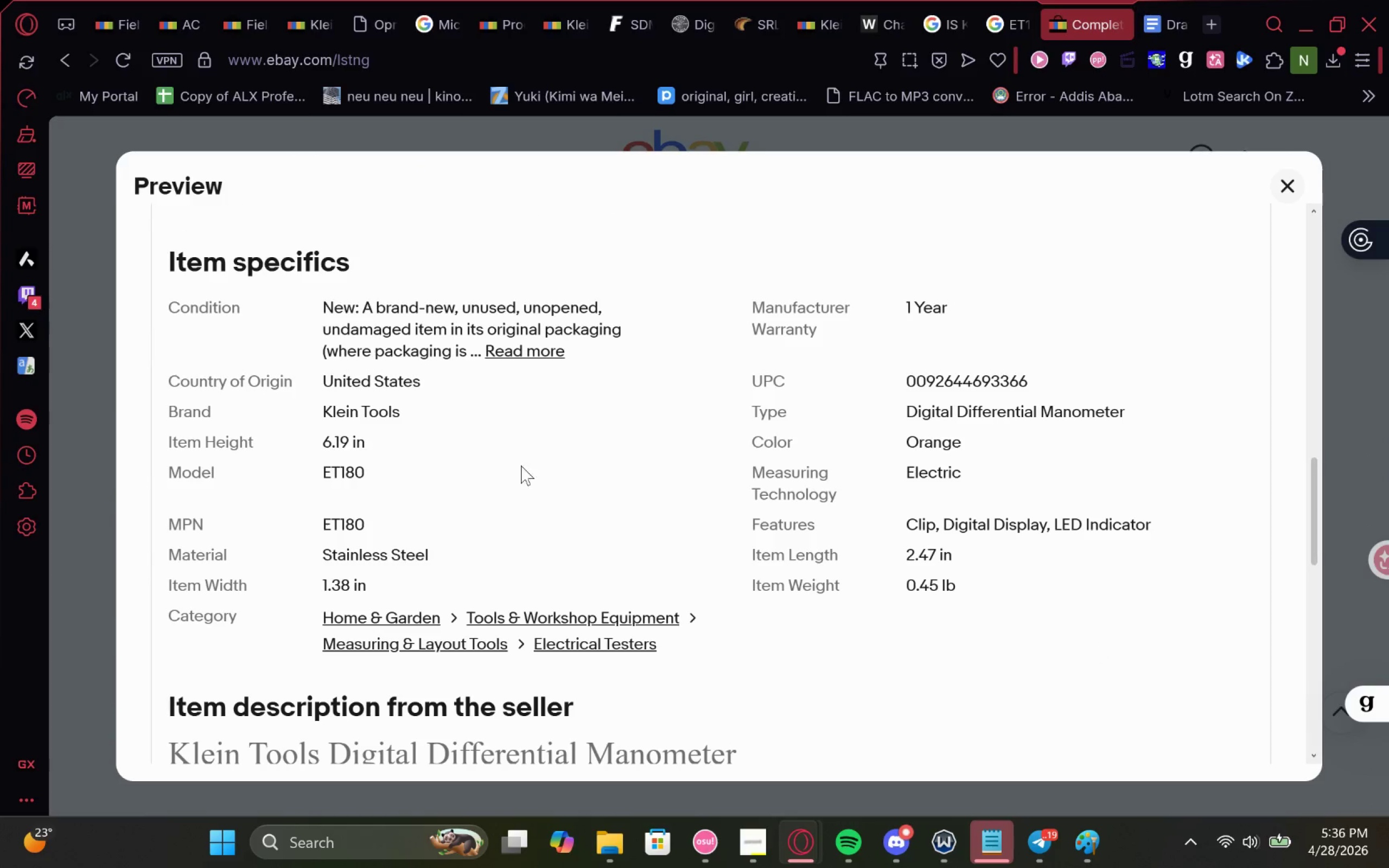 
key(Meta+Shift+S)
 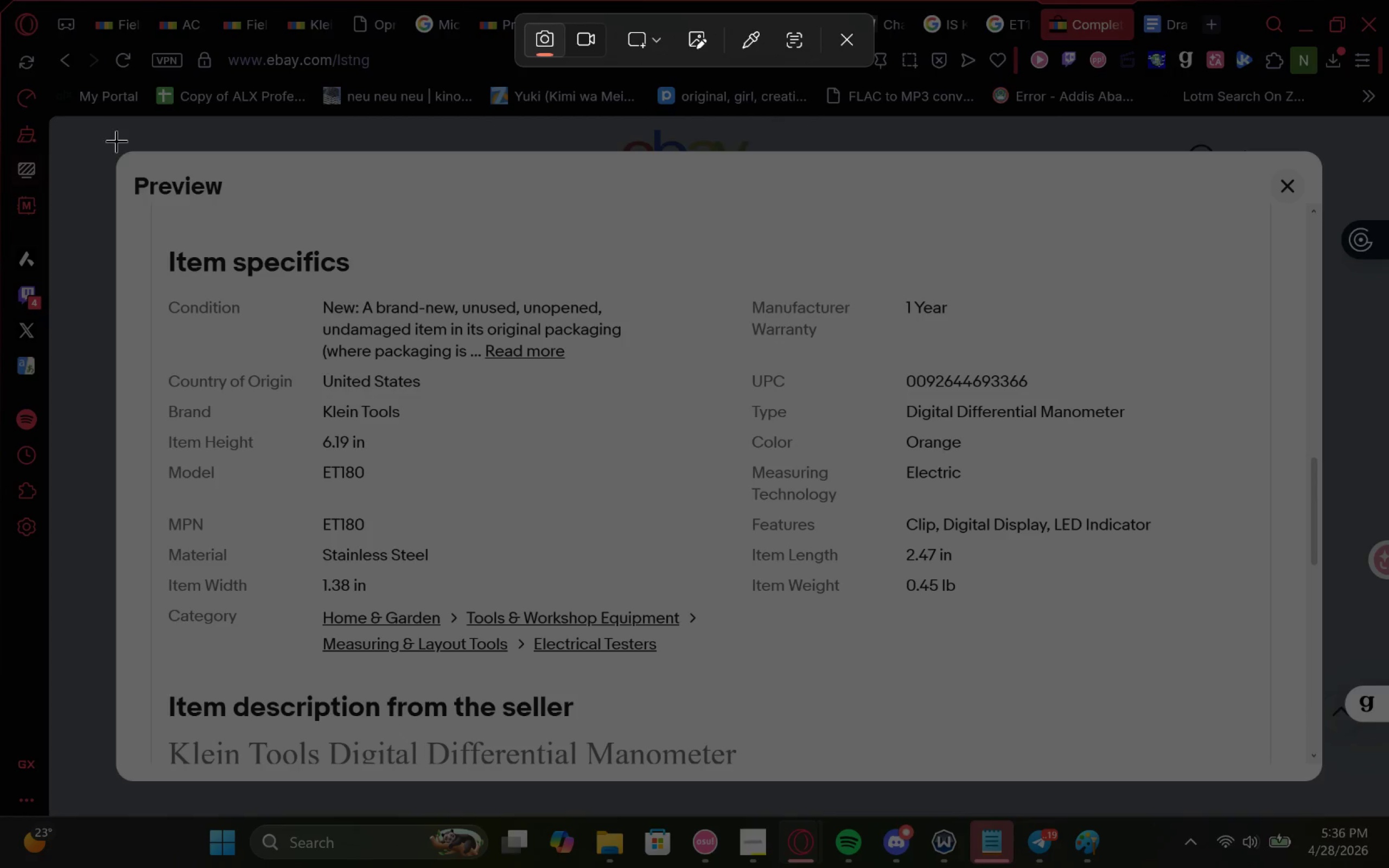 
left_click_drag(start_coordinate=[116, 157], to_coordinate=[1307, 692])
 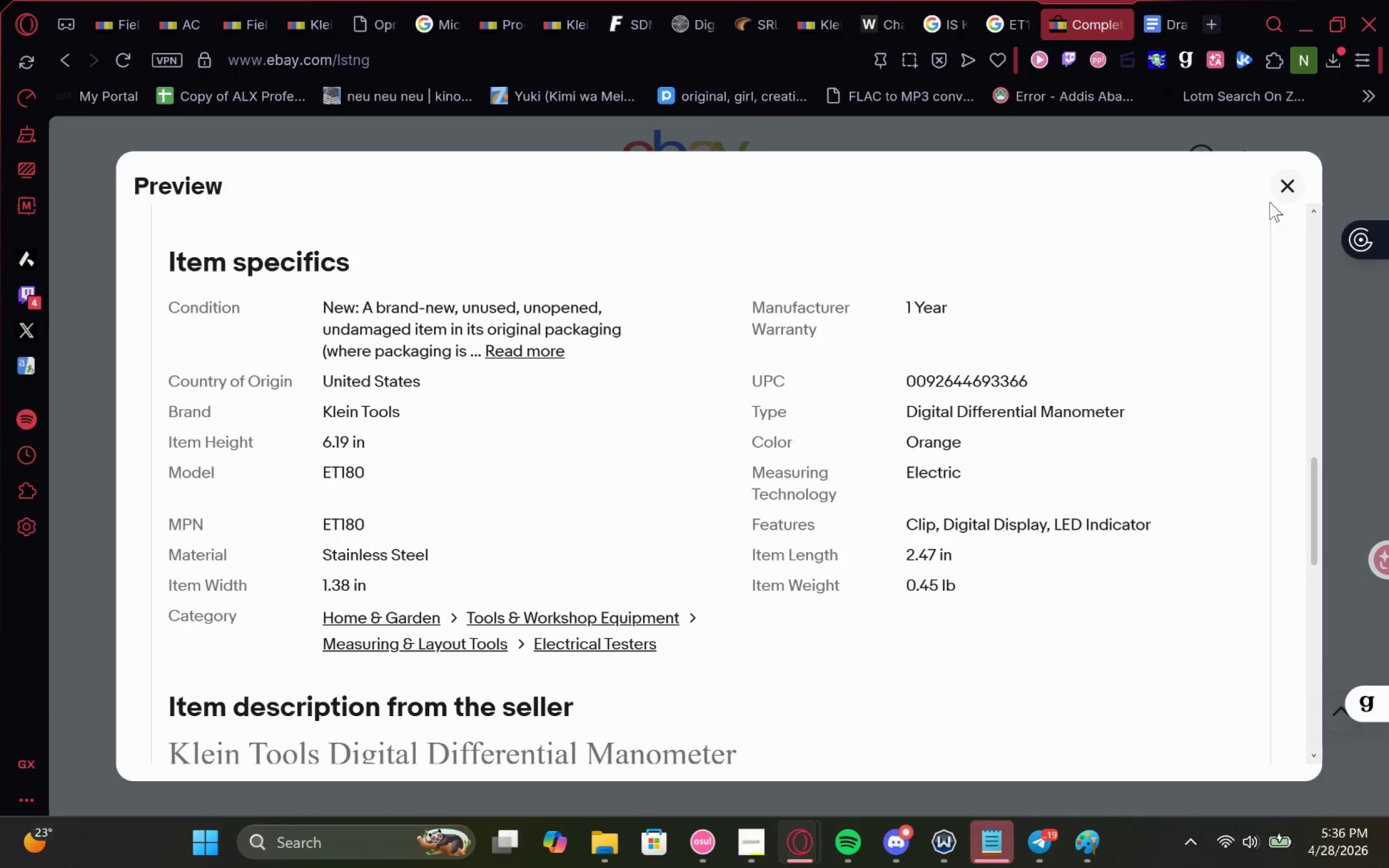 
left_click([1282, 186])
 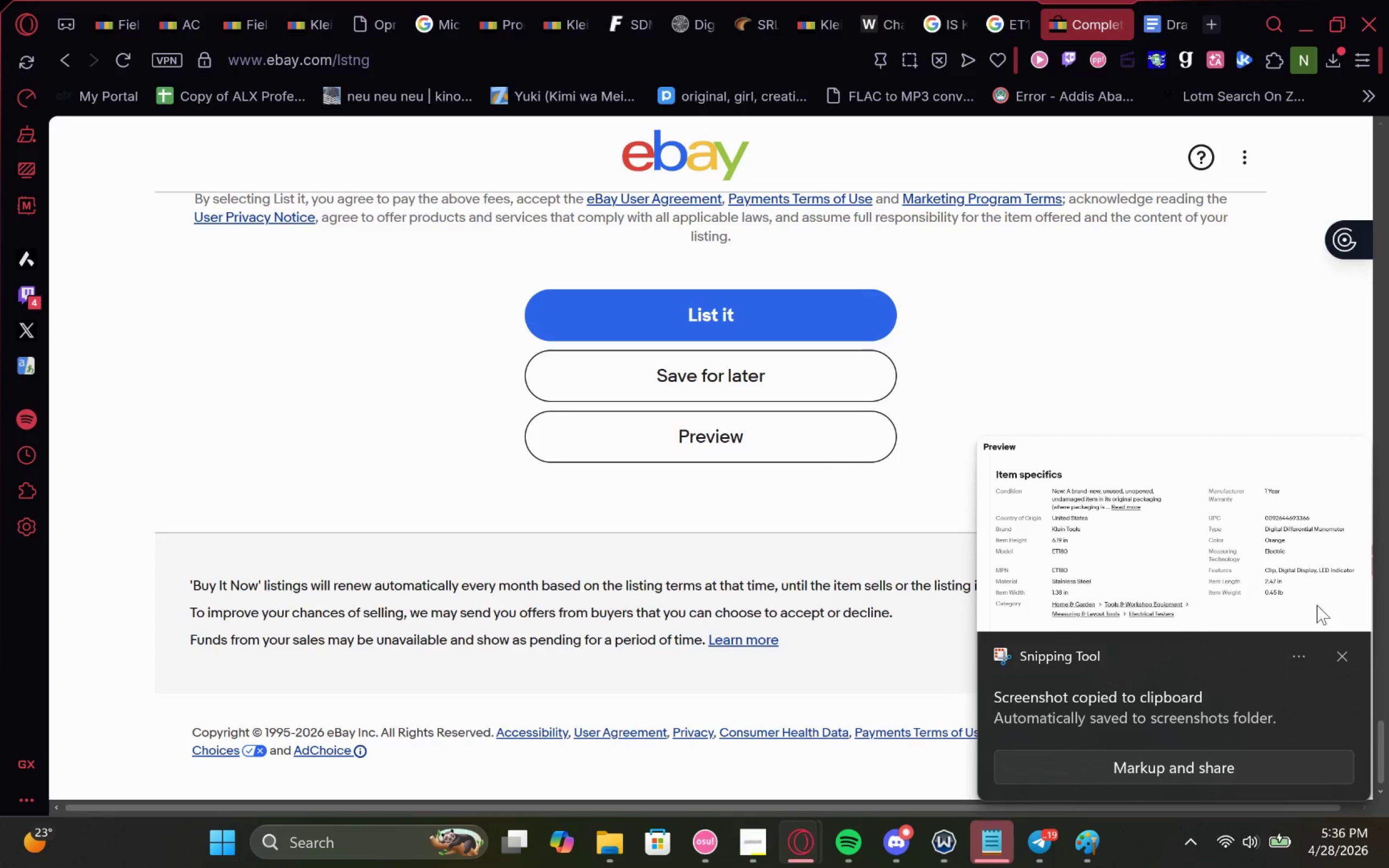 
left_click([1343, 652])
 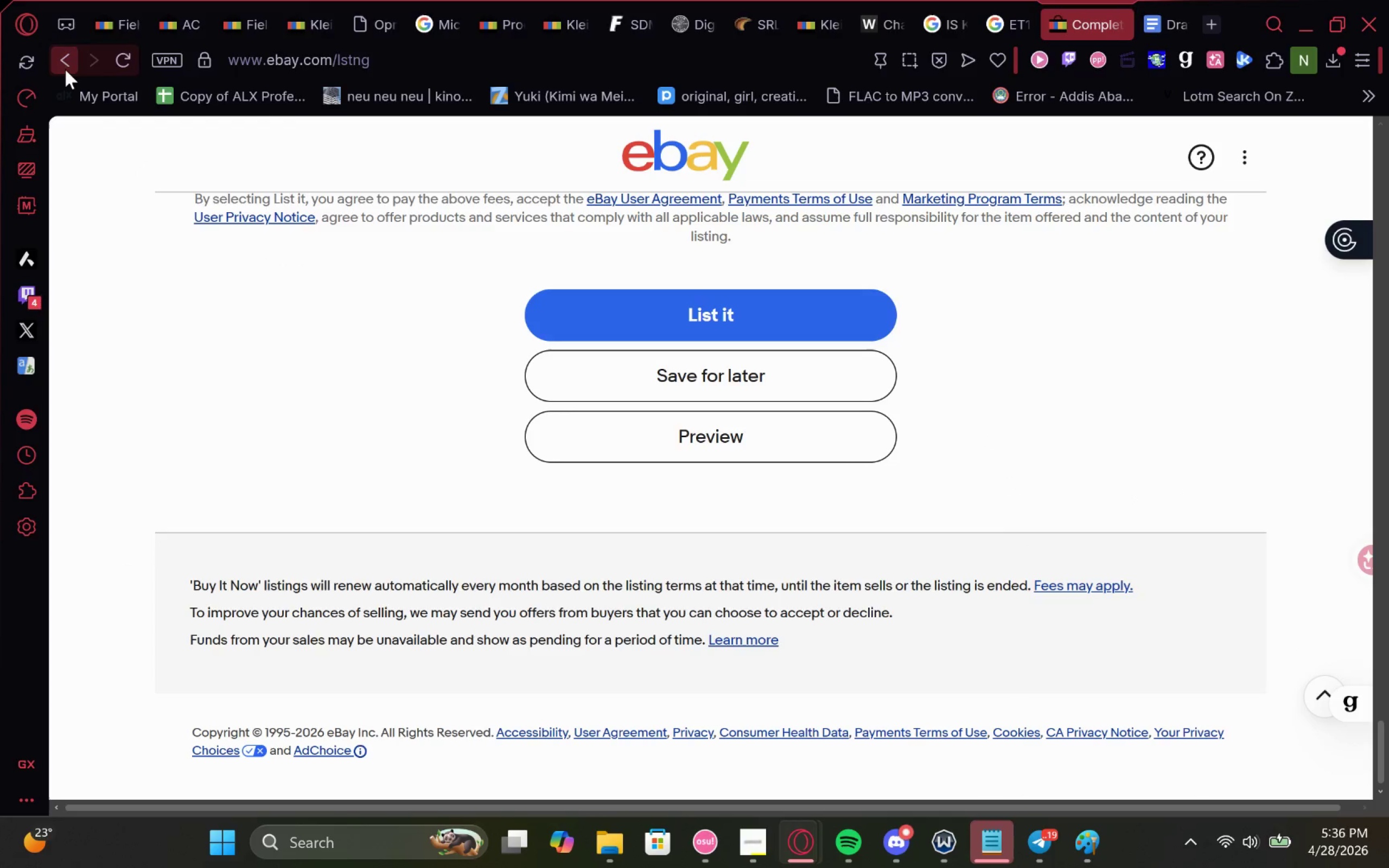 
left_click([65, 60])
 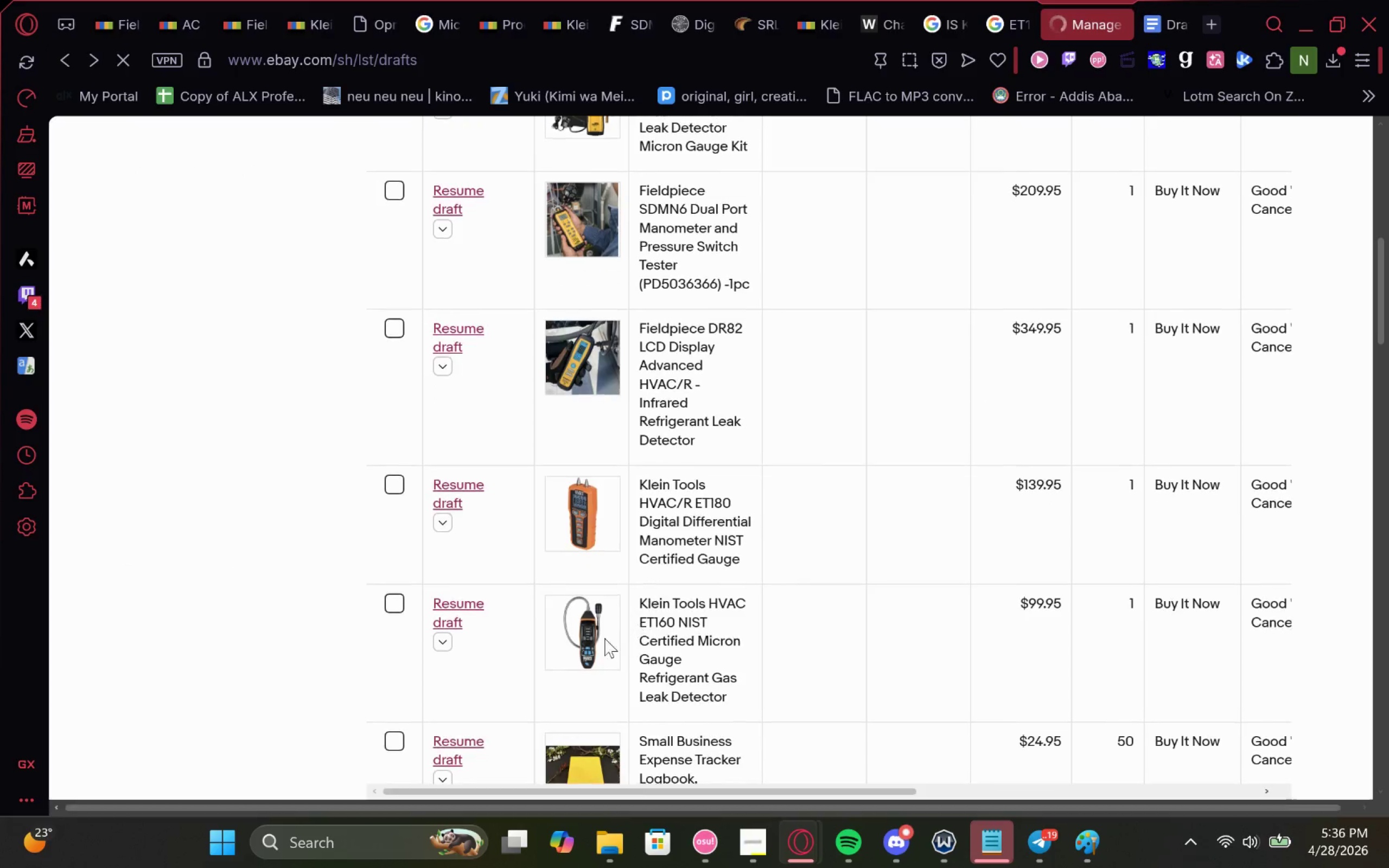 
left_click([453, 591])
 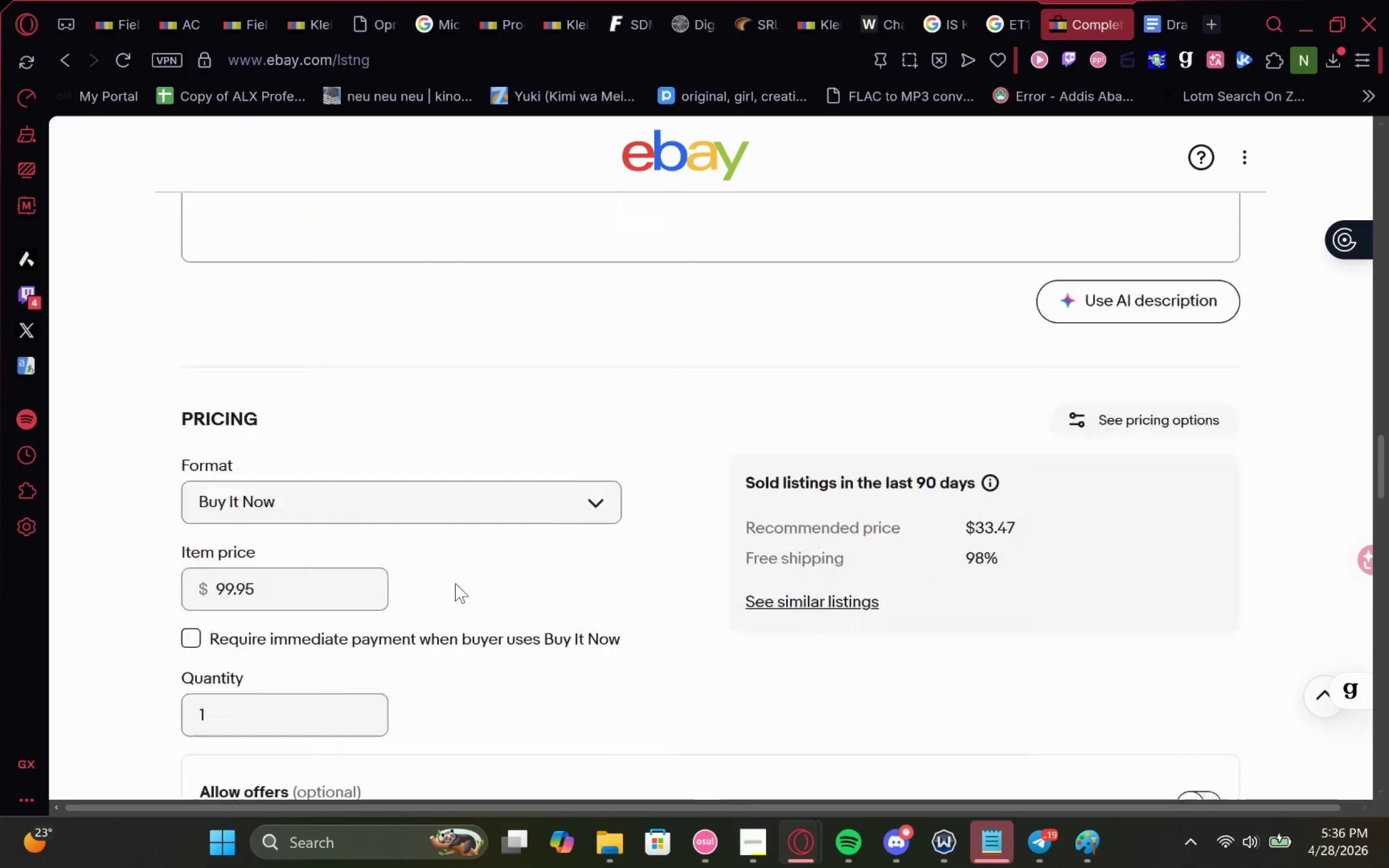 
wait(6.97)
 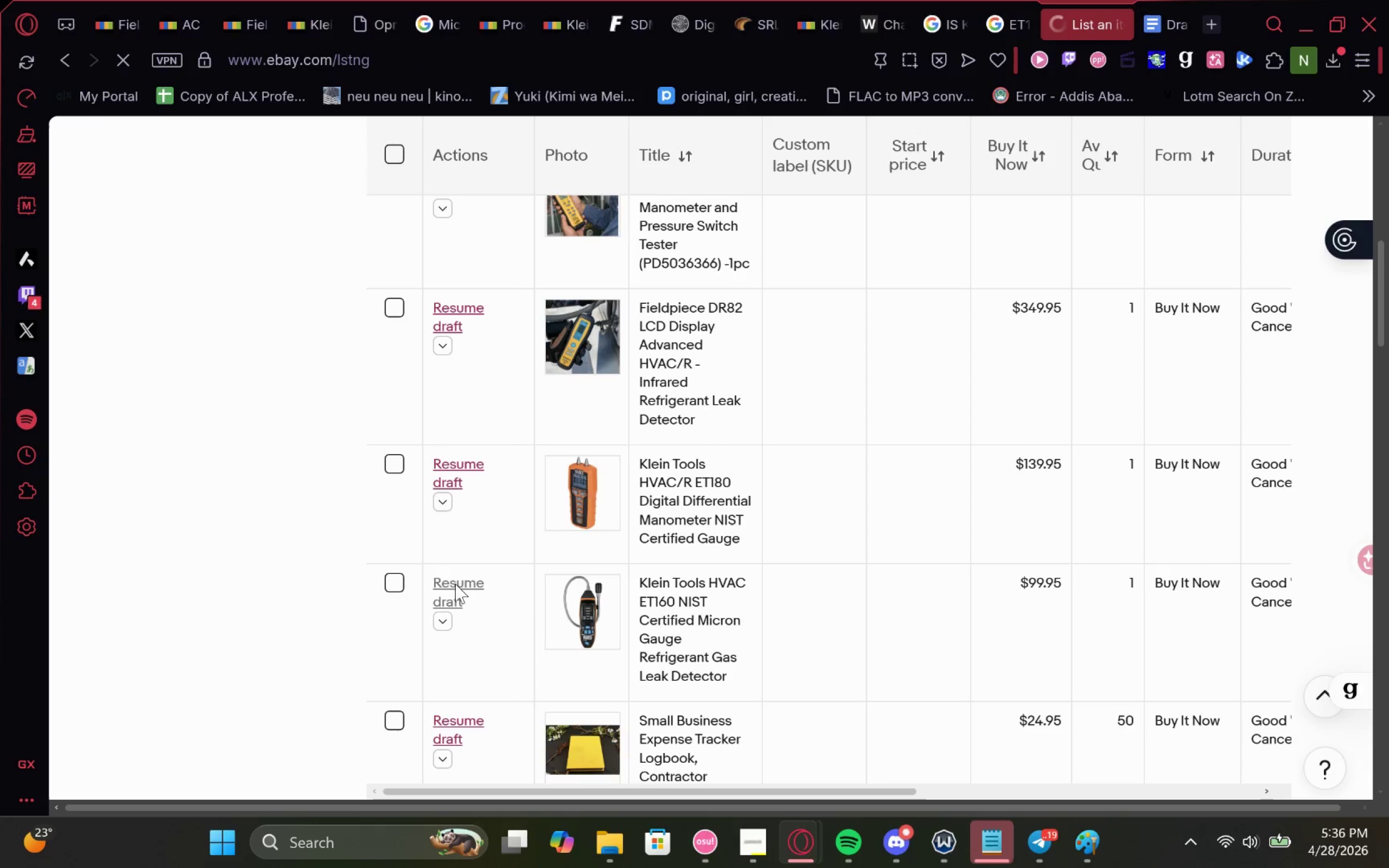 
left_click([766, 457])
 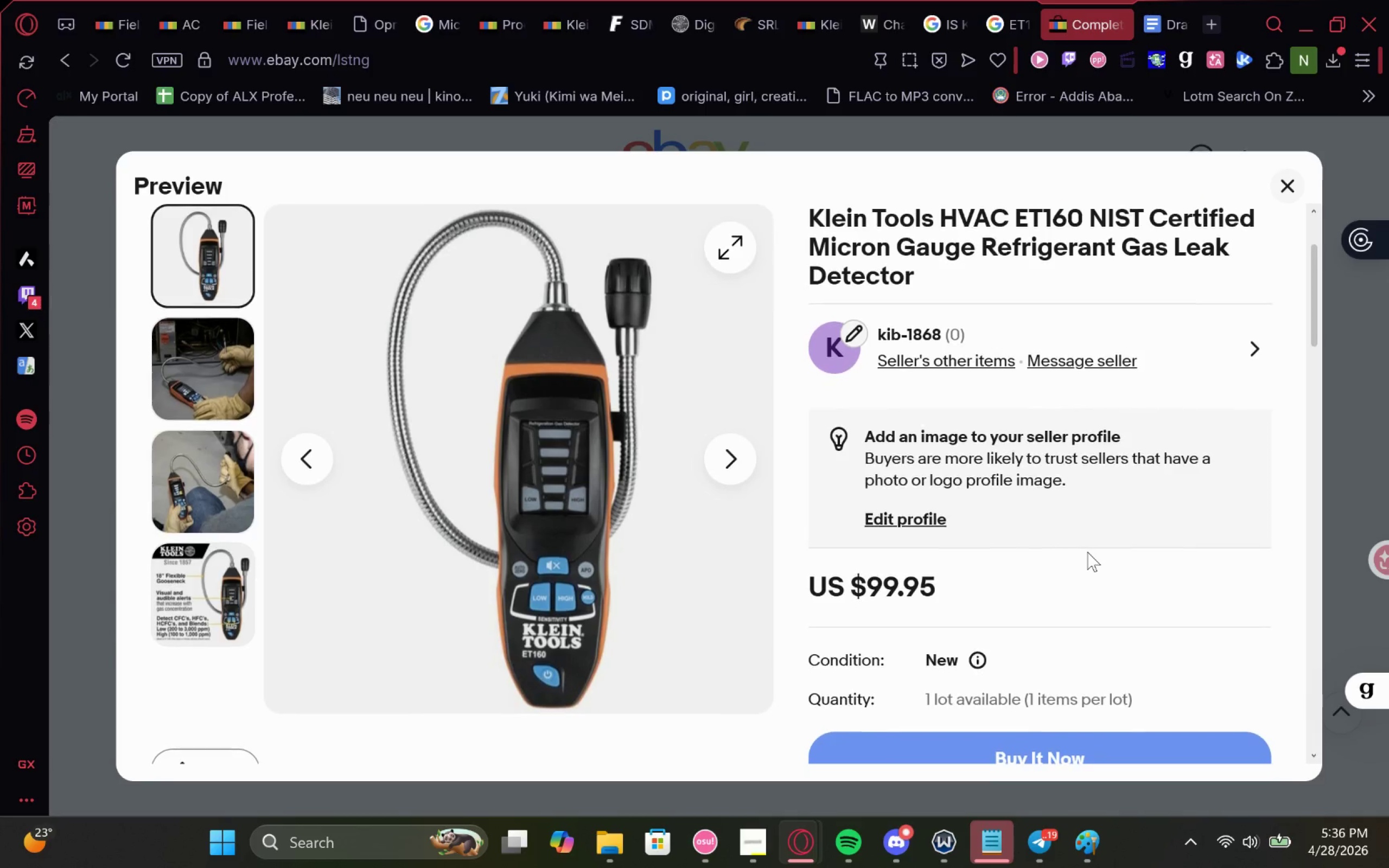 
key(Meta+Shift+S)
 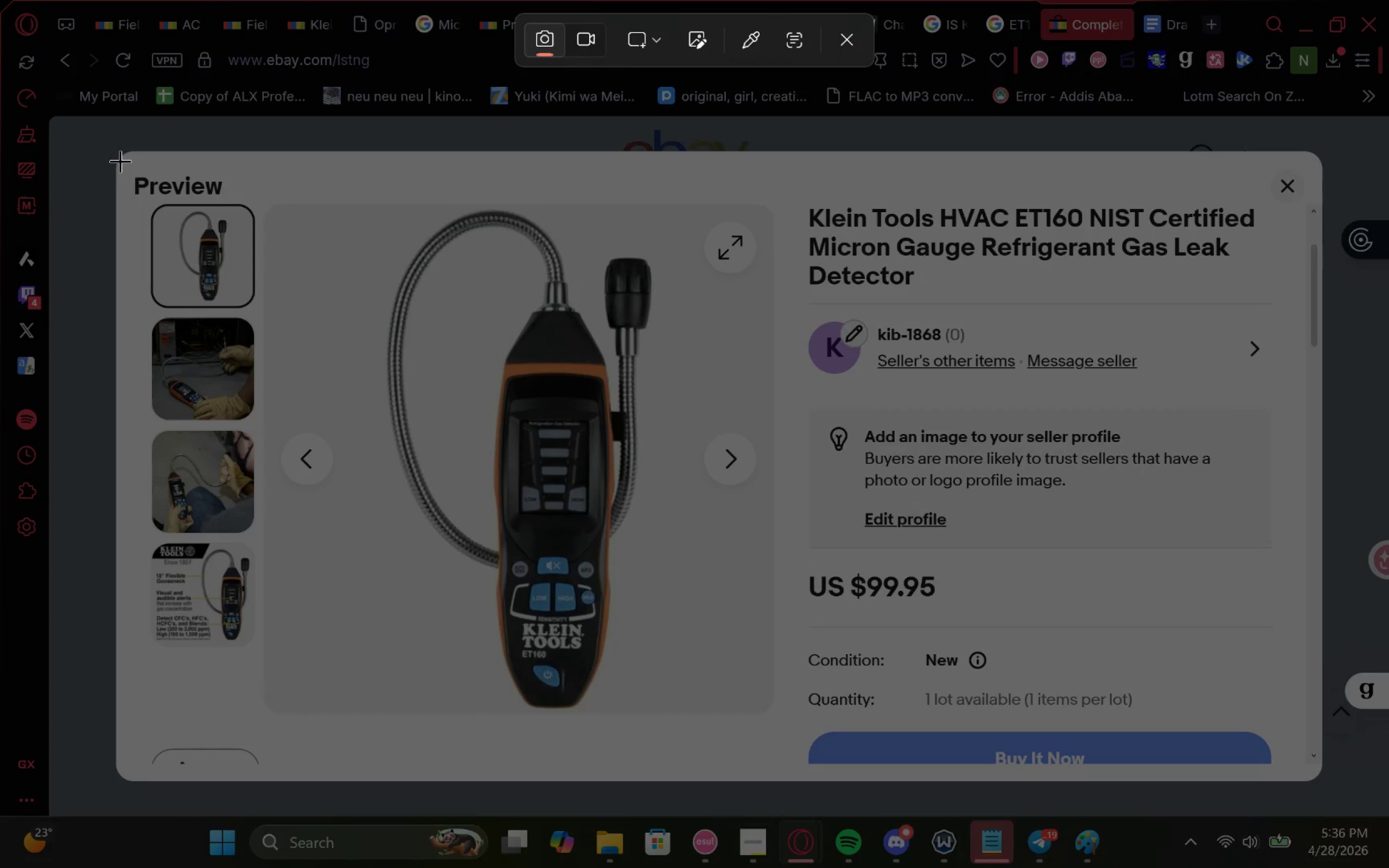 
key(Meta+MetaLeft)
 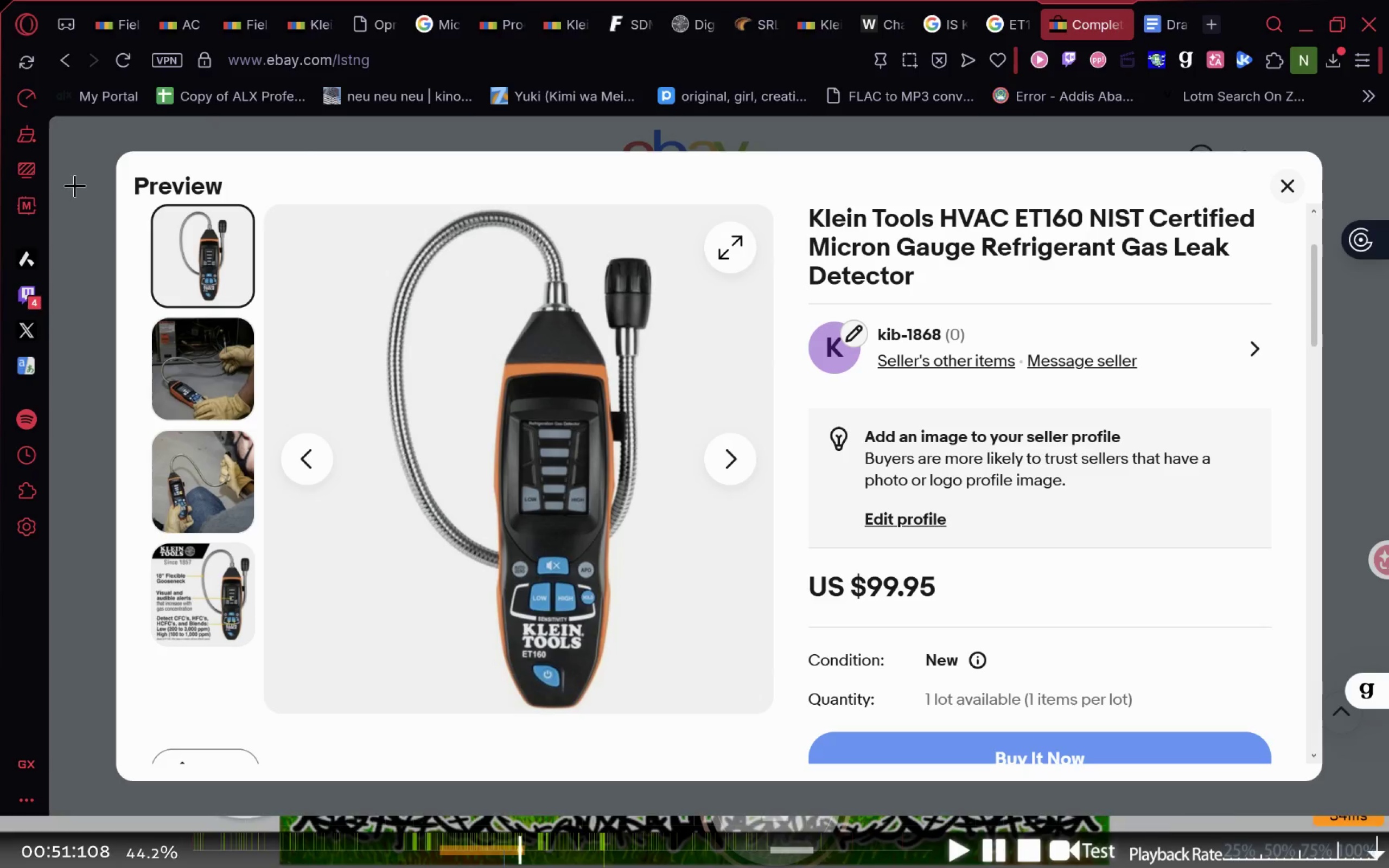 
key(Meta+Shift+ShiftLeft)
 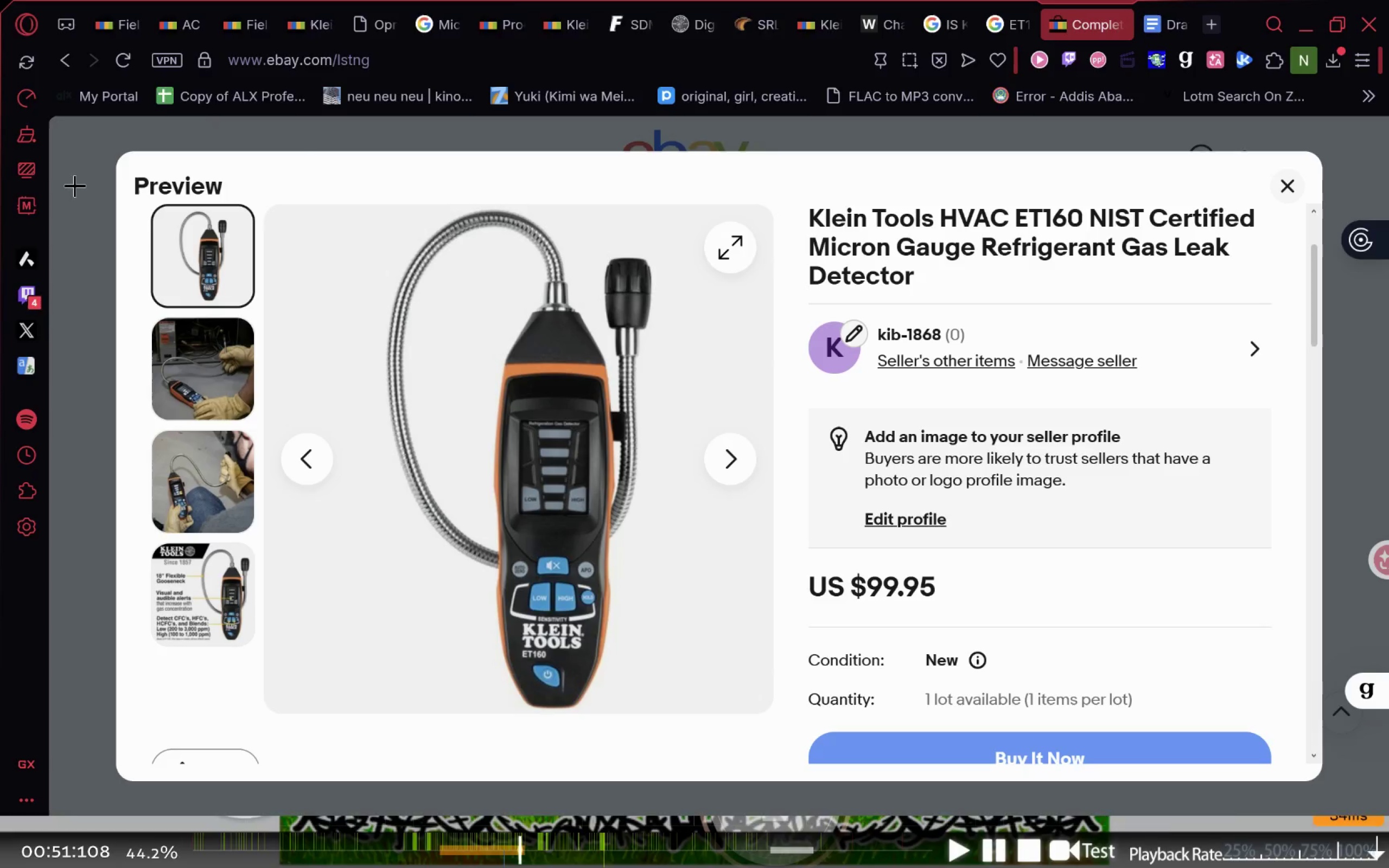 
left_click_drag(start_coordinate=[120, 154], to_coordinate=[1301, 775])
 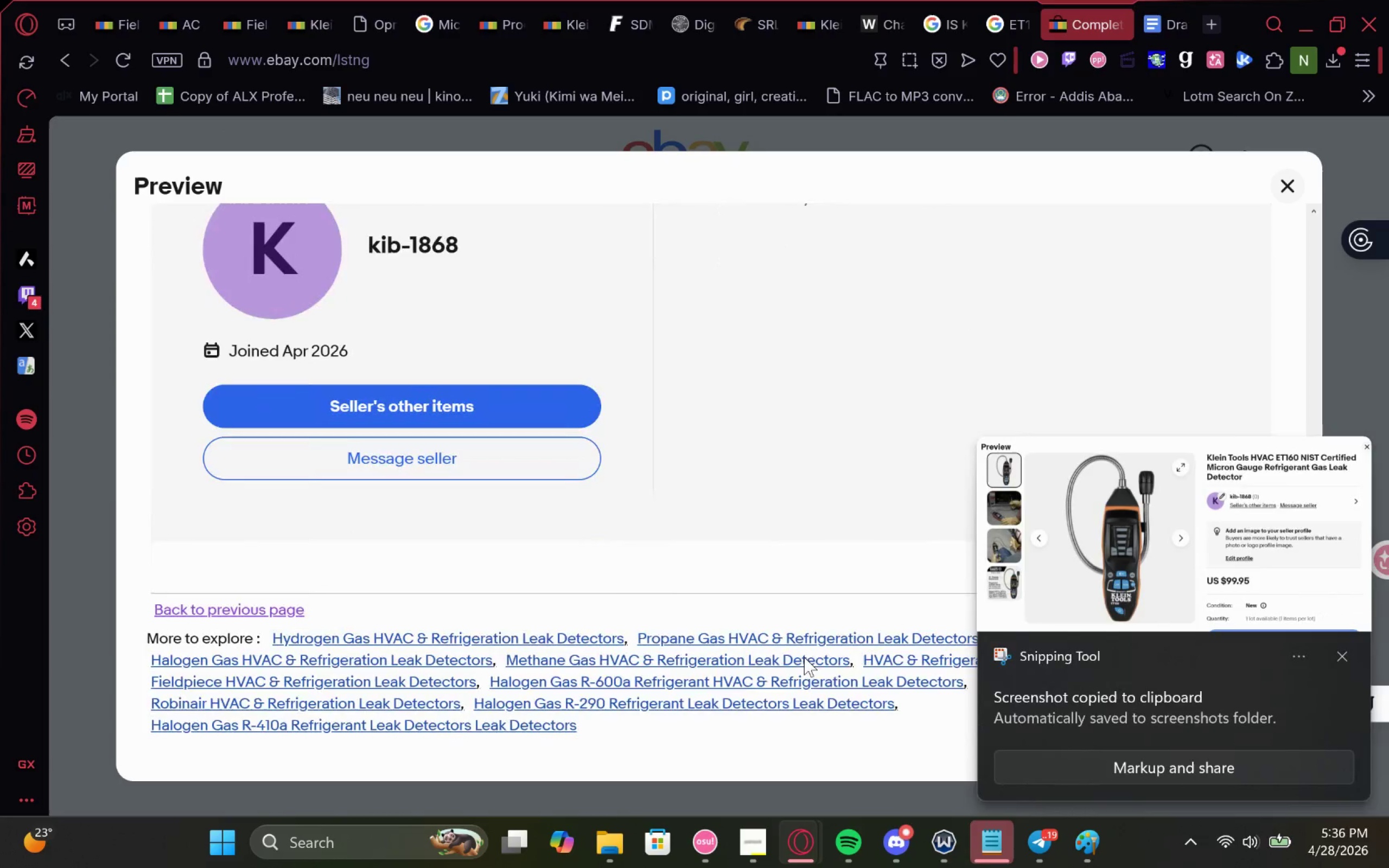 
left_click([1349, 646])
 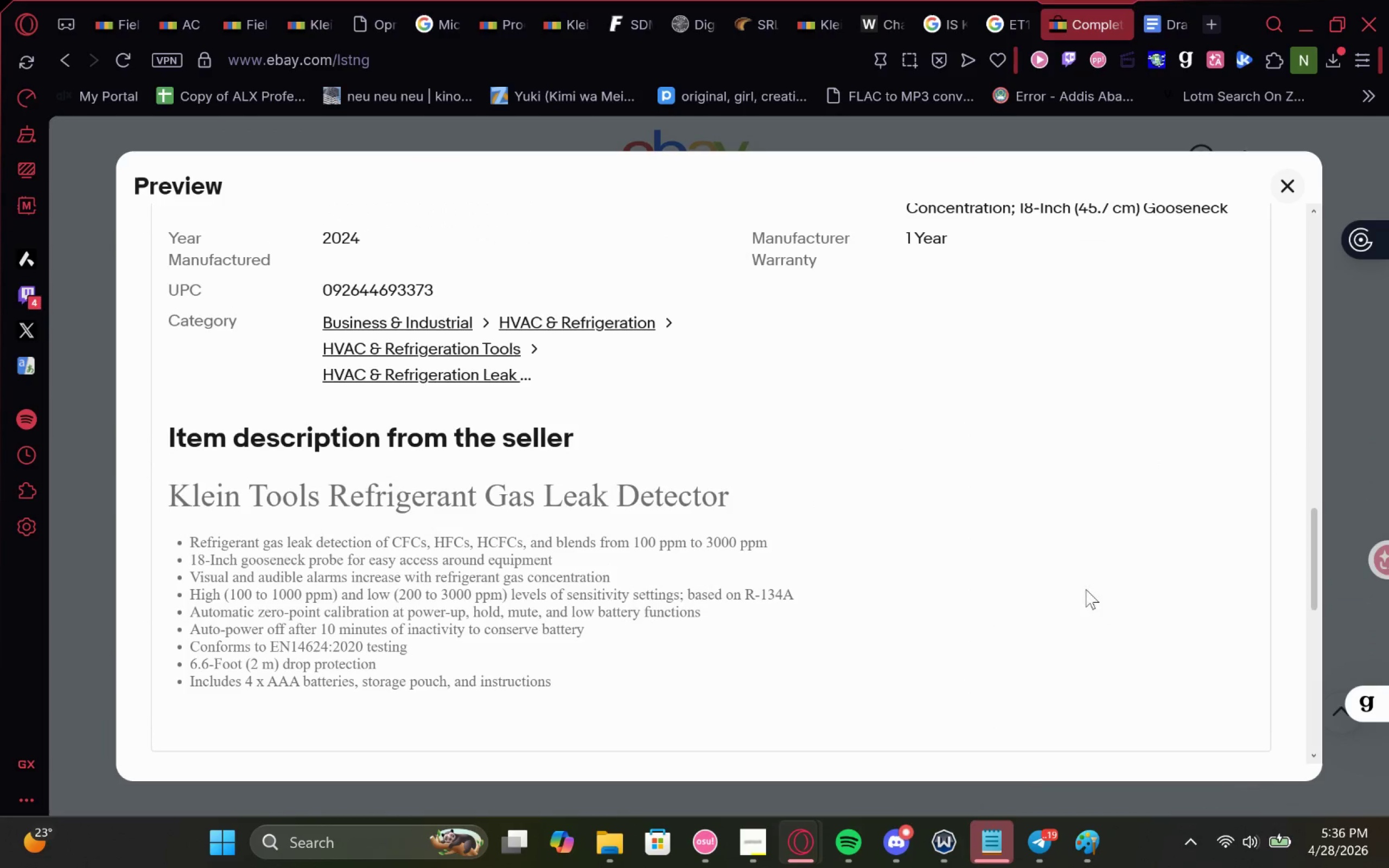 
scroll: coordinate [970, 588], scroll_direction: up, amount: 8.0
 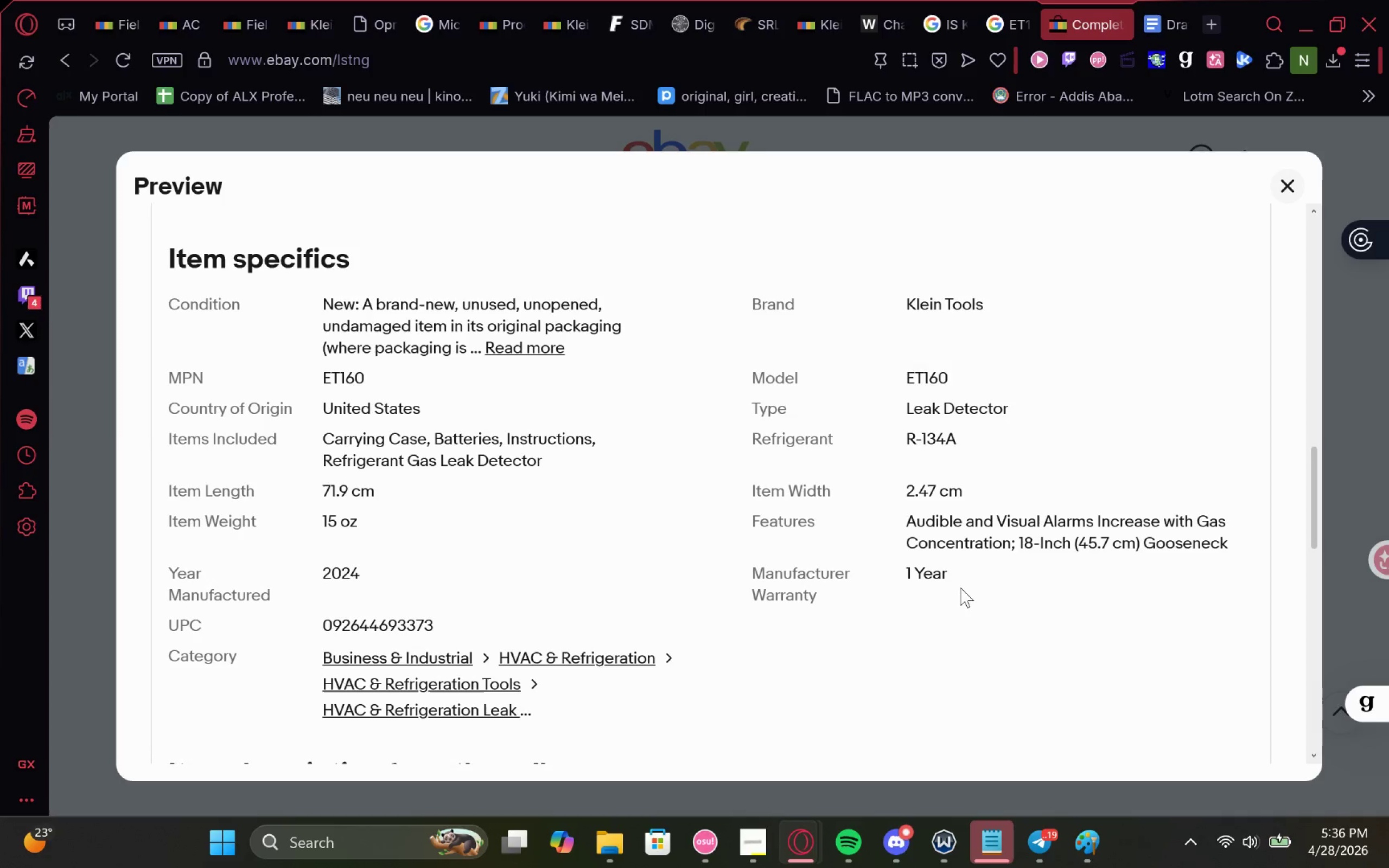 
key(Meta+MetaLeft)
 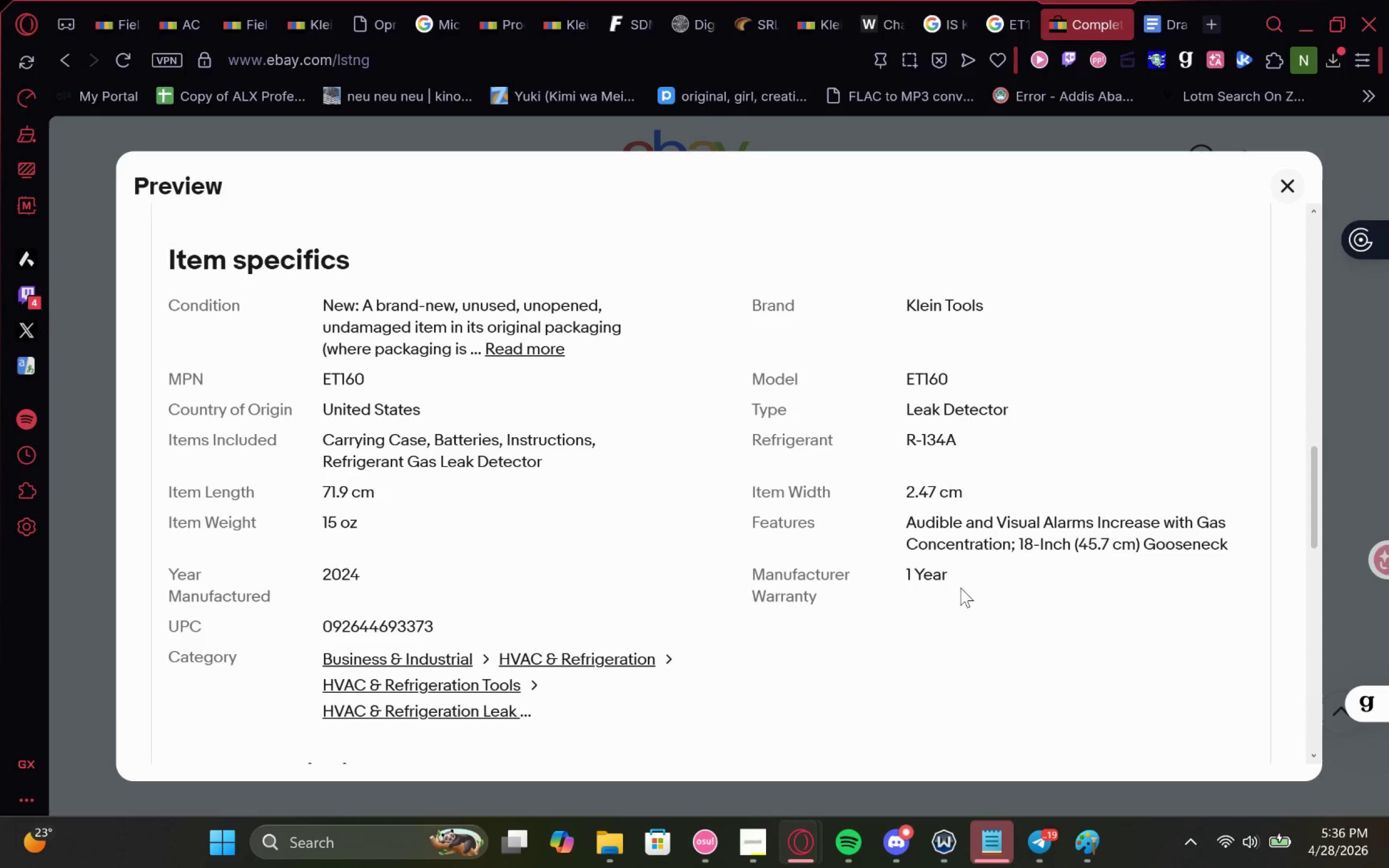 
key(Meta+Shift+ShiftLeft)
 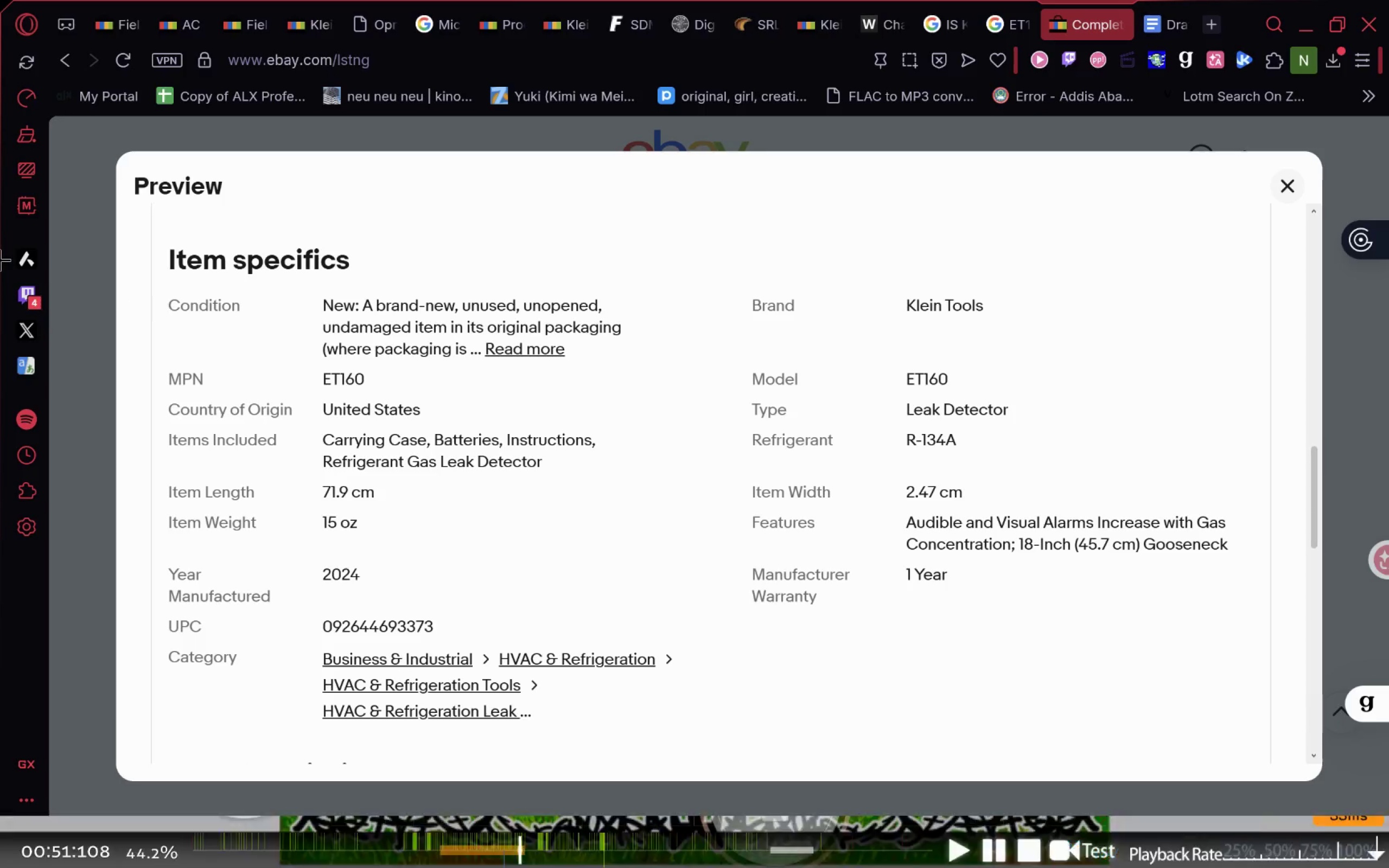 
key(Meta+Shift+S)
 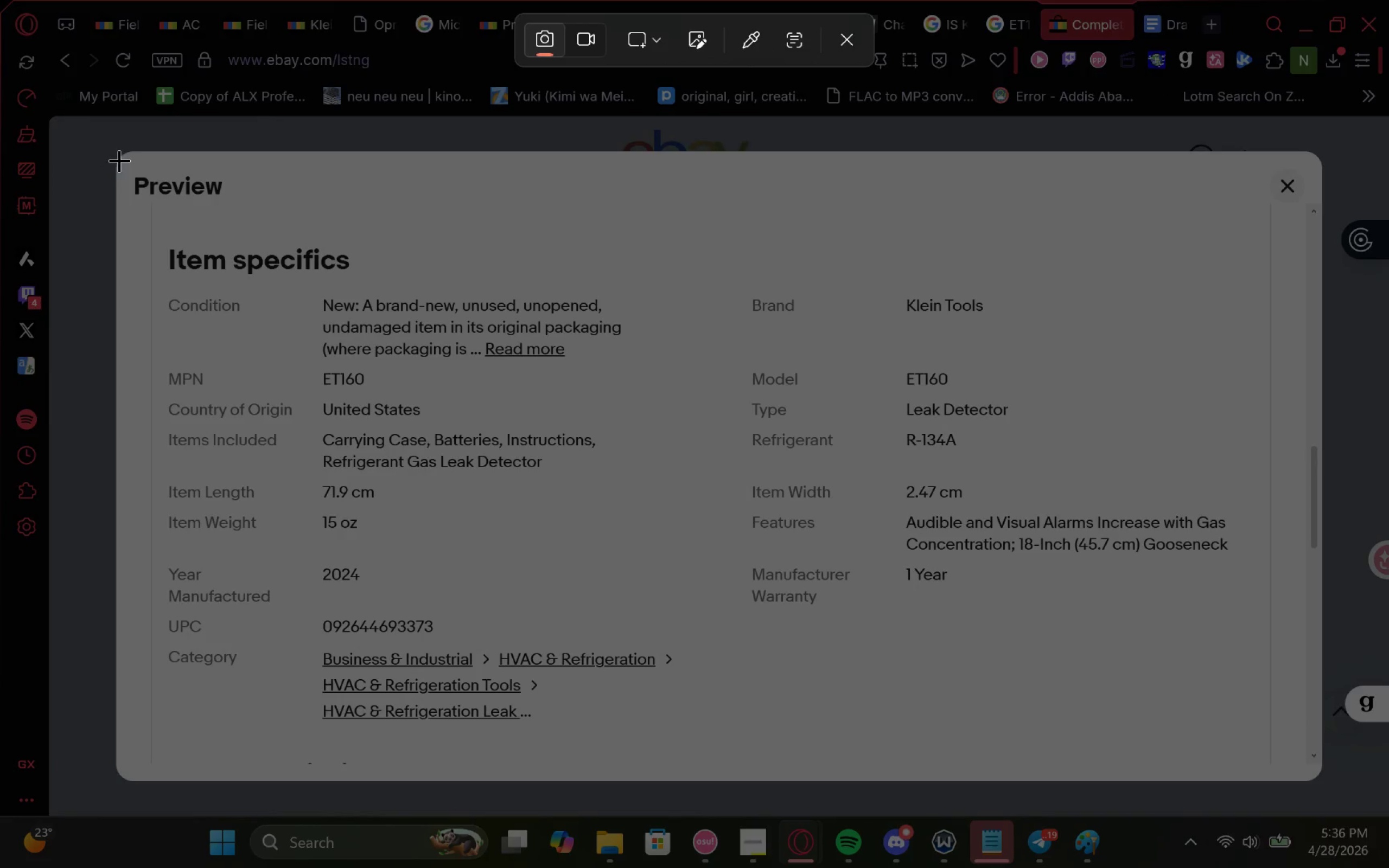 
left_click_drag(start_coordinate=[126, 155], to_coordinate=[1301, 776])
 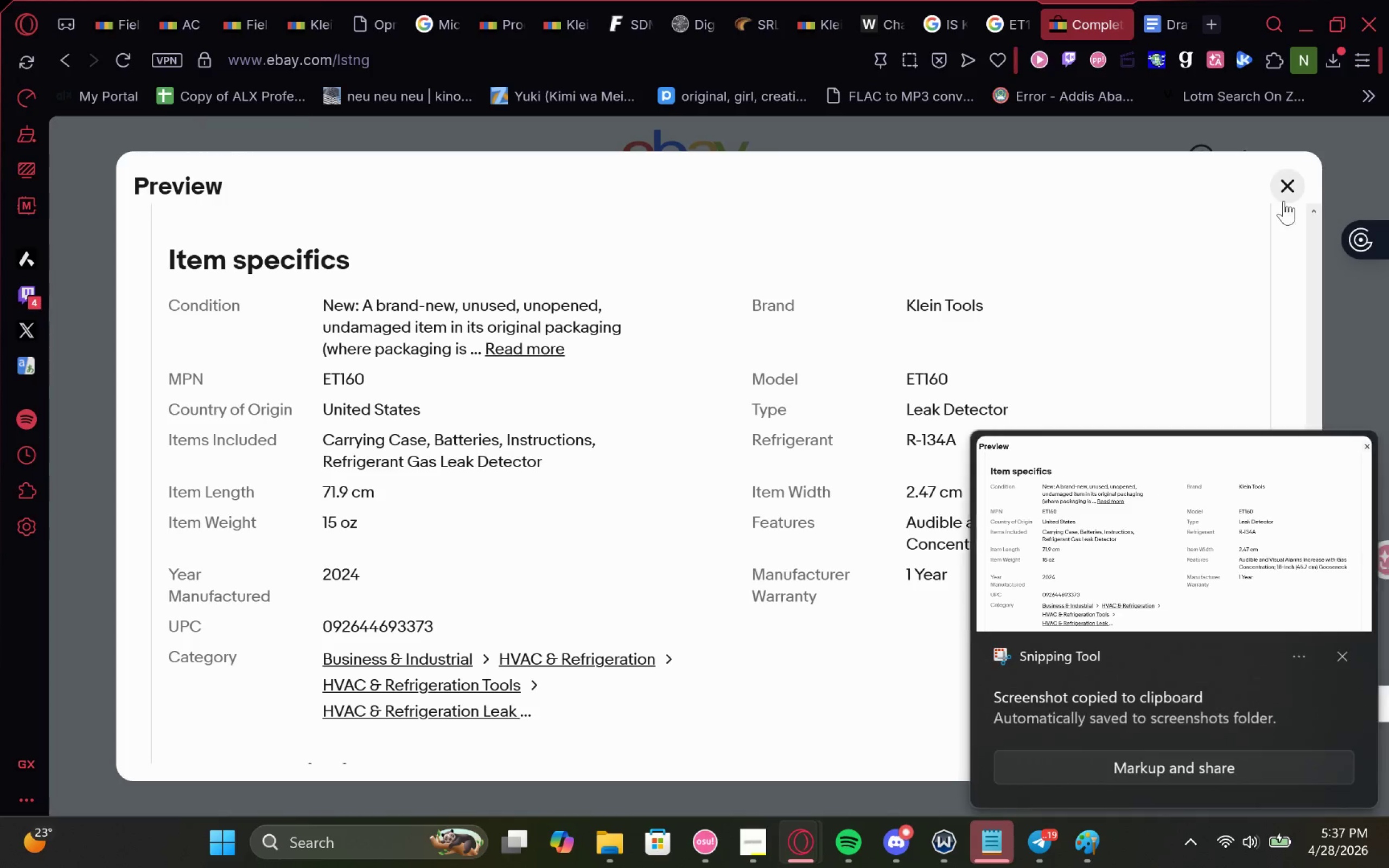 
left_click([1288, 196])
 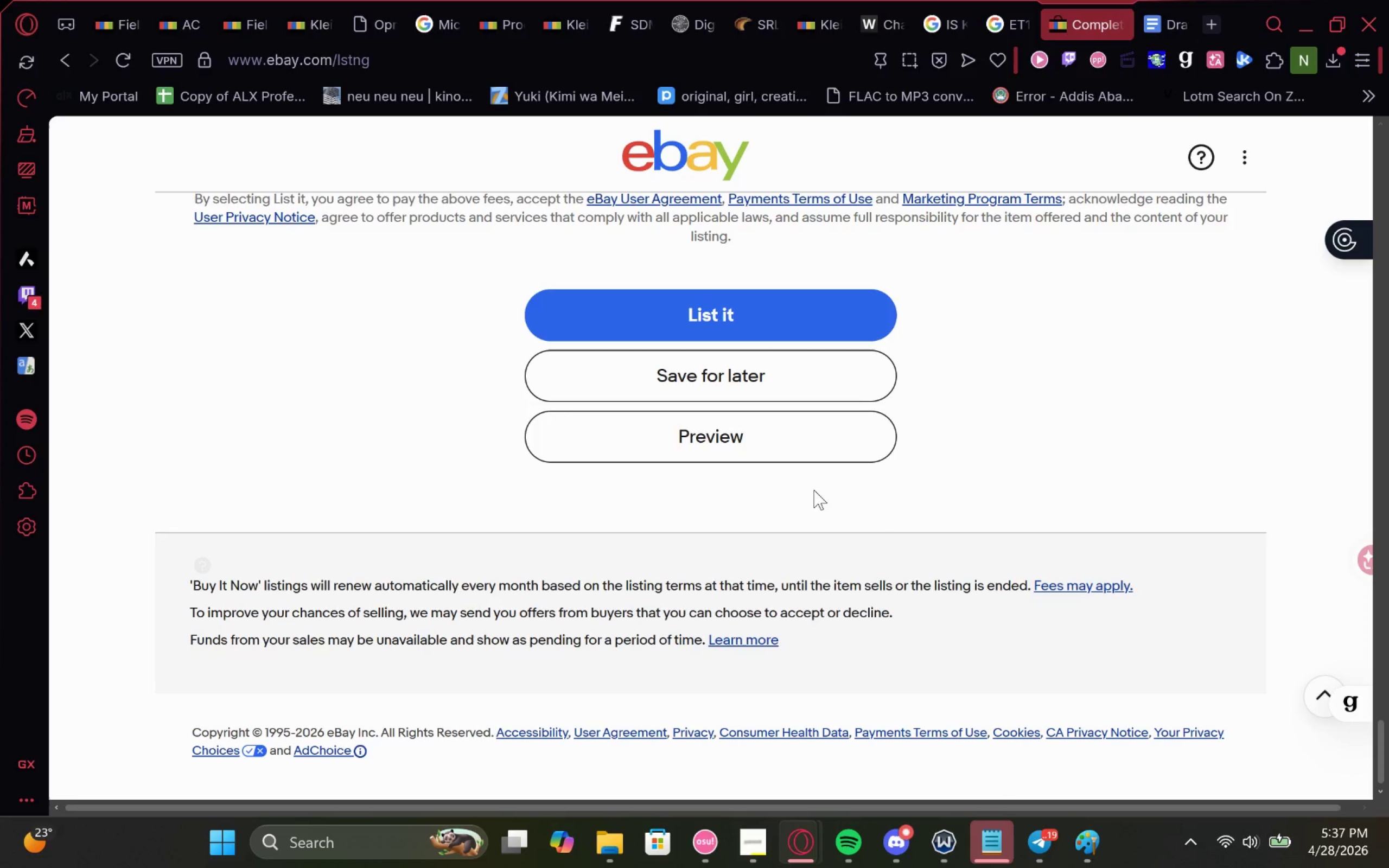 
left_click([1149, 4])
 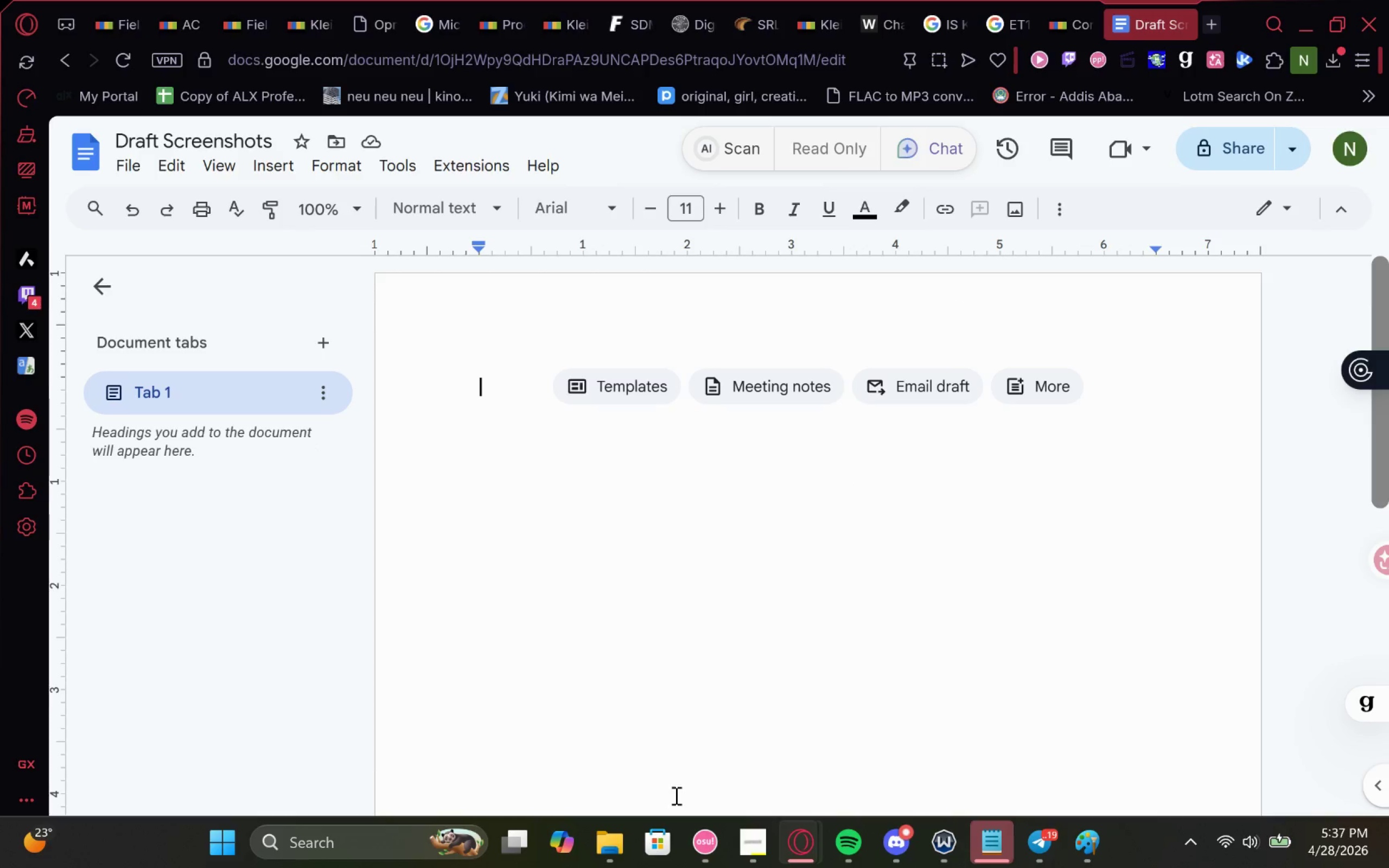 
right_click([622, 845])
 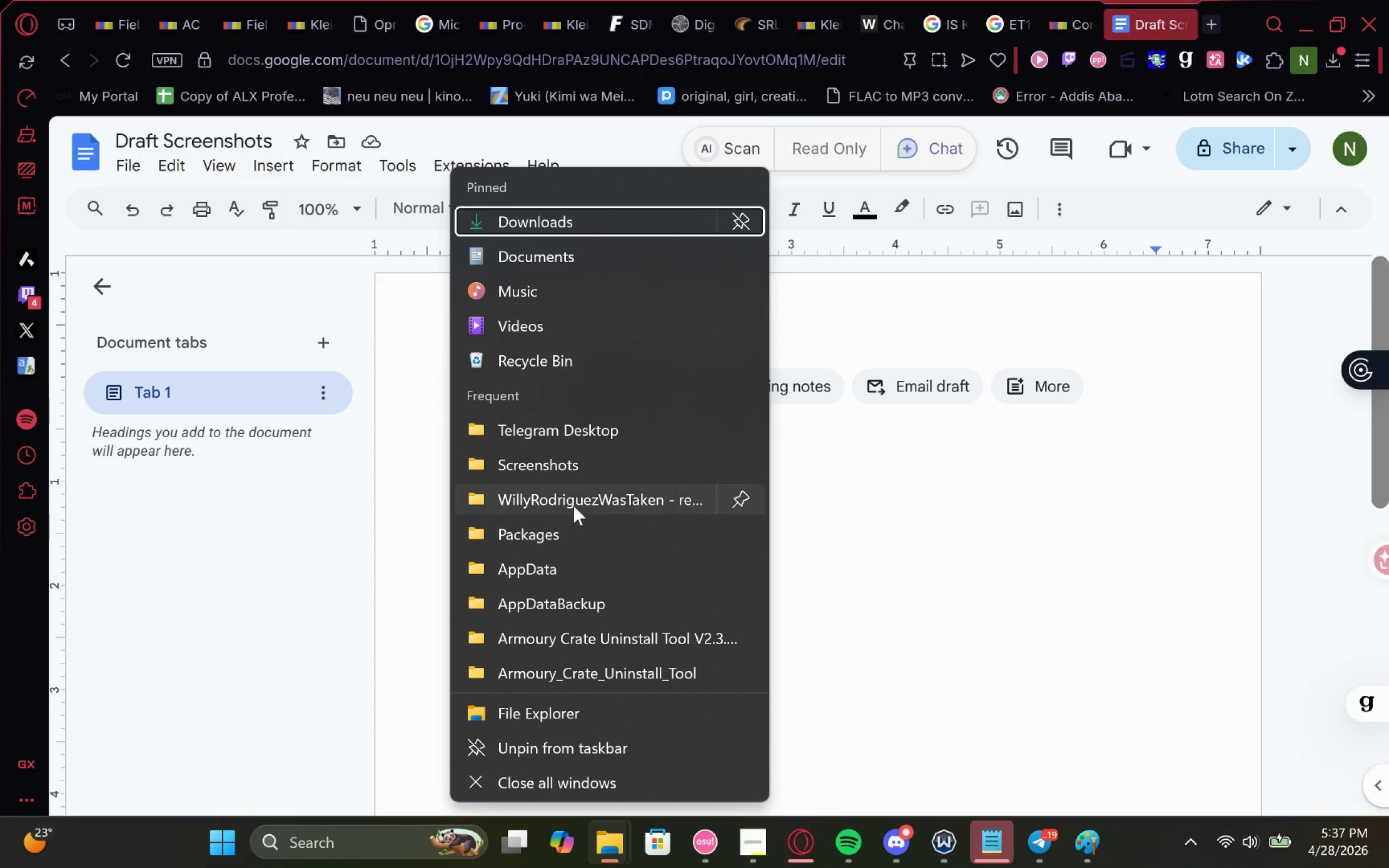 
left_click([580, 456])
 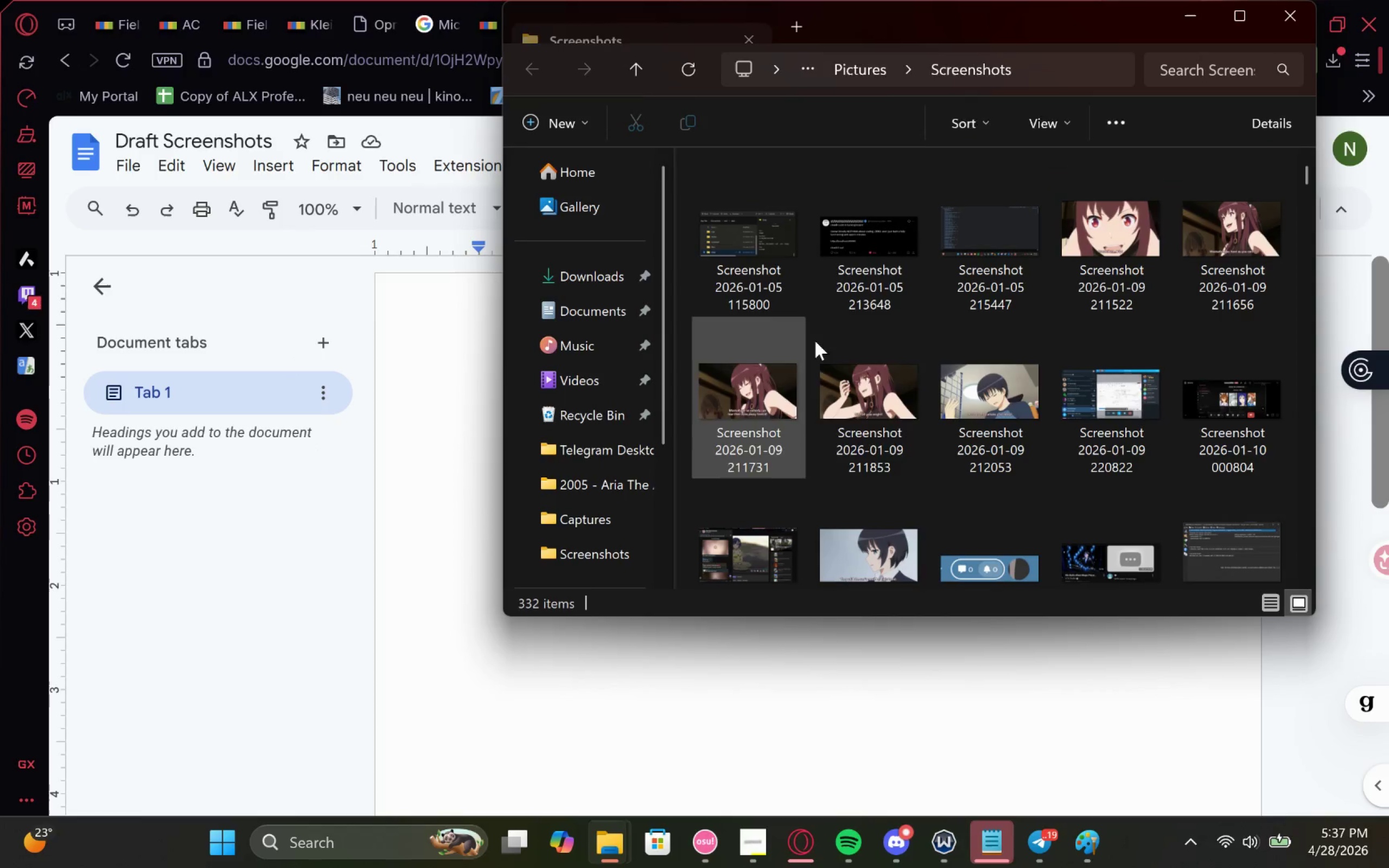 
scroll: coordinate [1052, 395], scroll_direction: down, amount: 4.0
 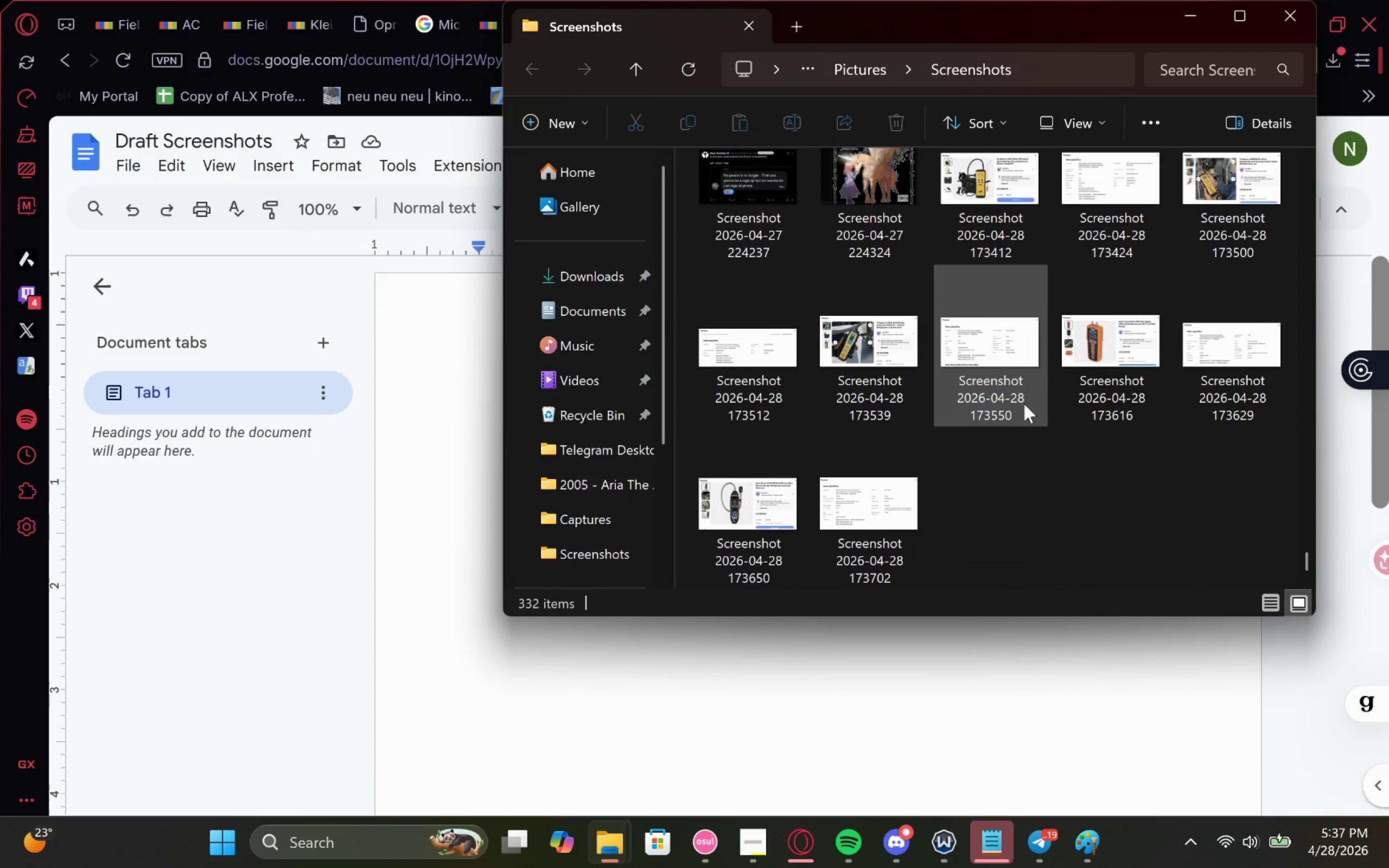 
left_click([982, 299])
 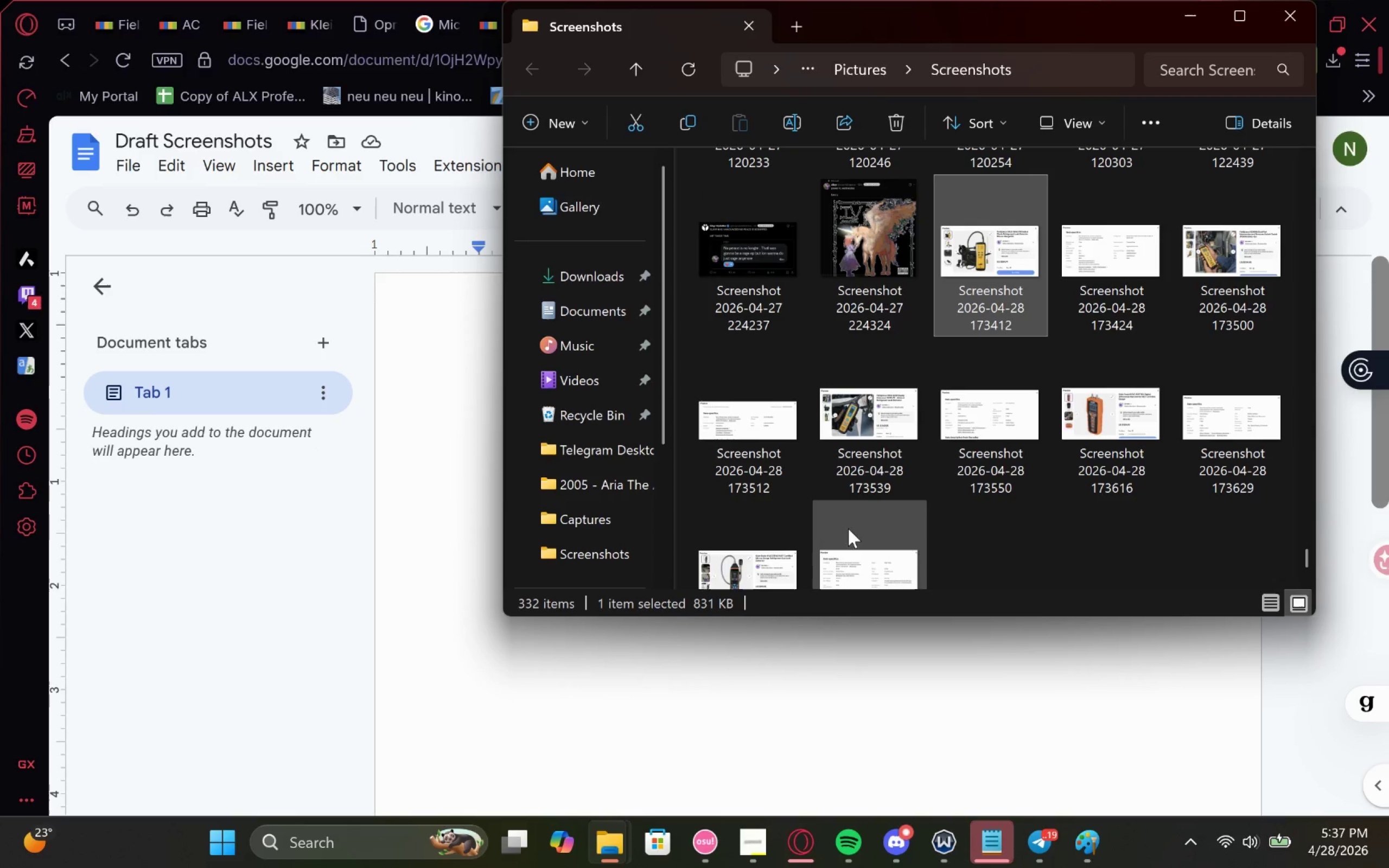 
hold_key(key=ShiftLeft, duration=0.45)
left_click([849, 531])
 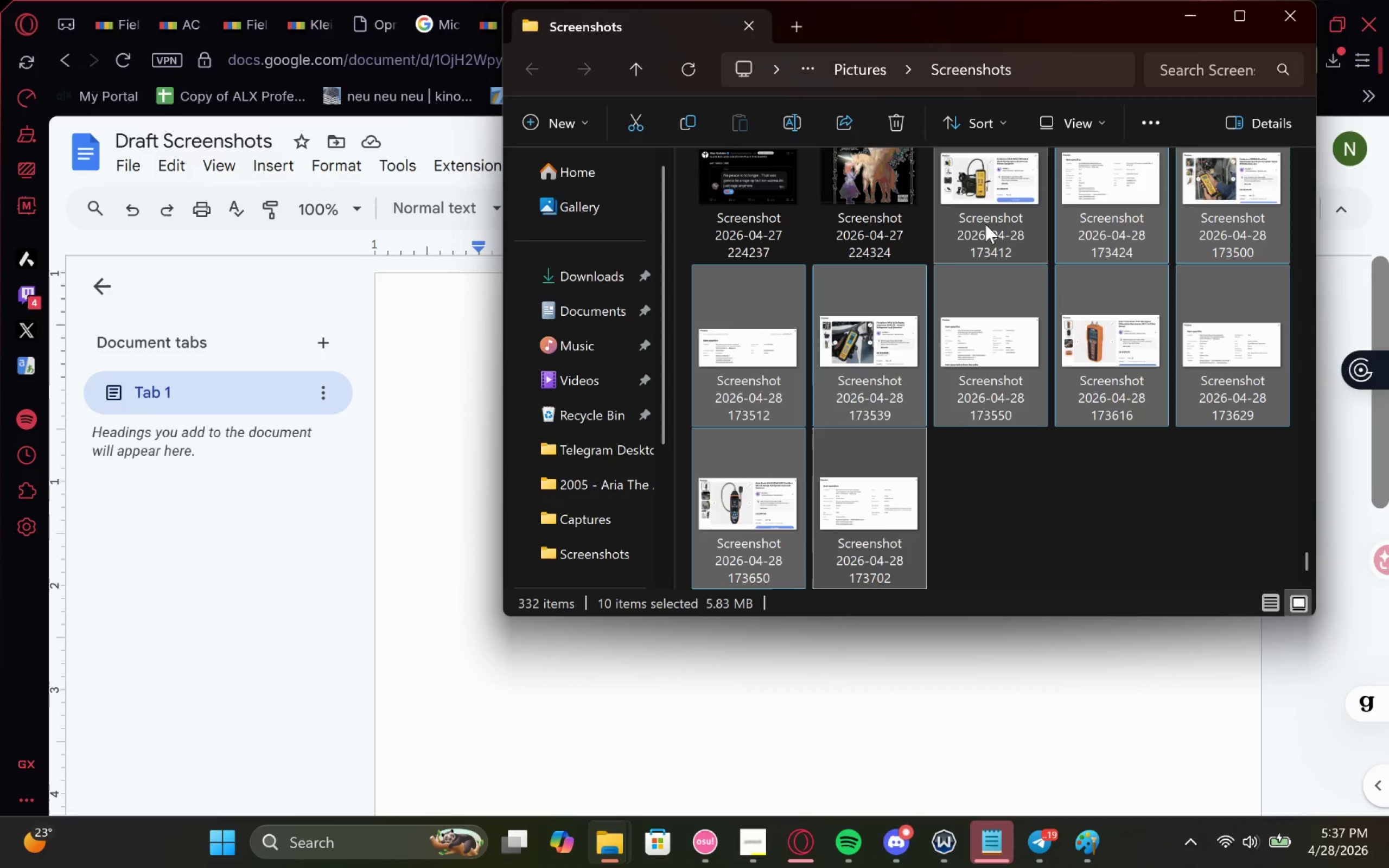 
left_click_drag(start_coordinate=[986, 224], to_coordinate=[464, 445])
 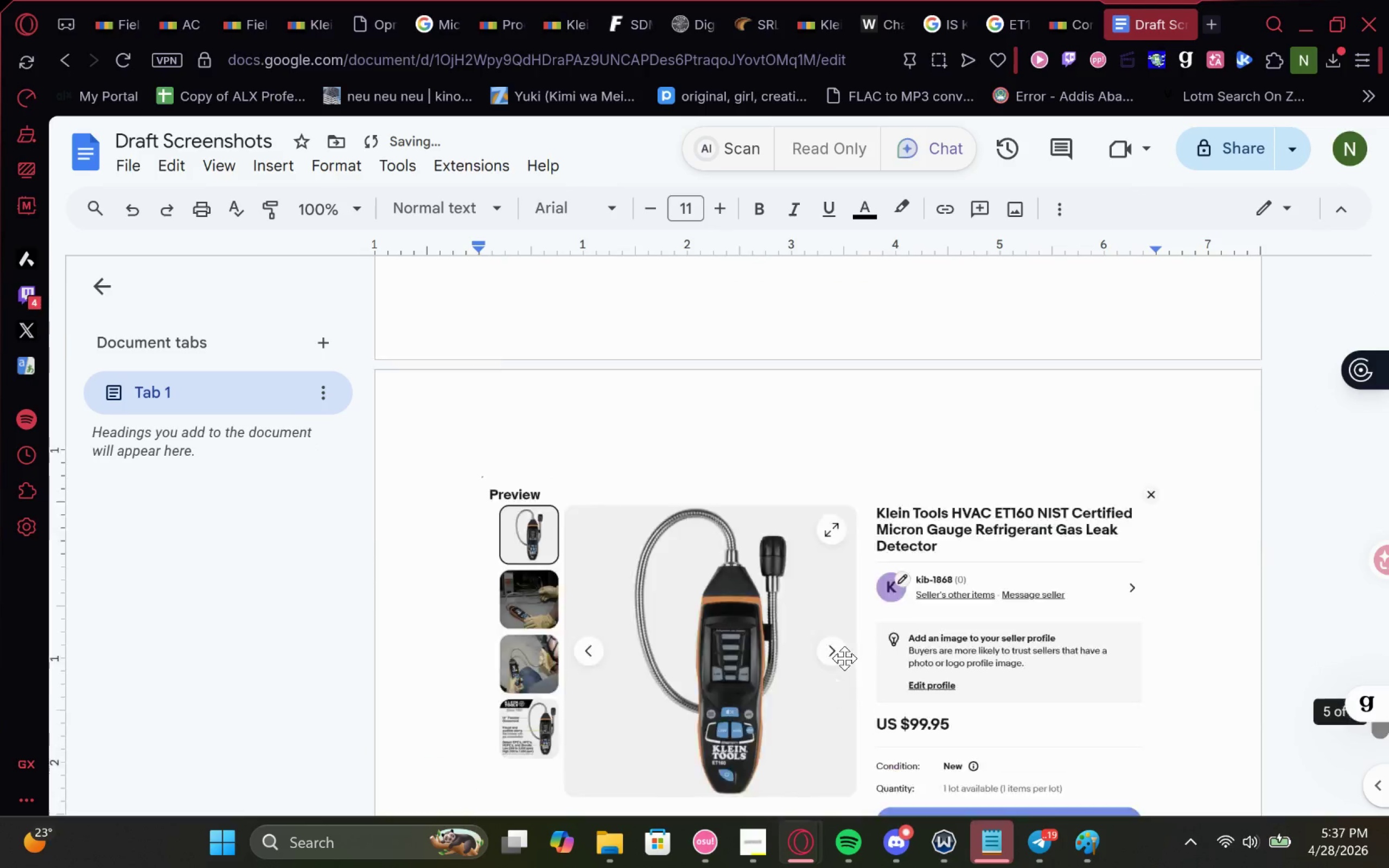 
wait(16.19)
 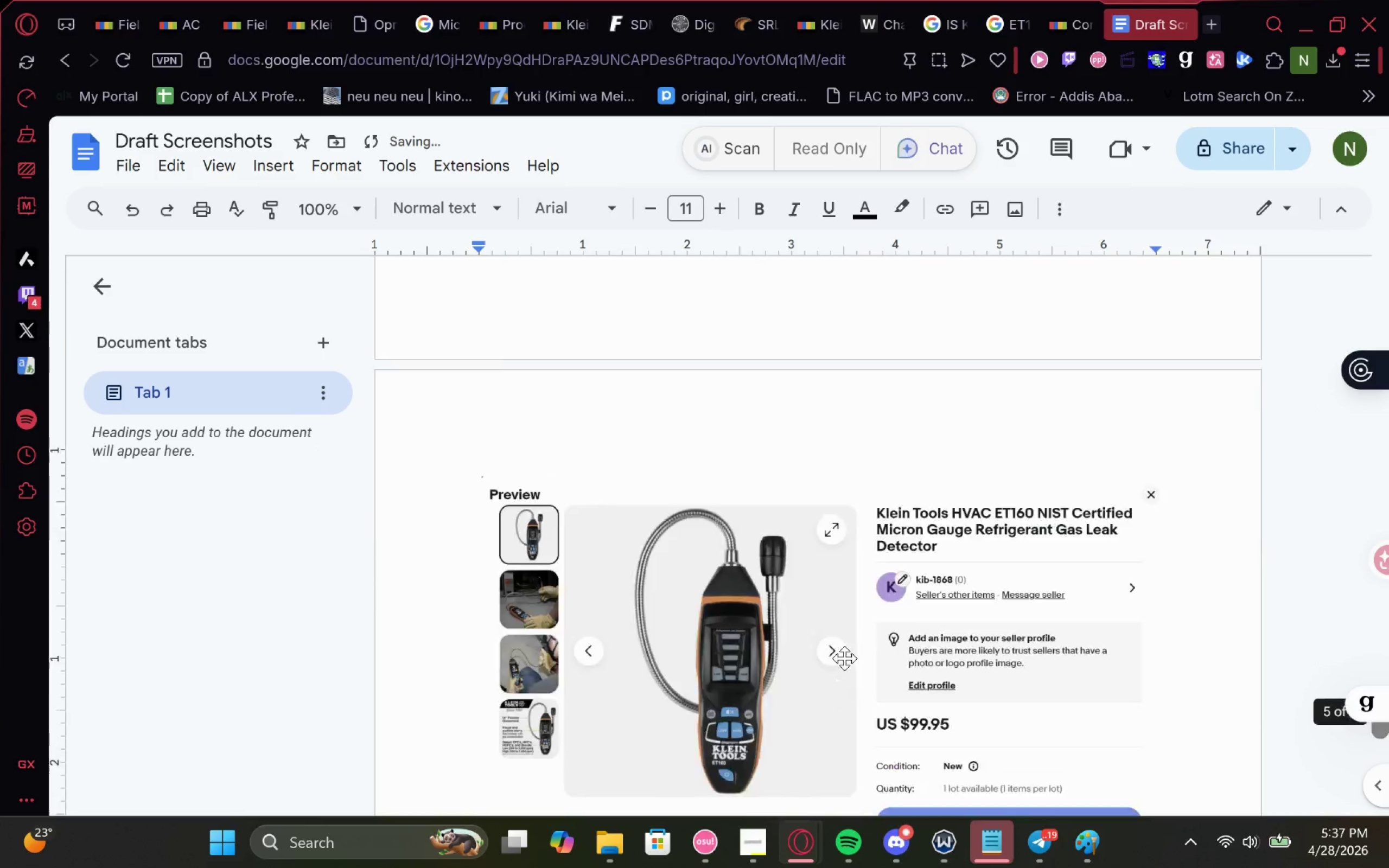 
left_click([1071, 1])
 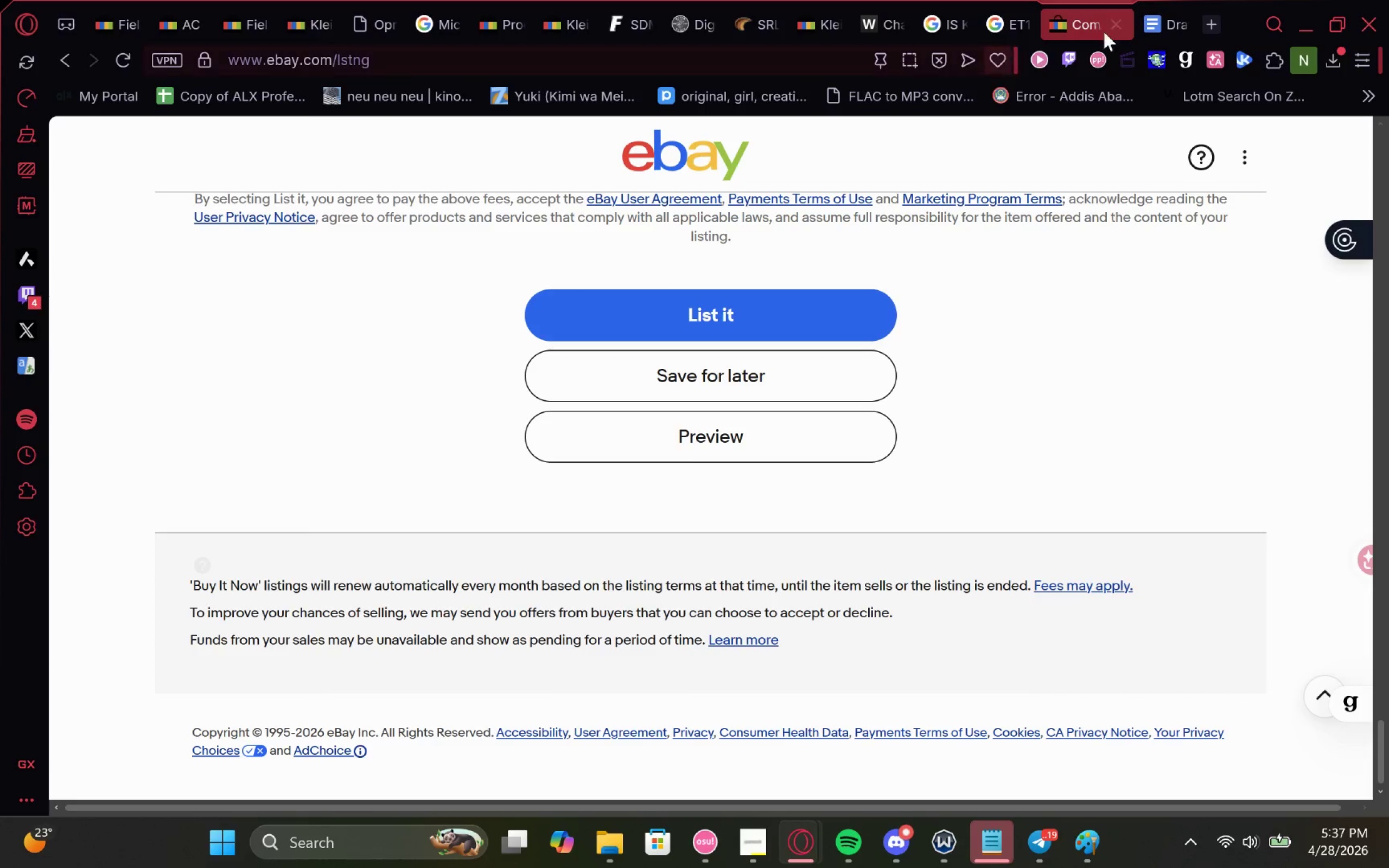 
left_click([1172, 8])
 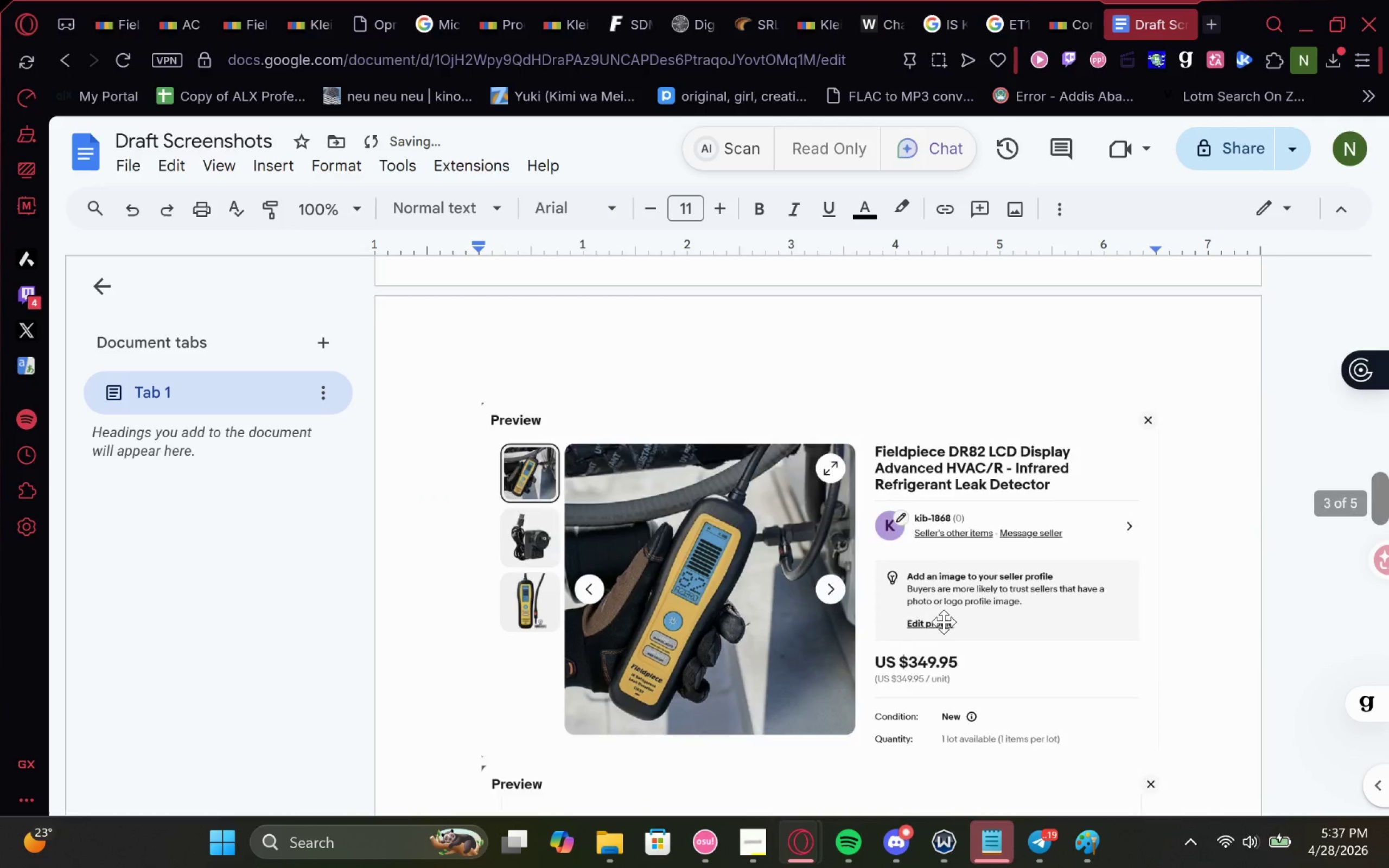 
wait(6.06)
 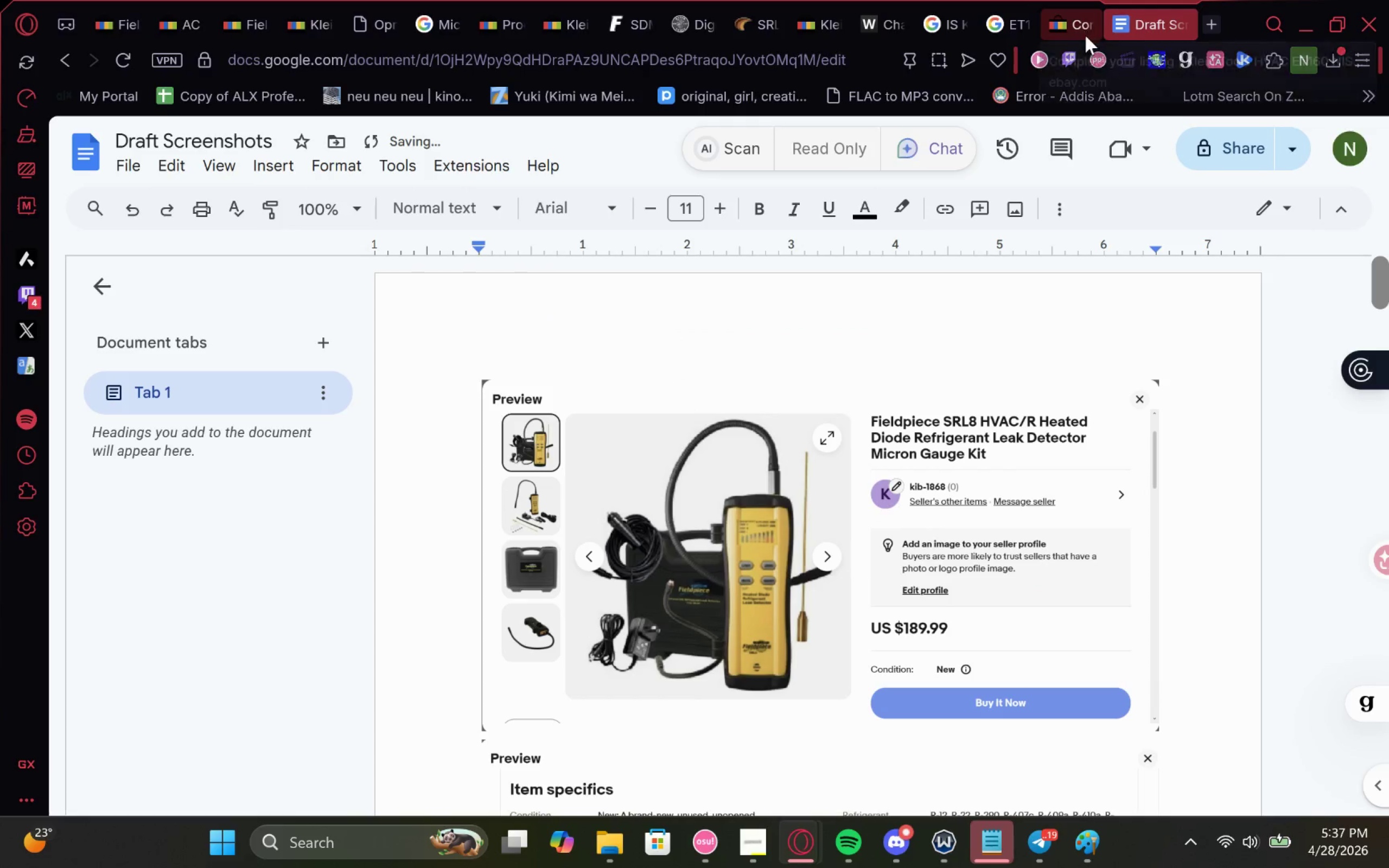 
left_click([1055, 0])
 